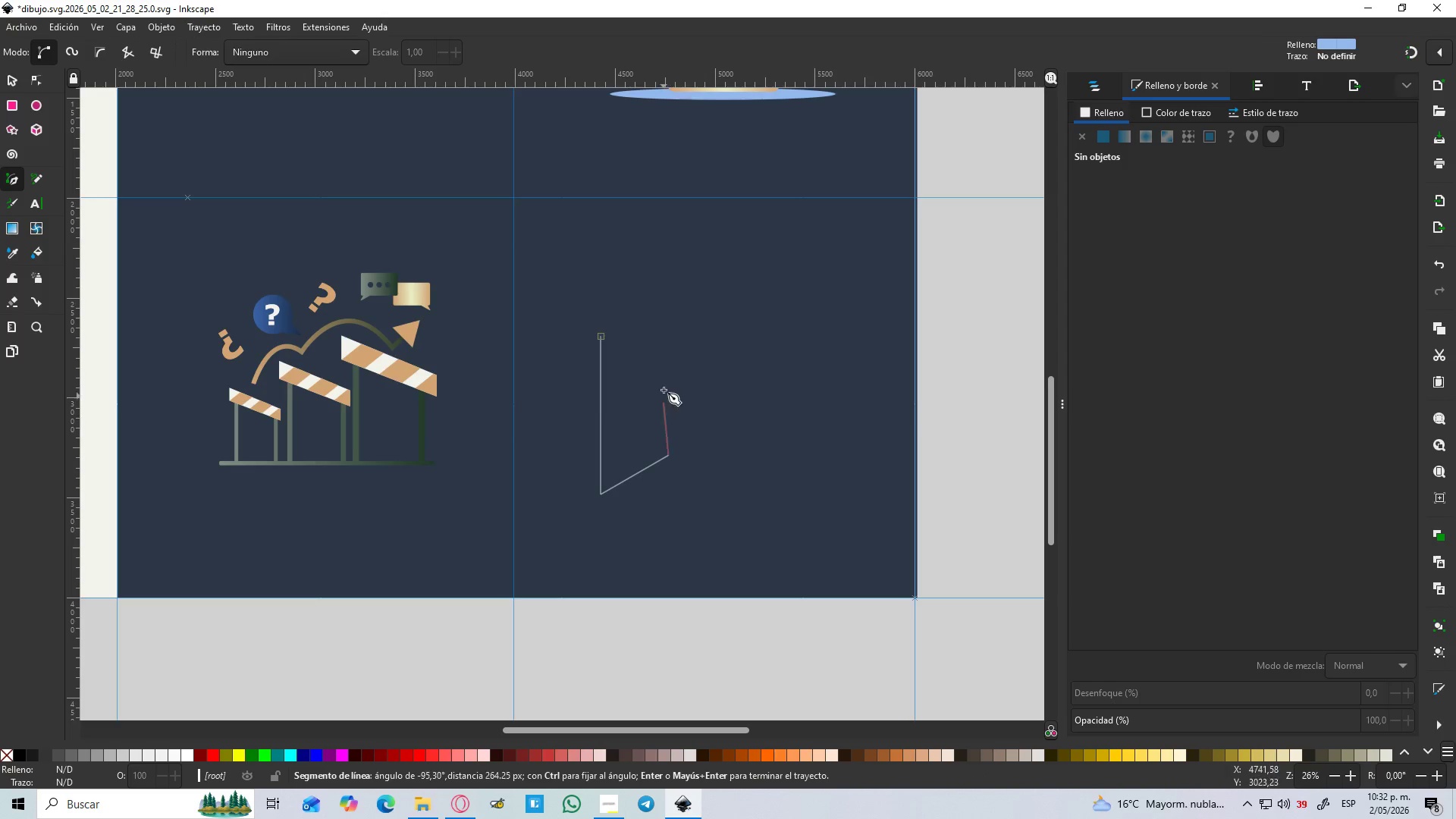 
hold_key(key=ControlLeft, duration=1.22)
left_click([670, 364])
 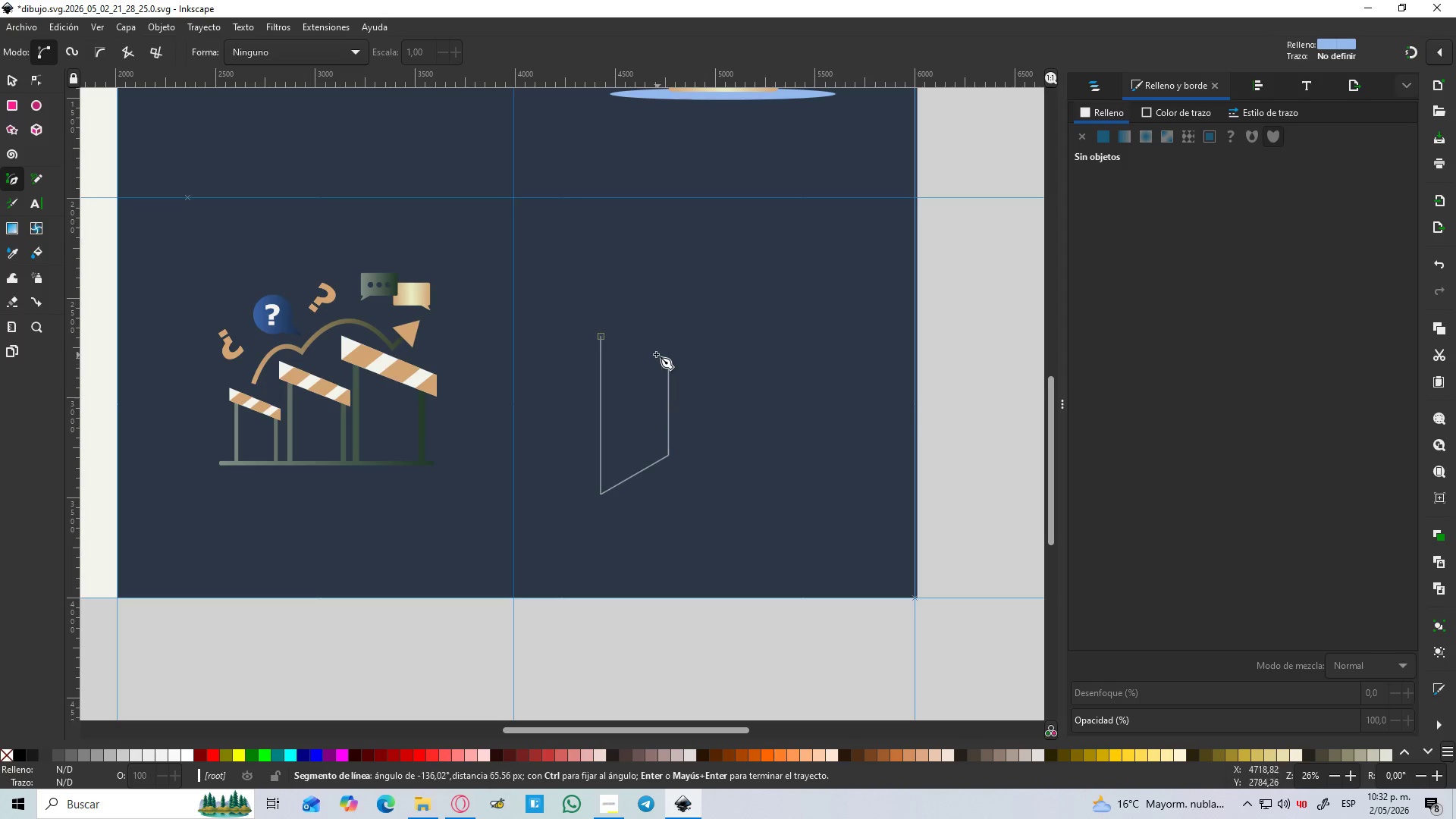 
hold_key(key=ControlLeft, duration=0.42)
scroll: coordinate [654, 353], scroll_direction: up, amount: 2.0
 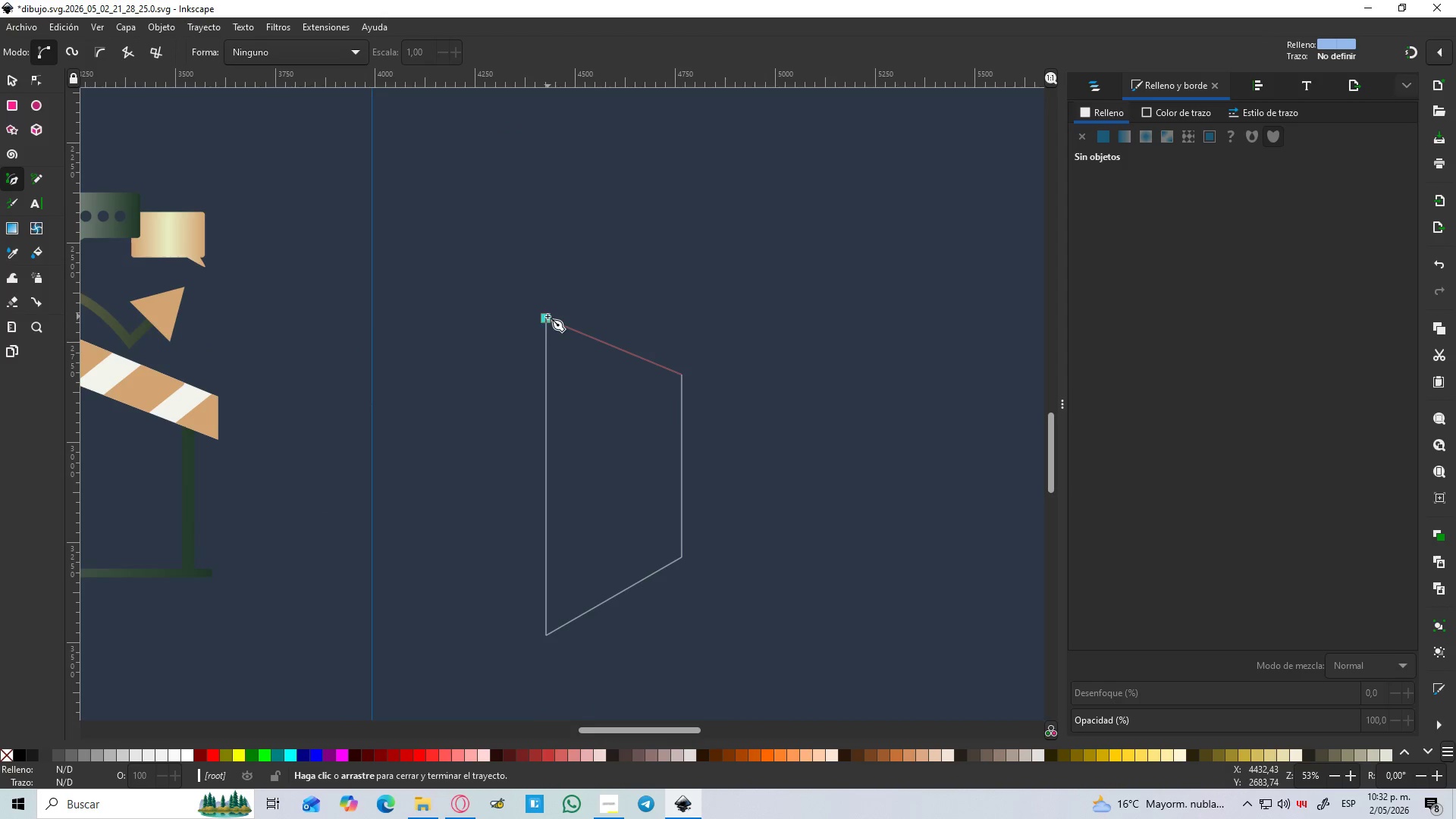 
left_click_drag(start_coordinate=[548, 316], to_coordinate=[449, 345])
 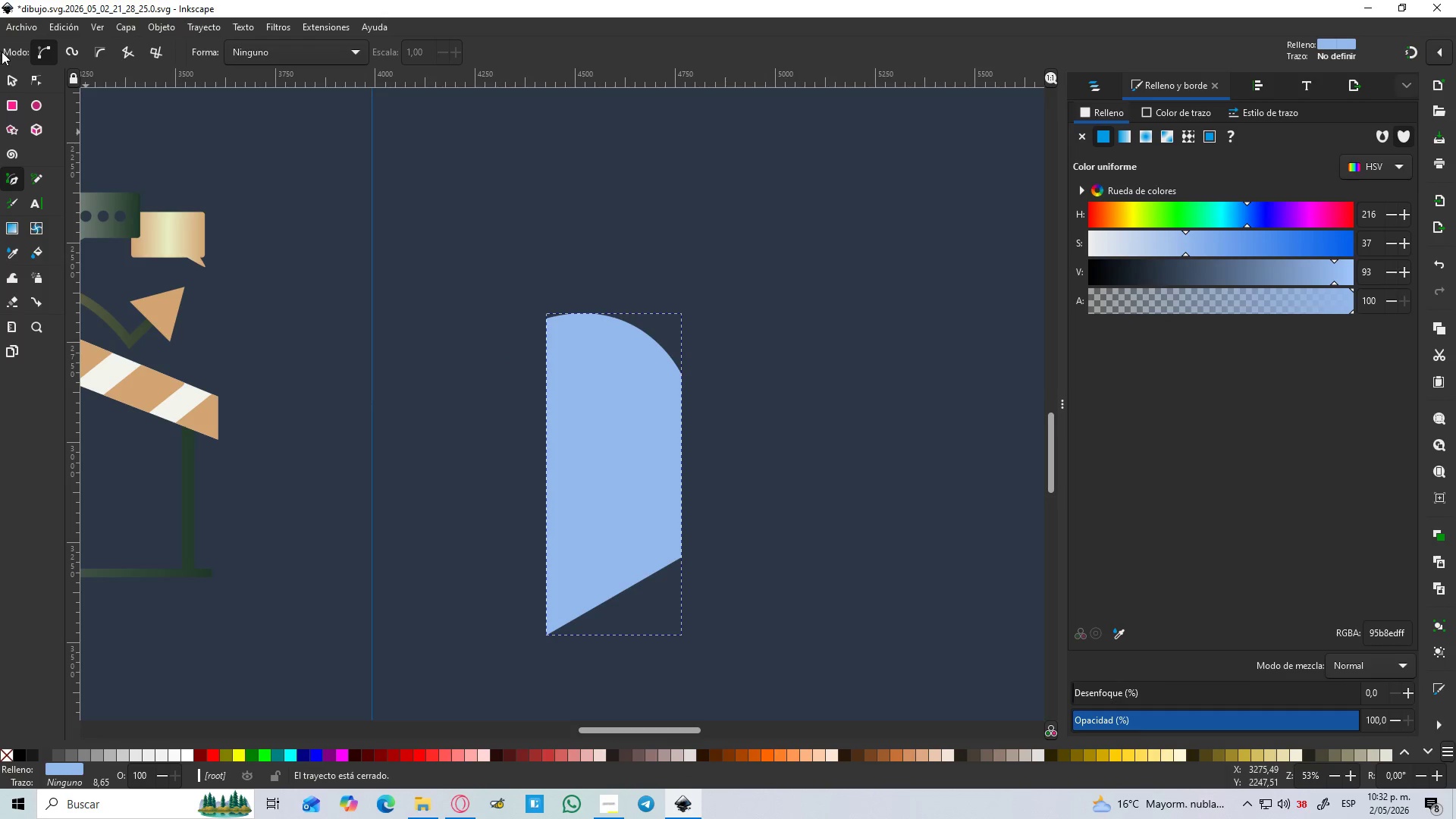 
left_click([9, 80])
 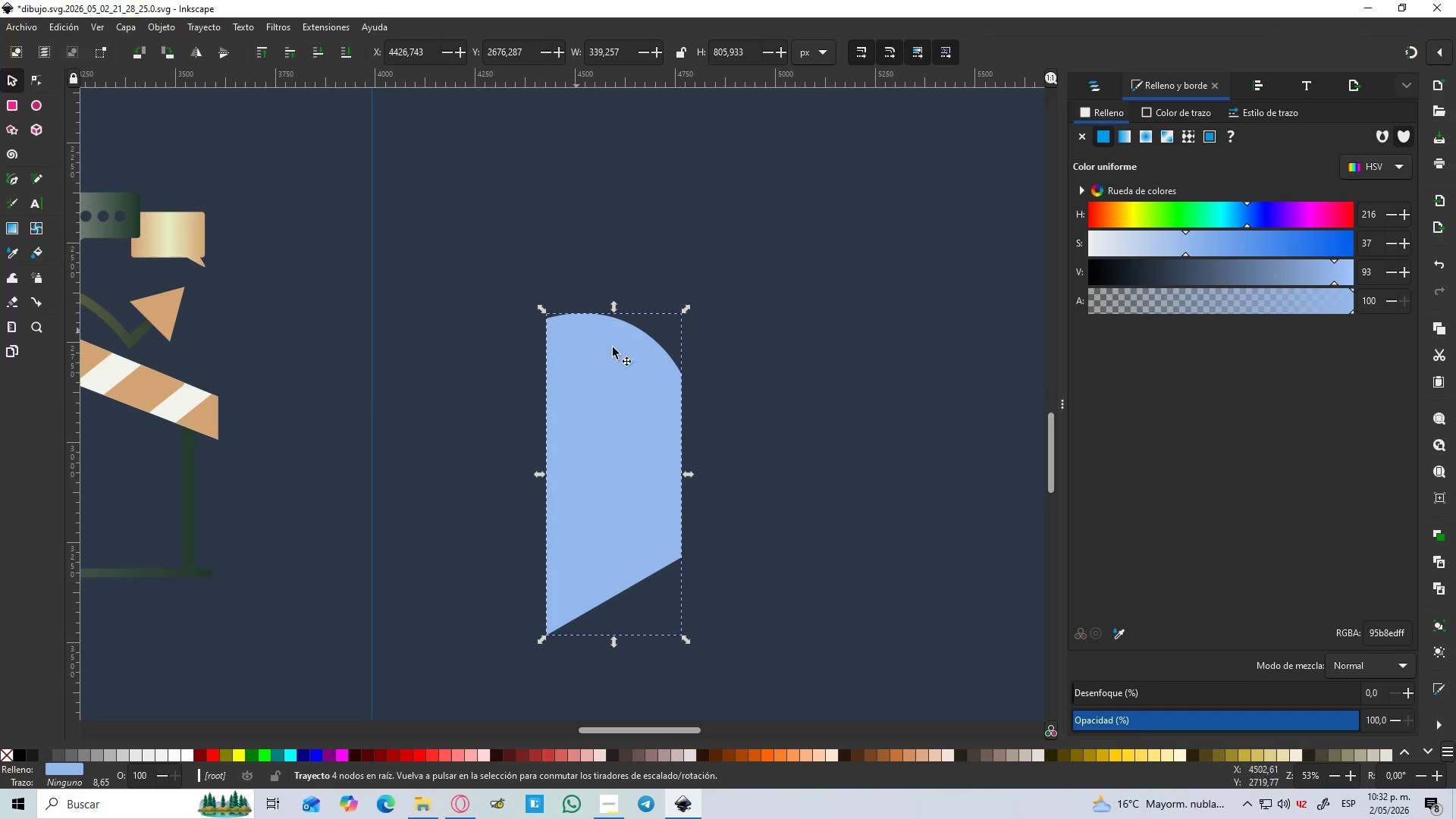 
left_click([636, 368])
 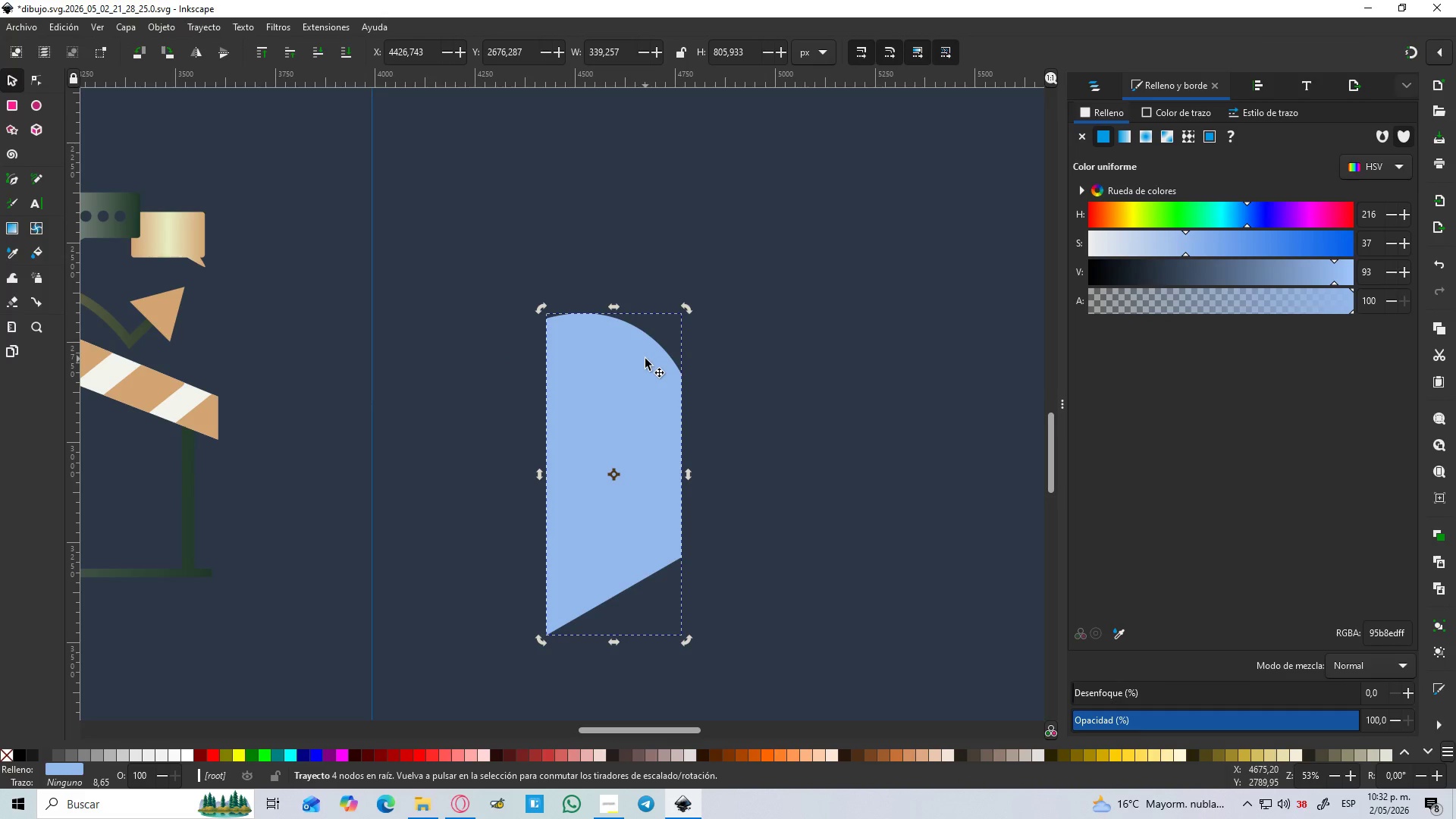 
key(Control+D)
 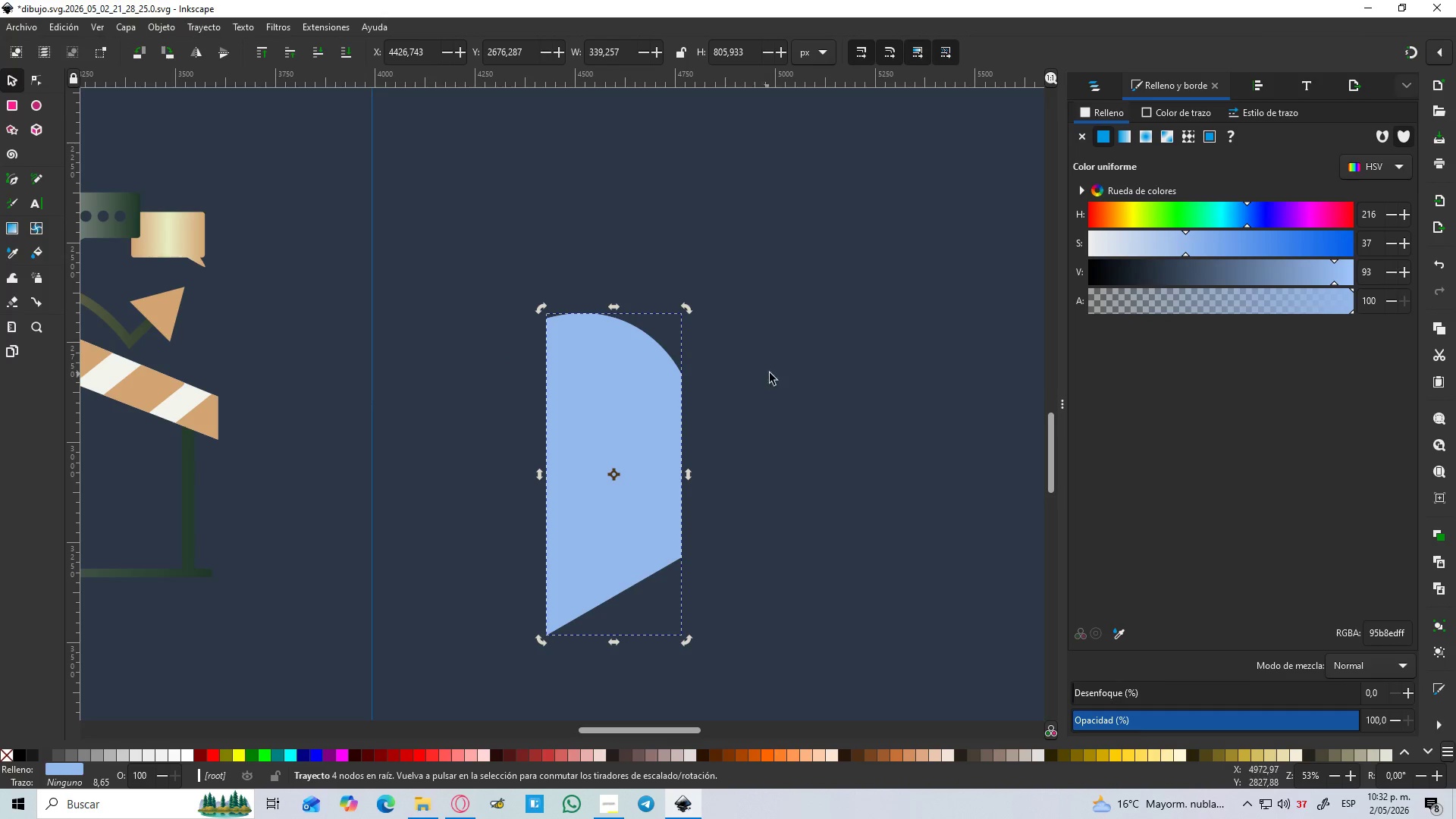 
key(D)
 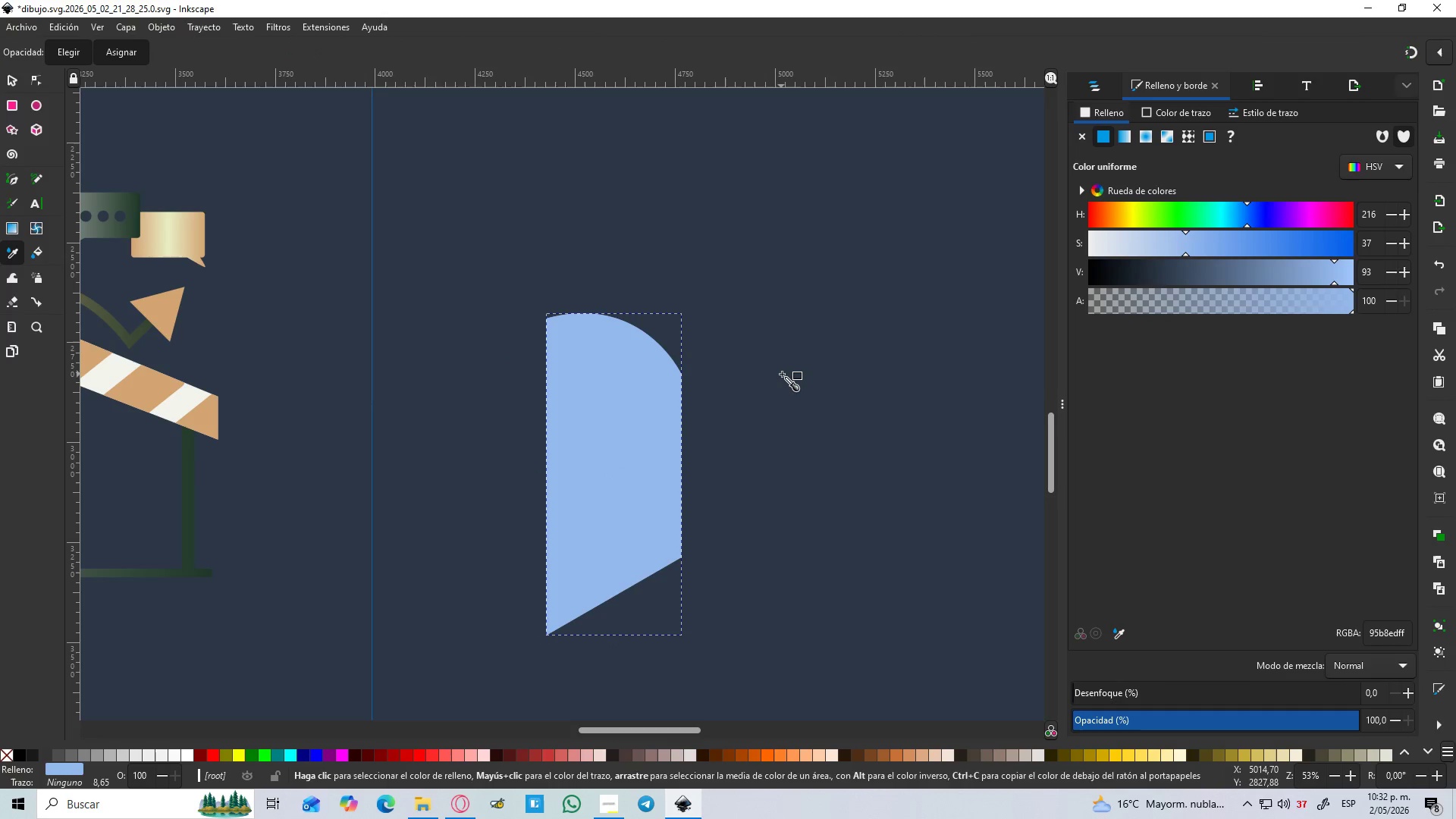 
left_click([782, 374])
 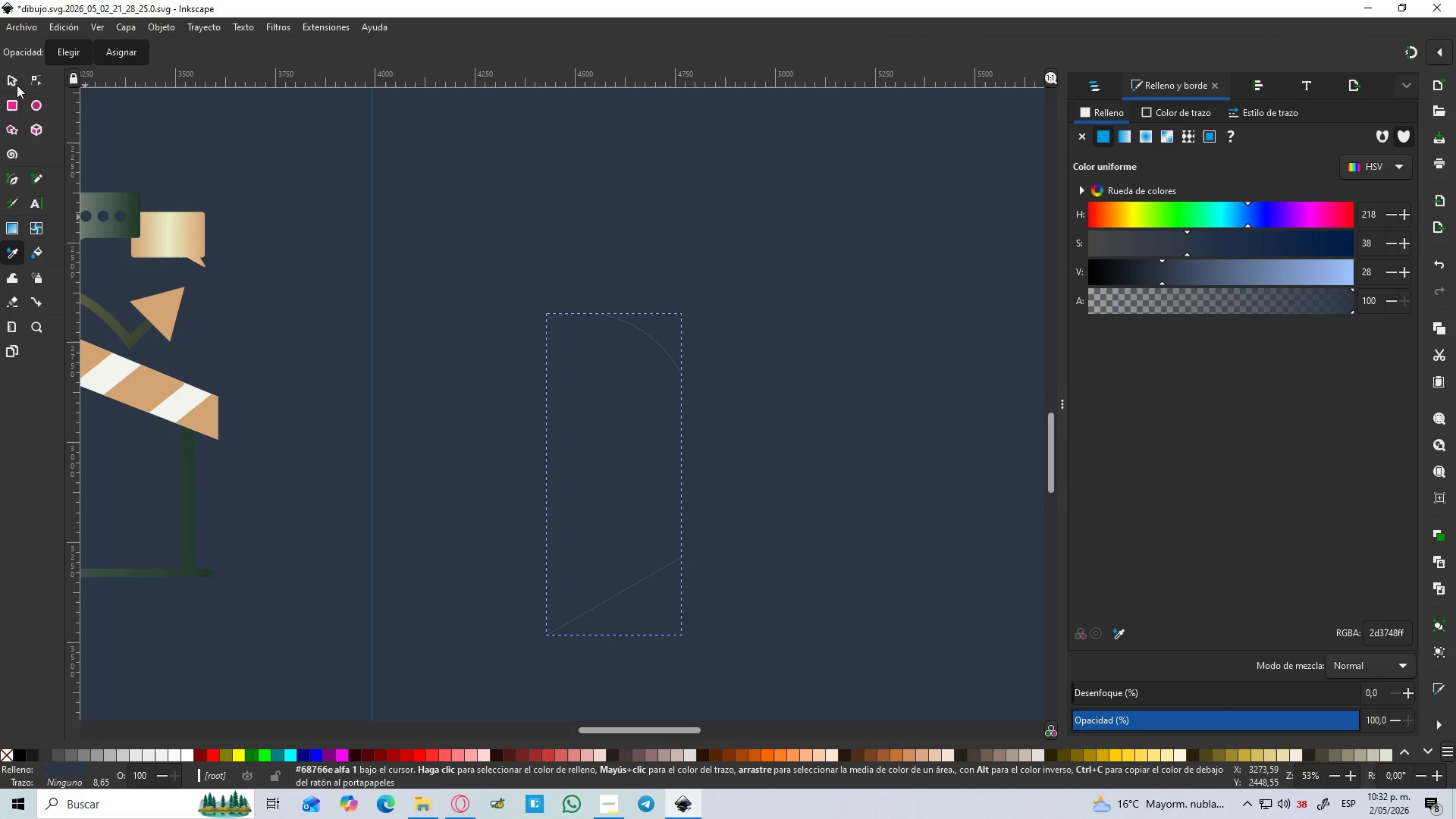 
left_click([17, 83])
 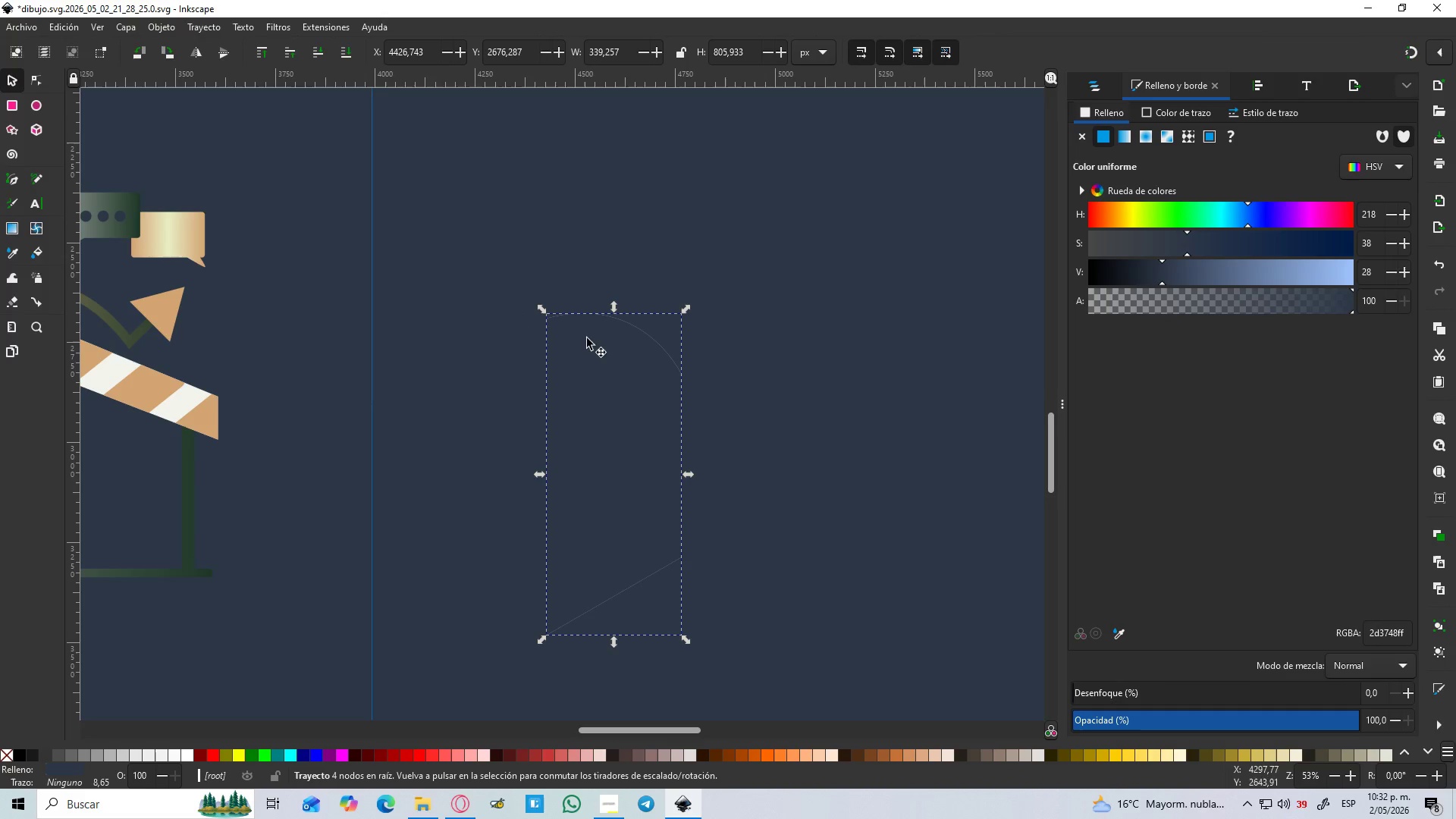 
left_click([637, 364])
 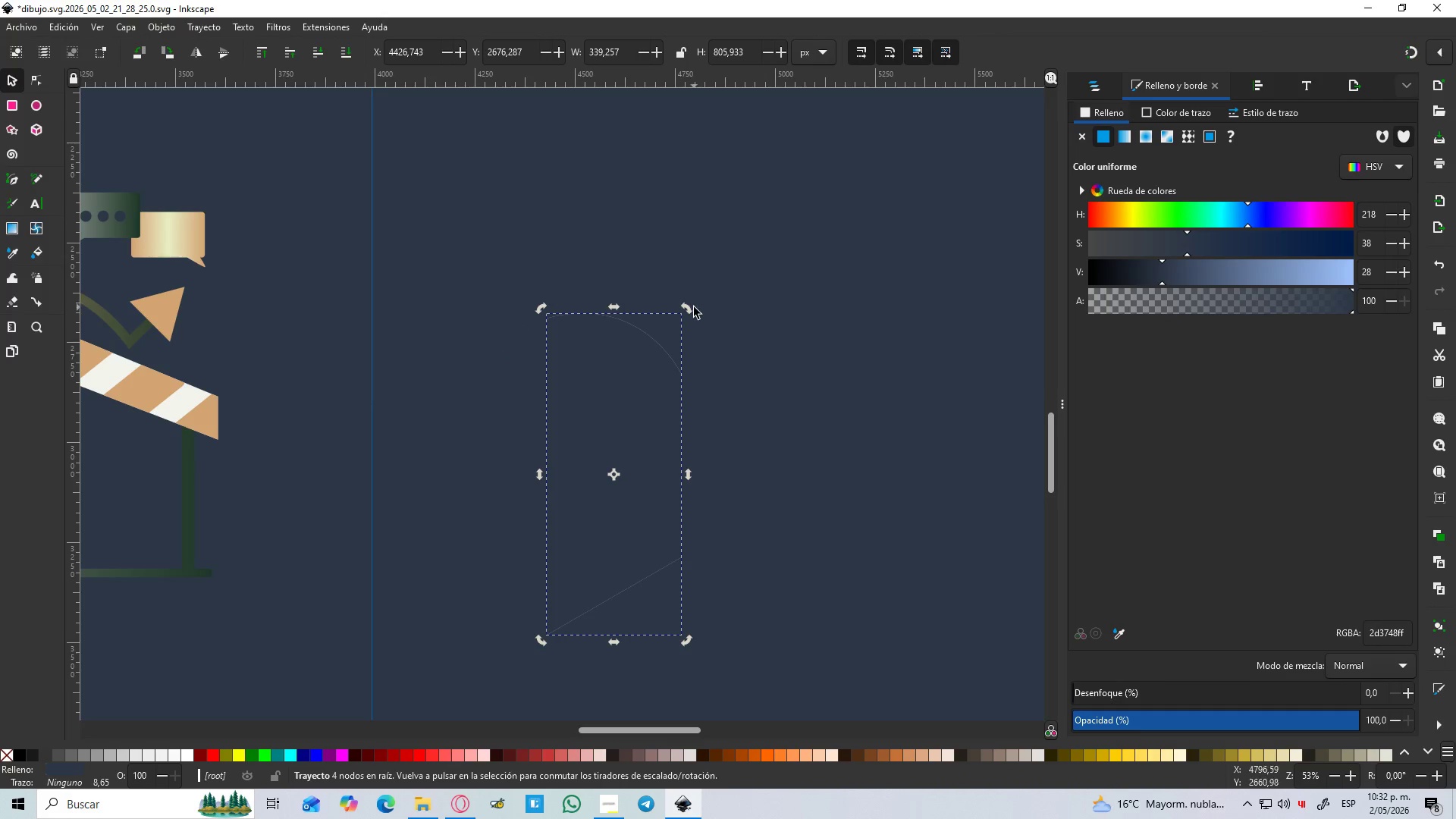 
hold_key(key=ControlLeft, duration=0.83)
 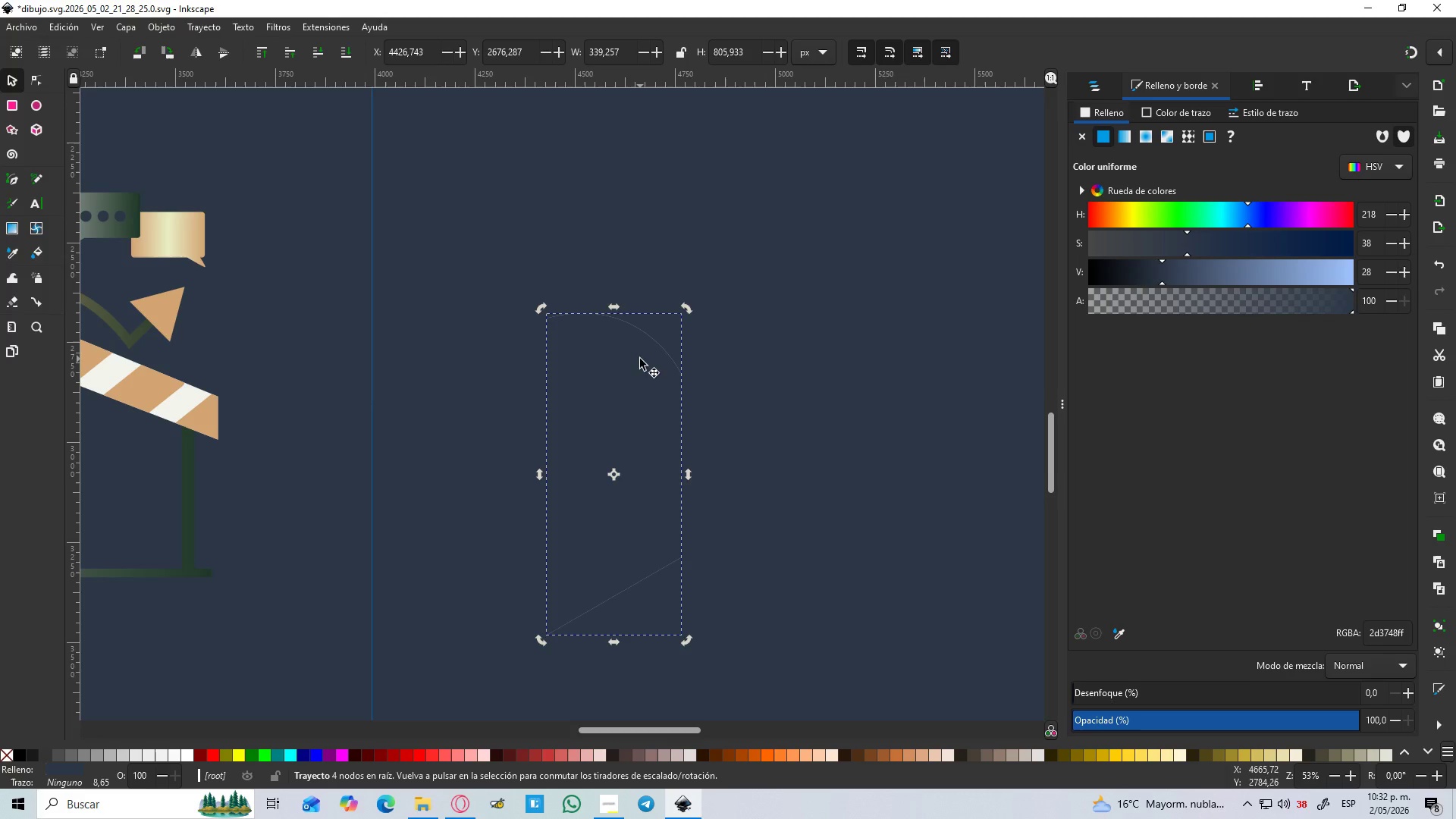 
left_click([640, 359])
 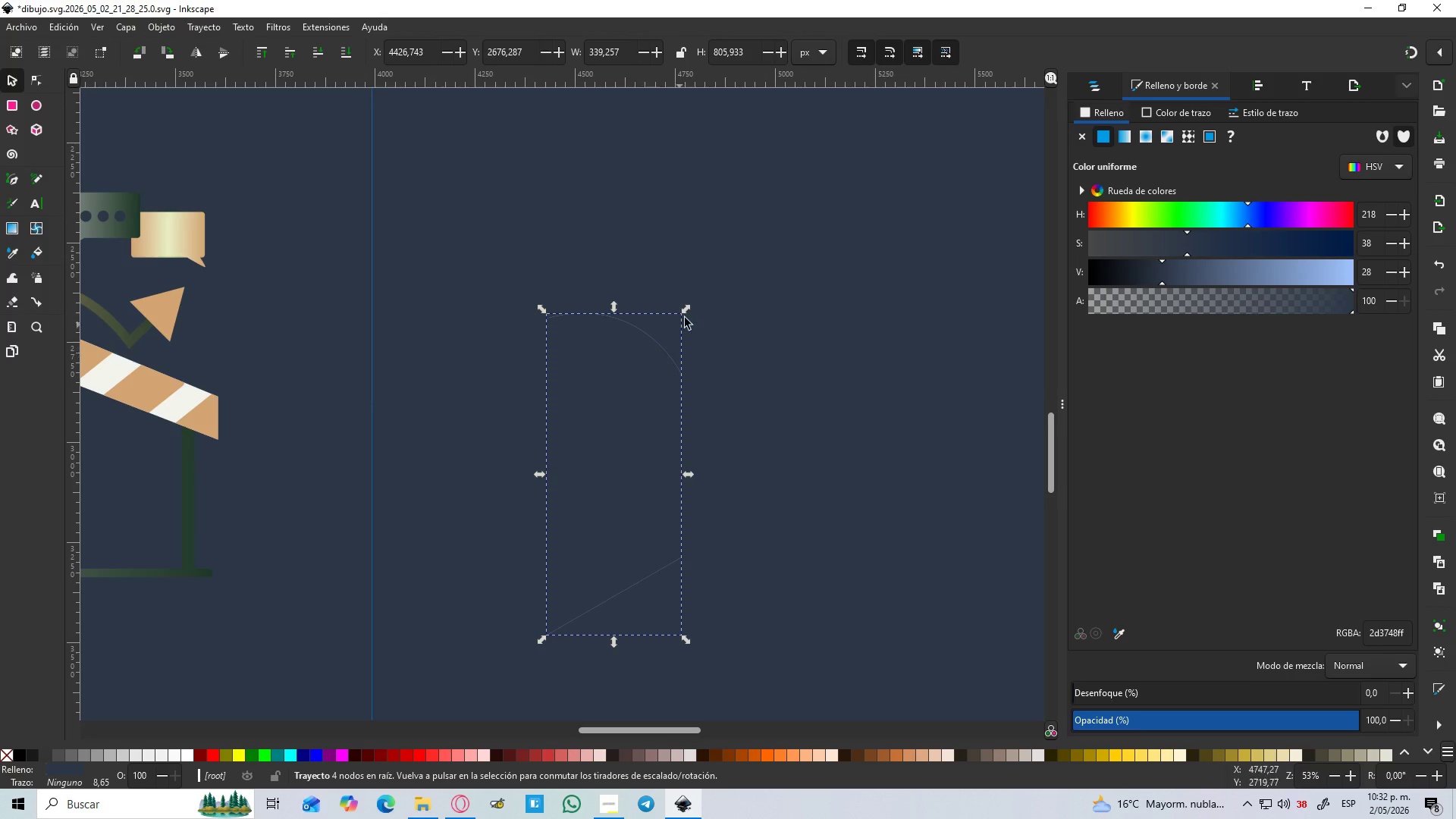 
hold_key(key=ControlLeft, duration=4.49)
left_click_drag(start_coordinate=[682, 313], to_coordinate=[676, 316])
 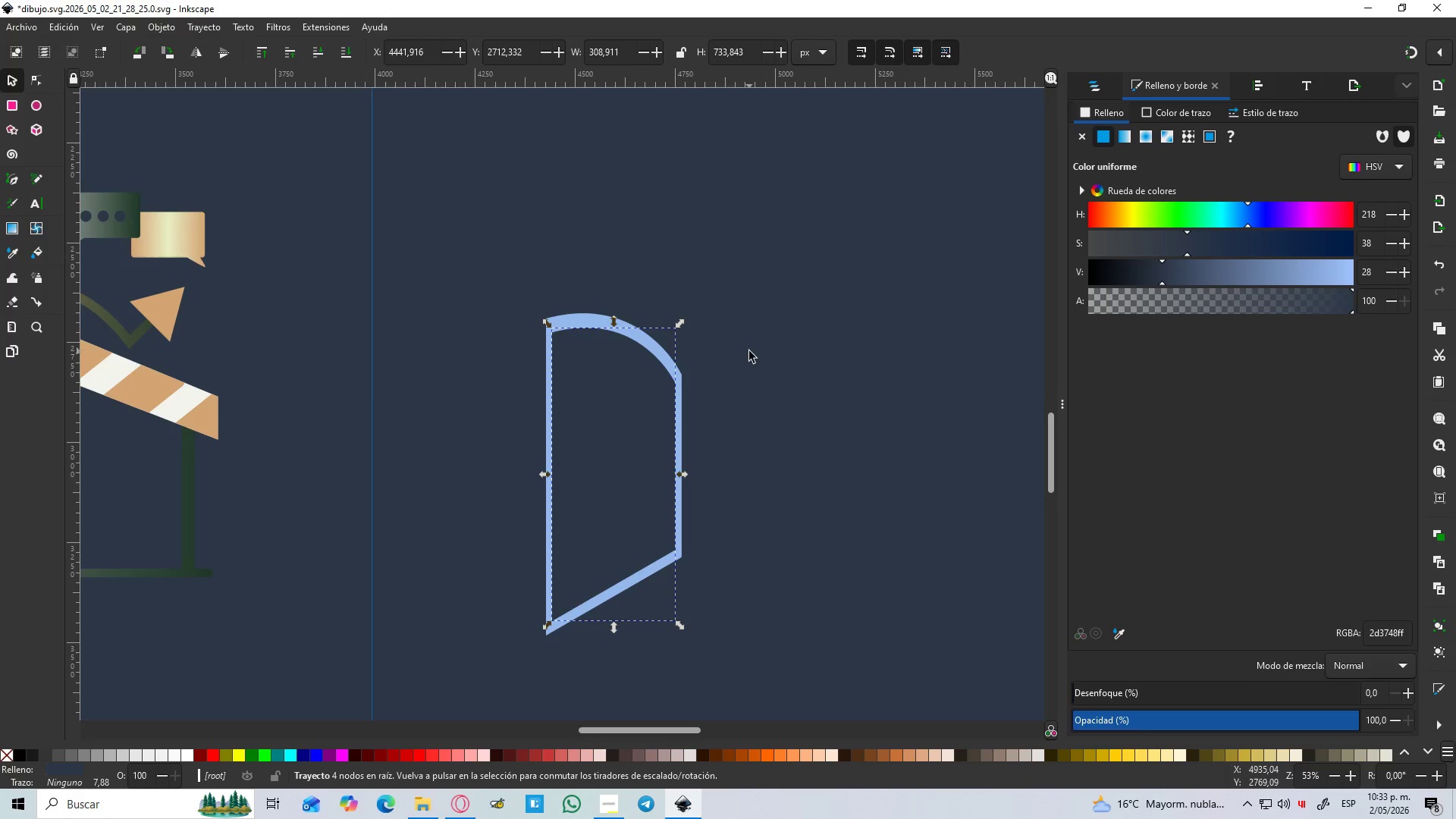 
hold_key(key=ShiftLeft, duration=1.5)
 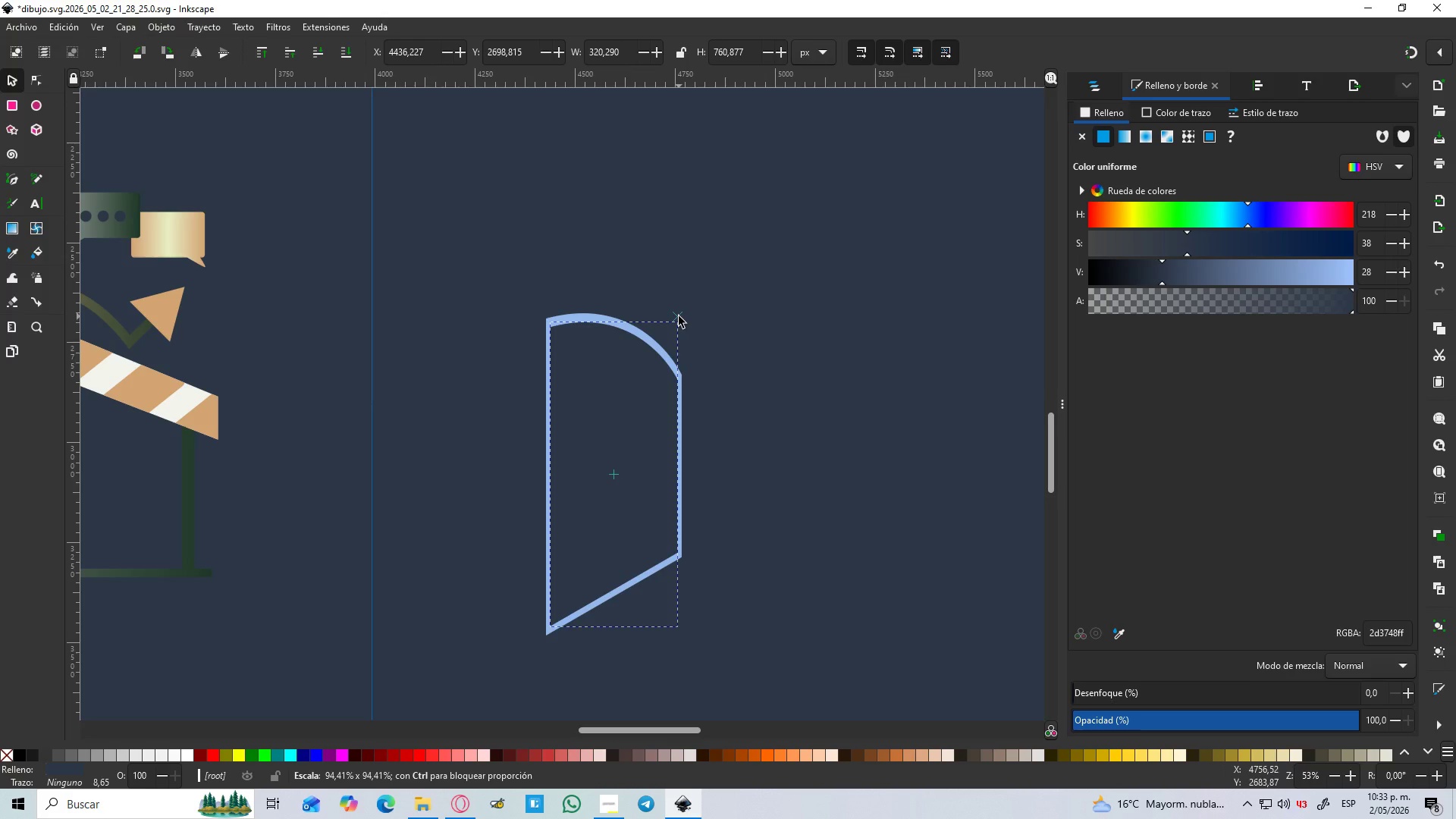 
hold_key(key=ShiftLeft, duration=1.52)
 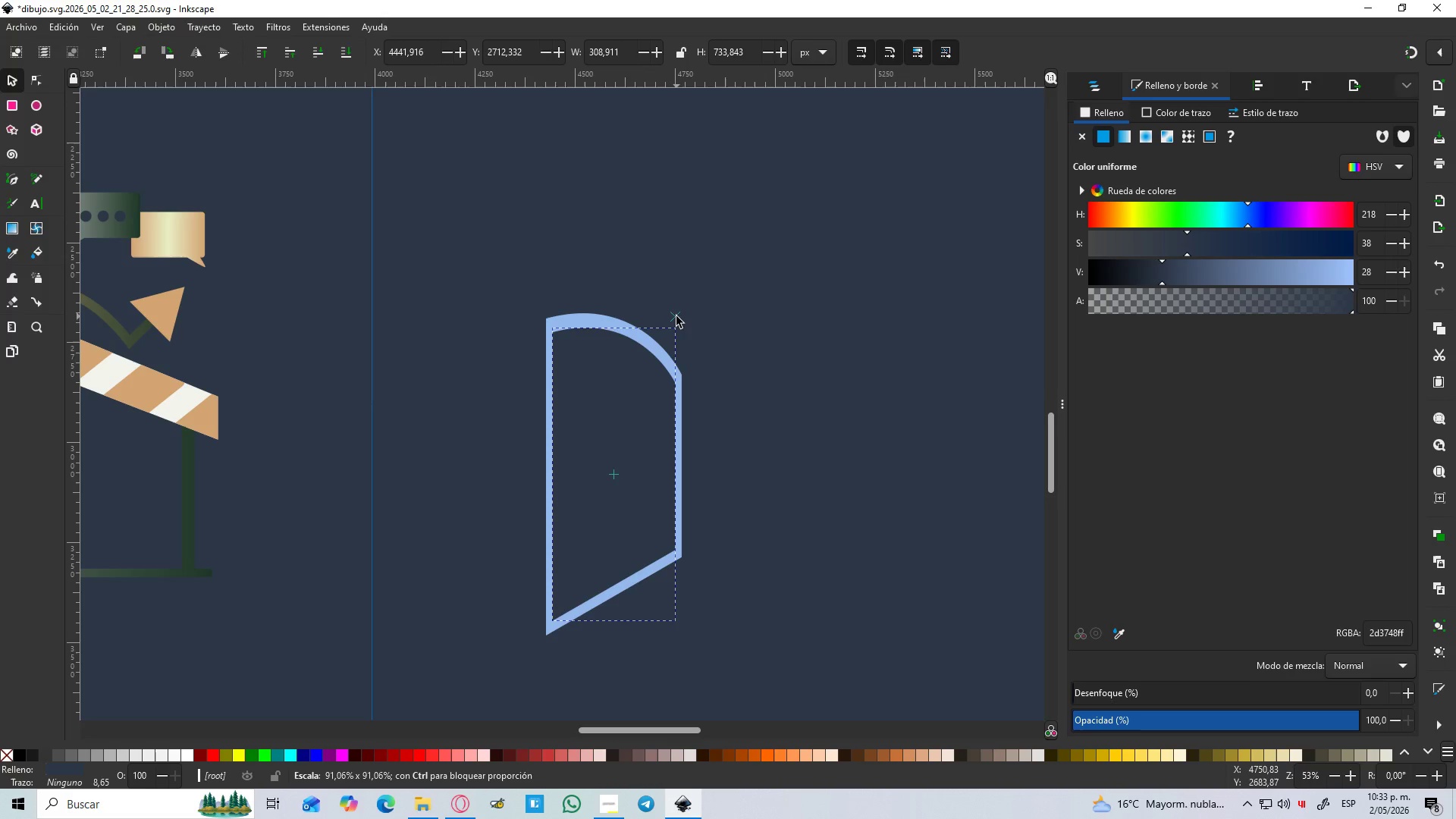 
hold_key(key=ShiftLeft, duration=0.77)
 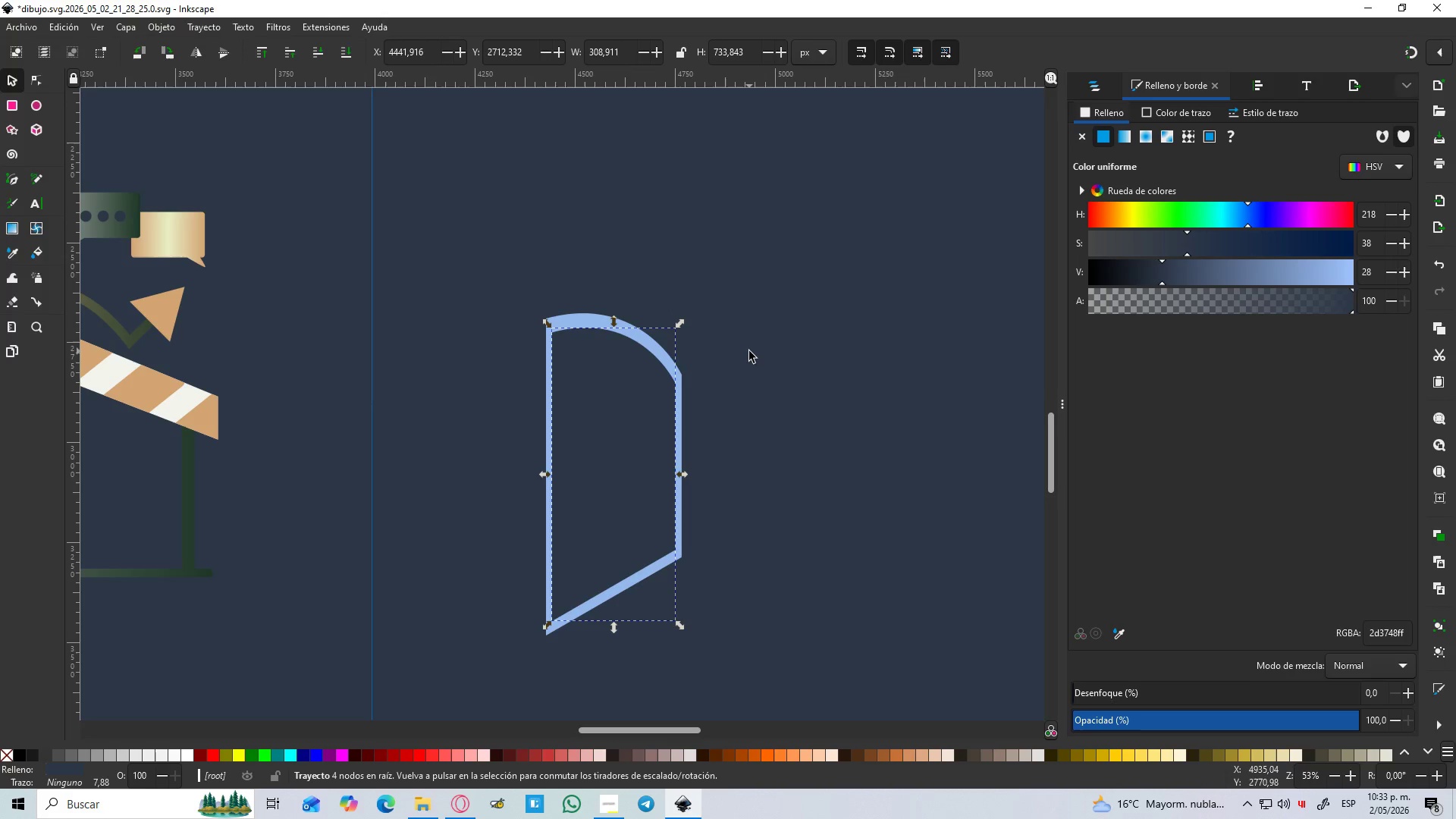 
hold_key(key=ShiftLeft, duration=1.74)
left_click([749, 352])
 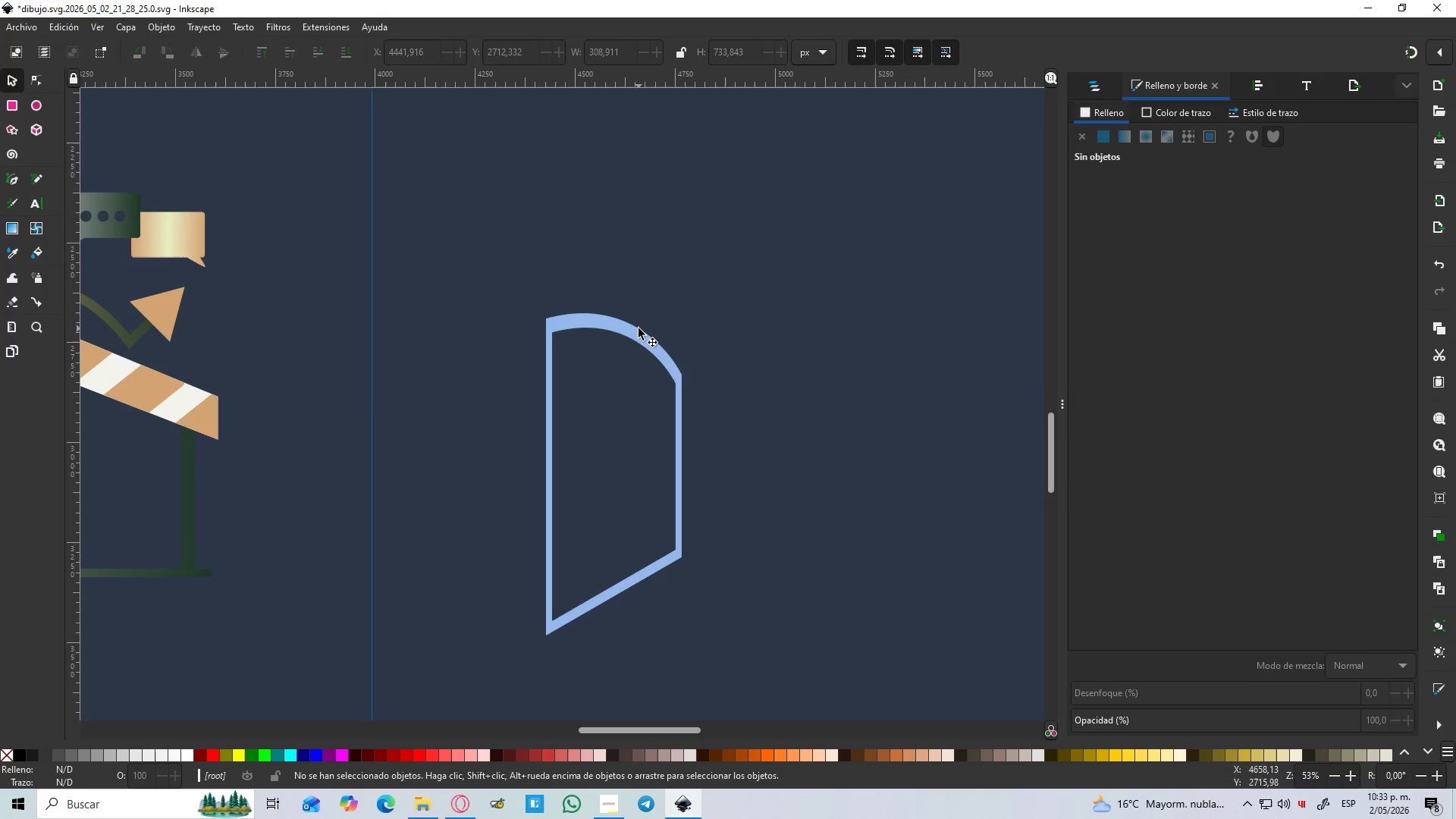 
left_click([639, 328])
 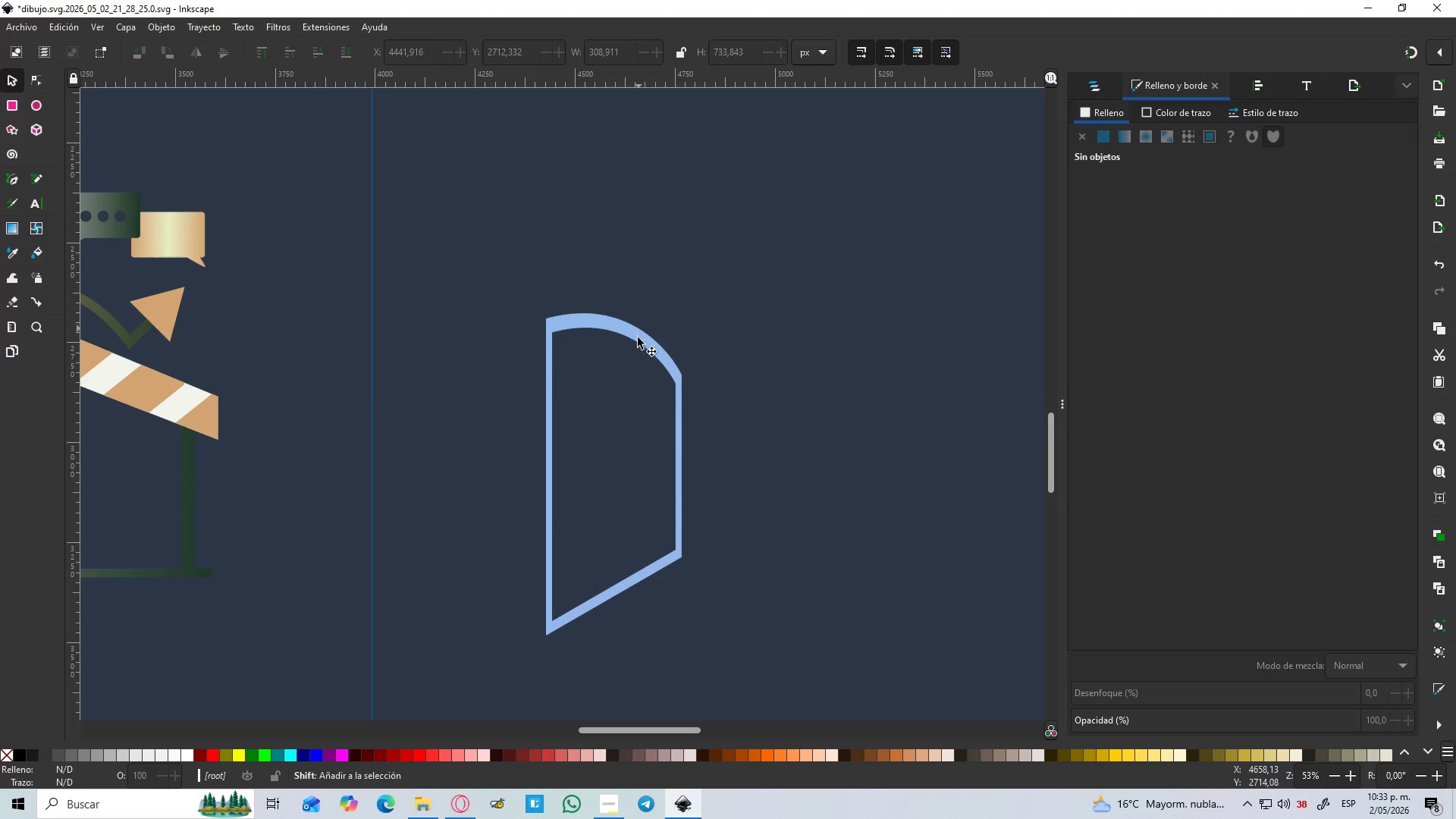 
hold_key(key=ShiftLeft, duration=0.67)
left_click([629, 396])
 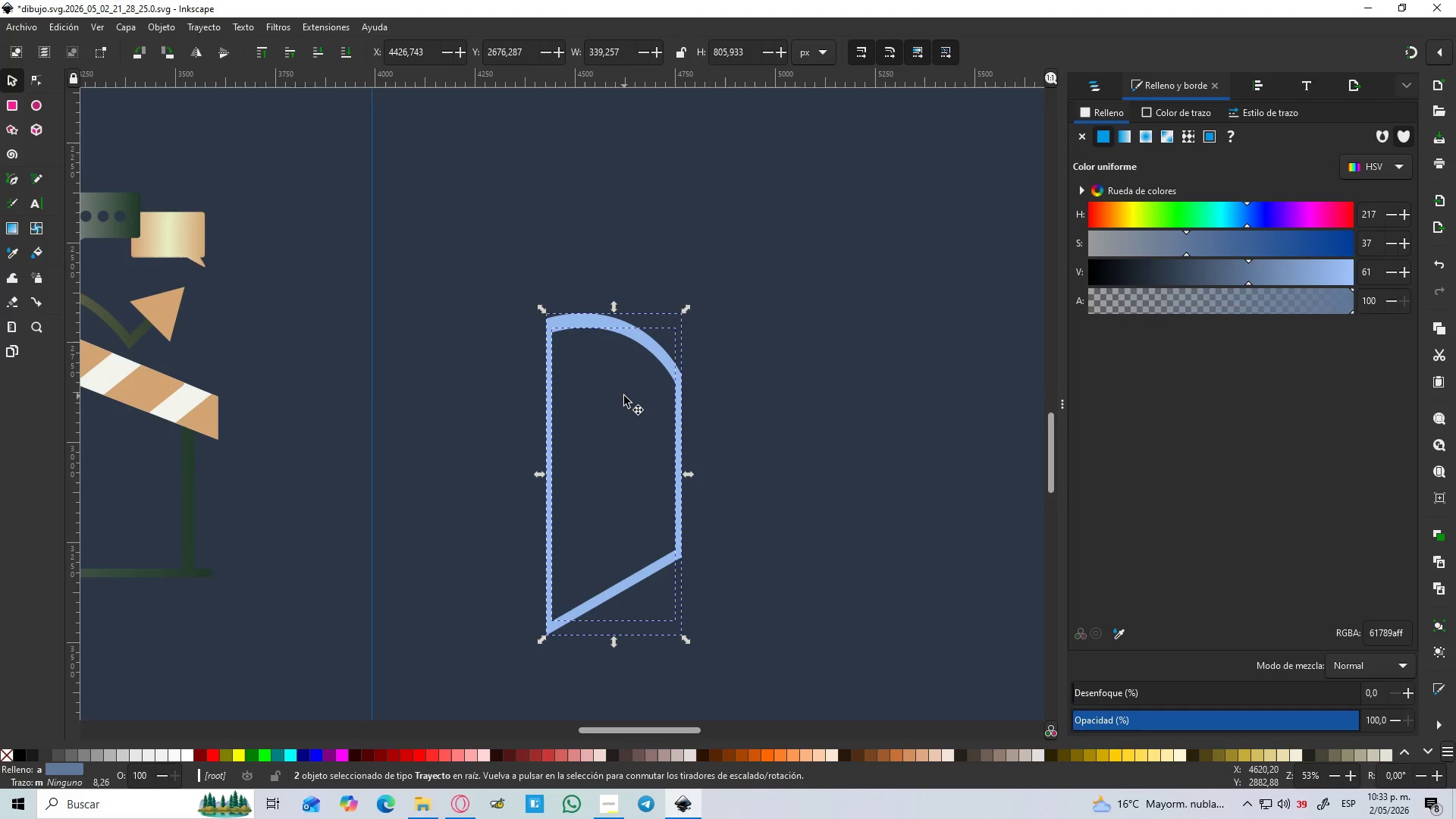 
key(Control+NumpadSubtract)
 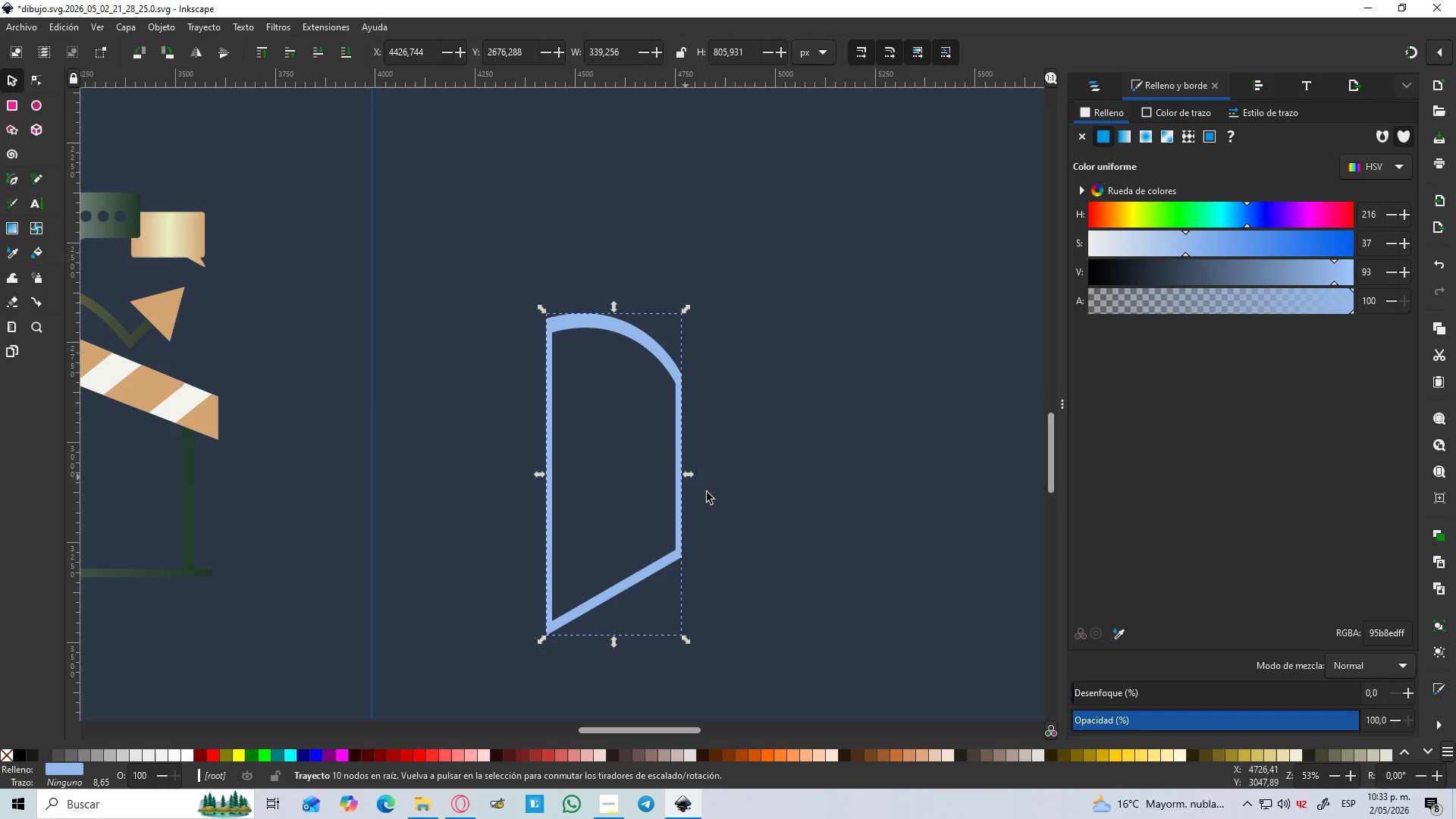 
left_click([794, 541])
 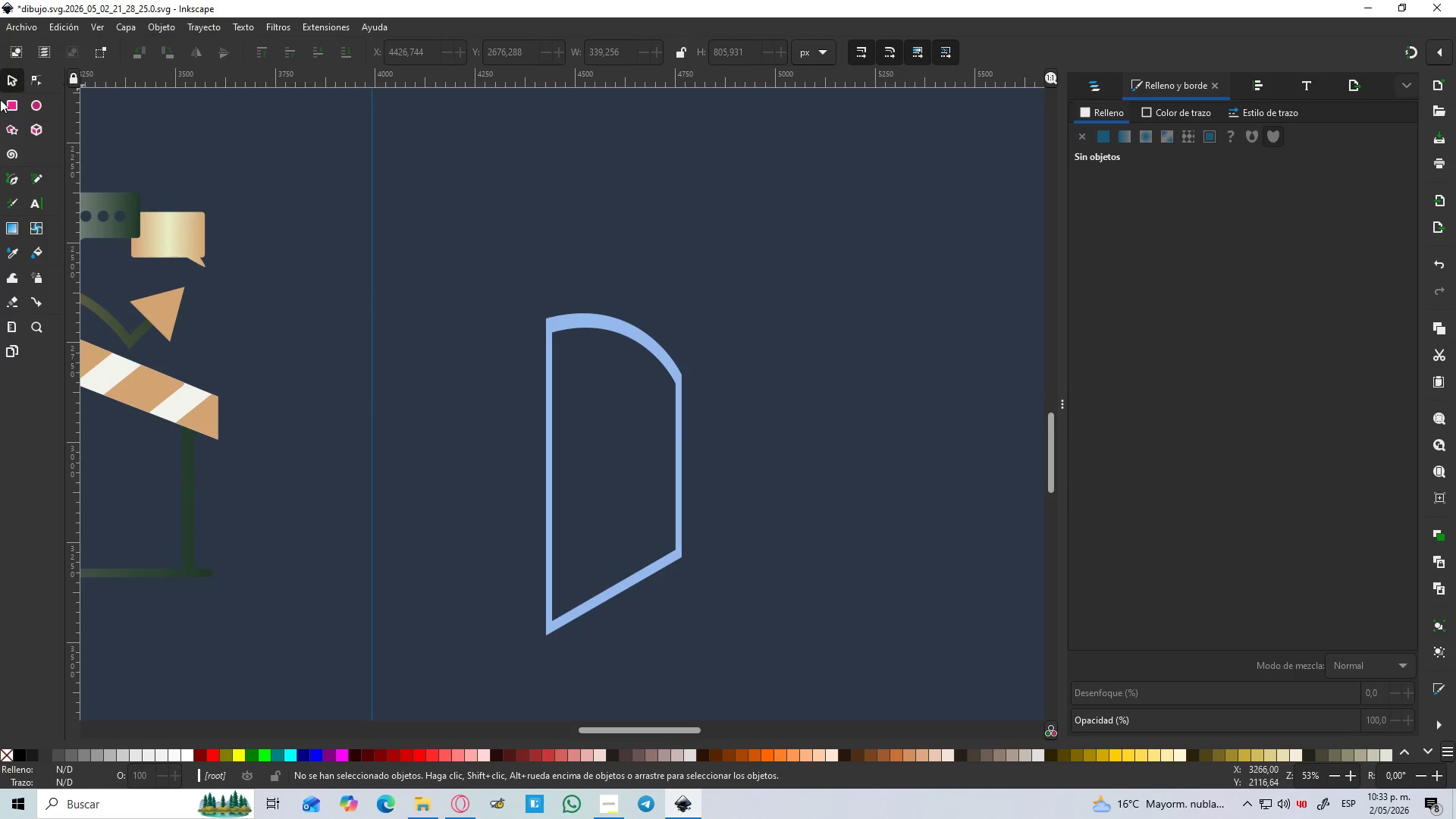 
left_click([9, 111])
 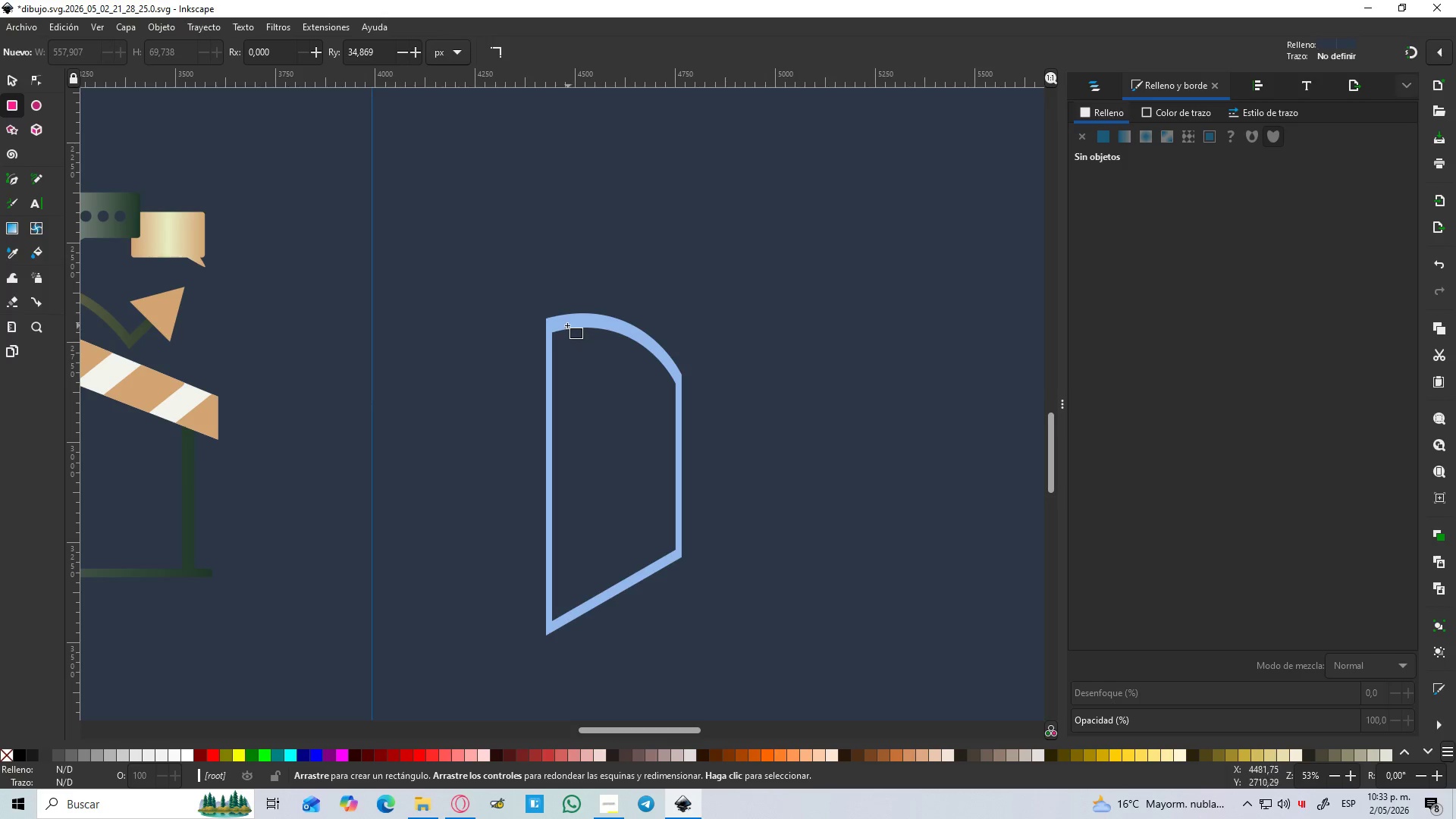 
left_click_drag(start_coordinate=[567, 322], to_coordinate=[583, 617])
 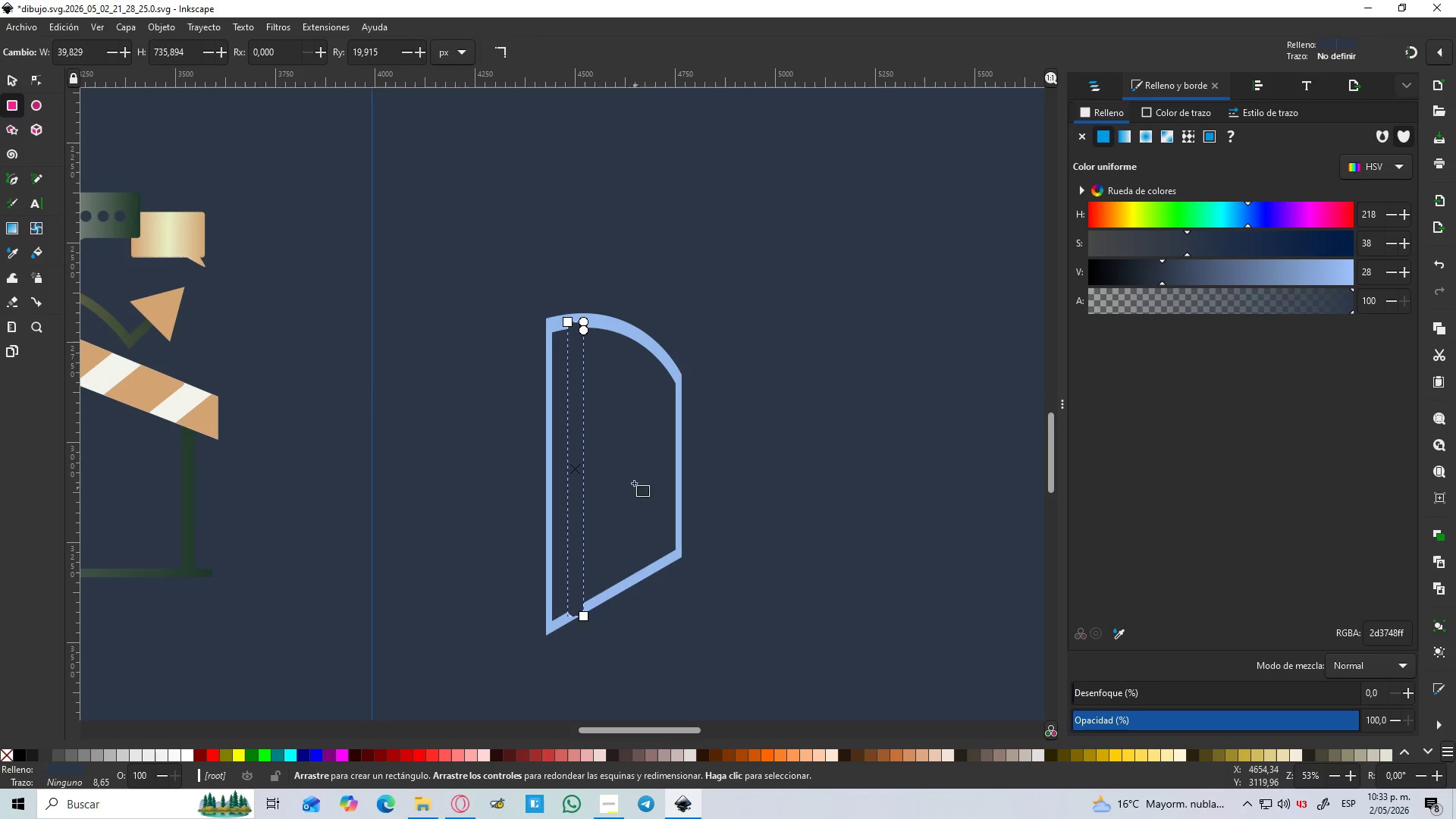 
key(D)
 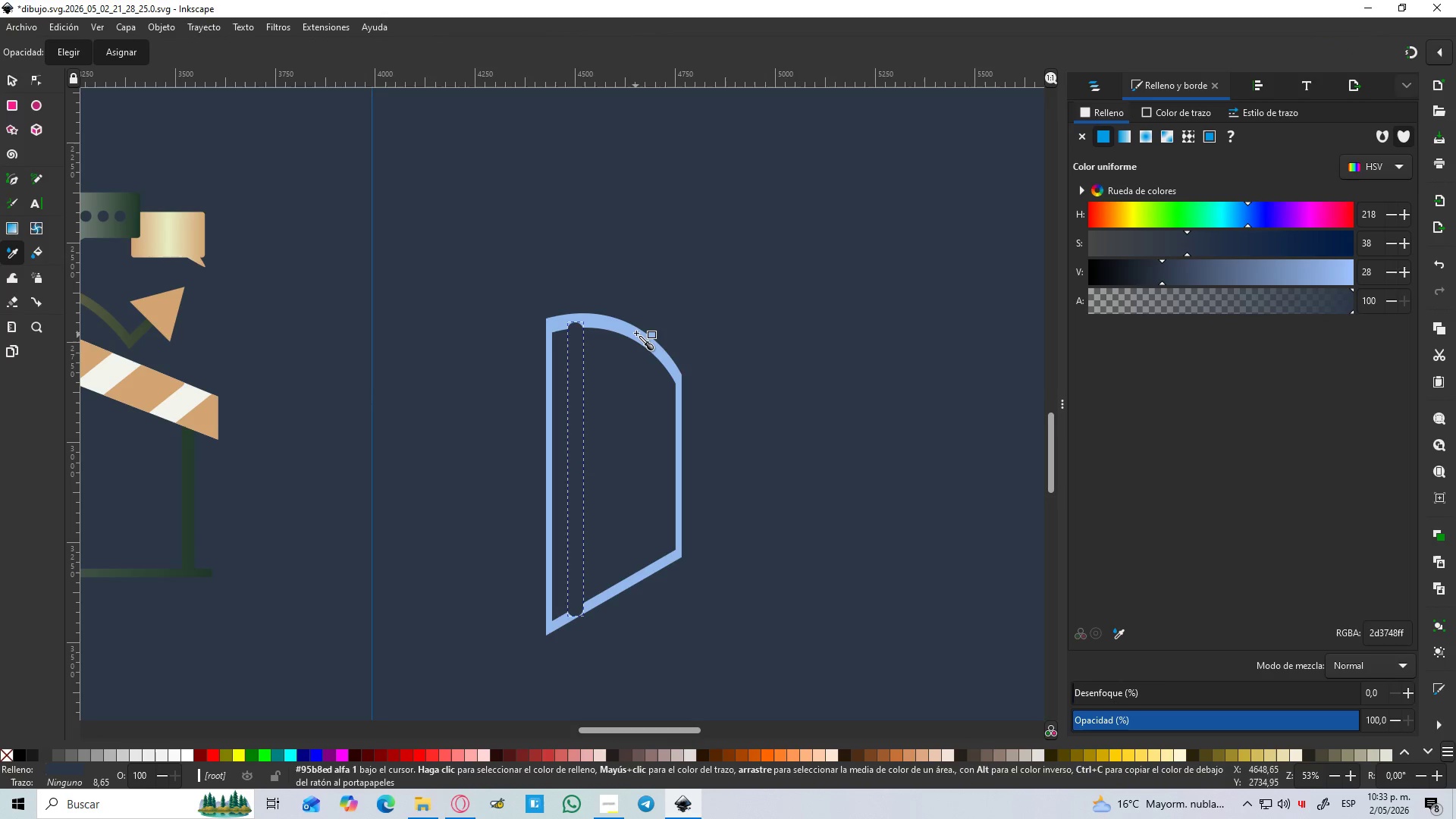 
left_click([636, 333])
 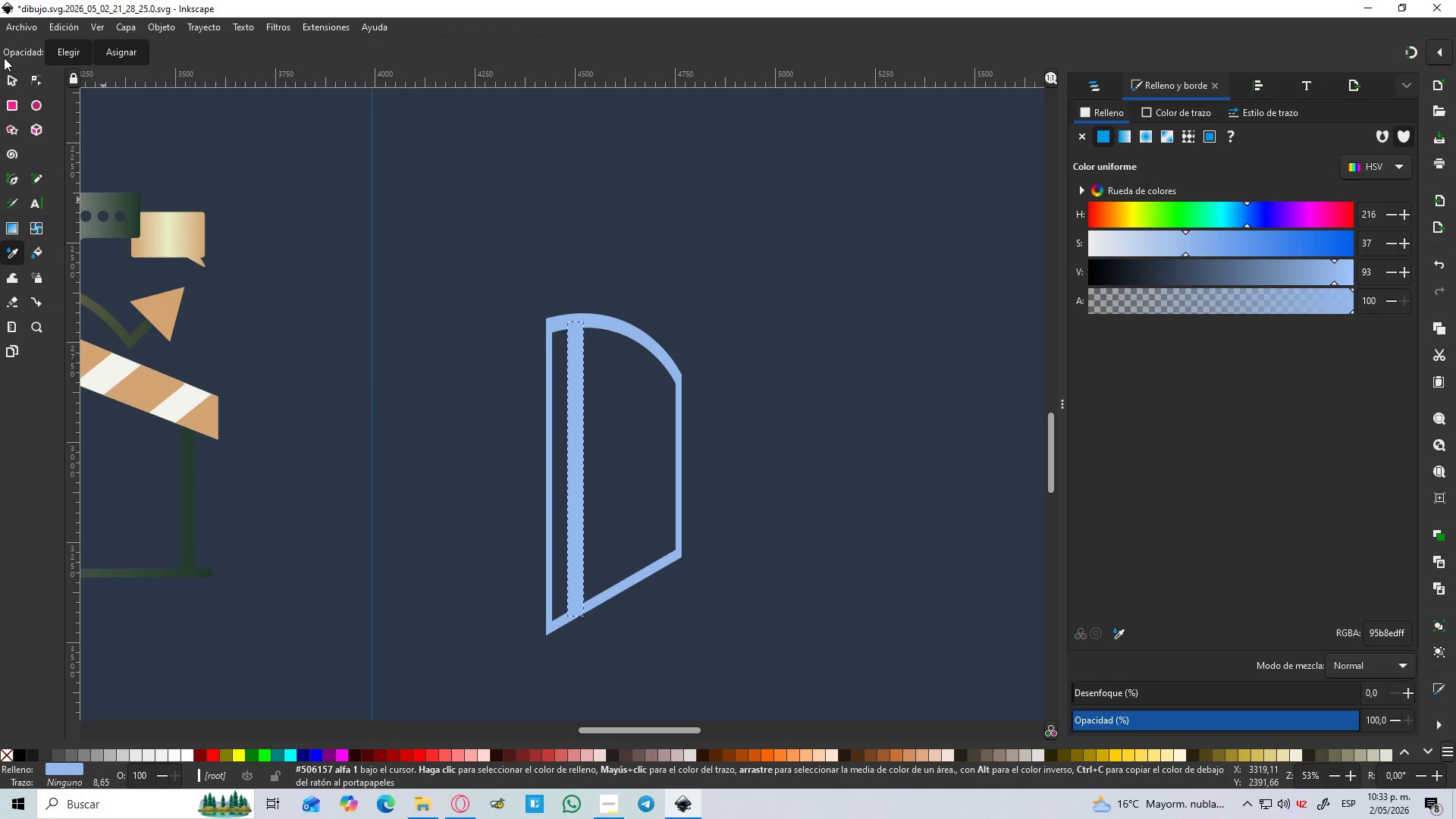 
left_click([10, 80])
 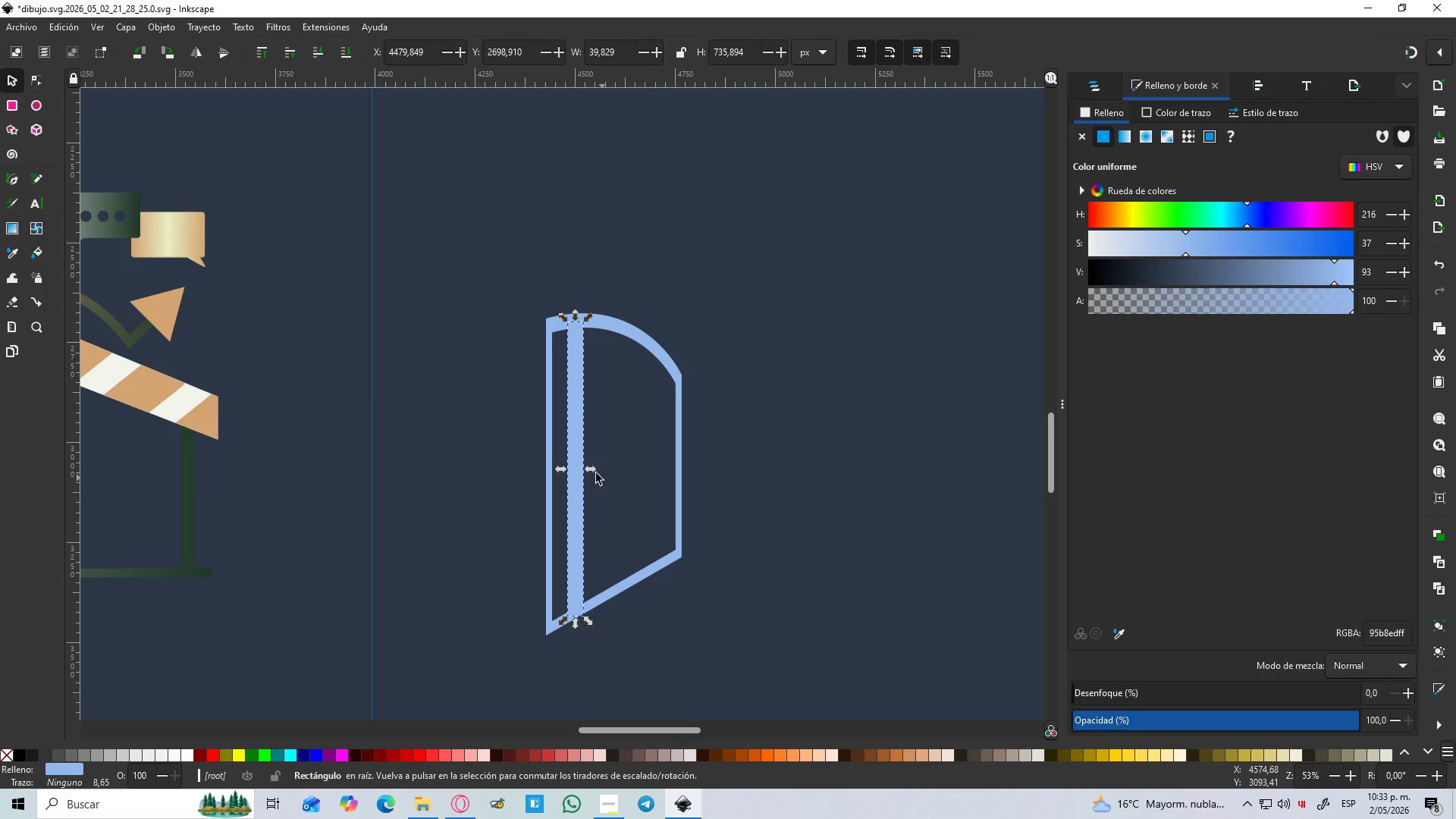 
left_click_drag(start_coordinate=[591, 472], to_coordinate=[583, 472])
 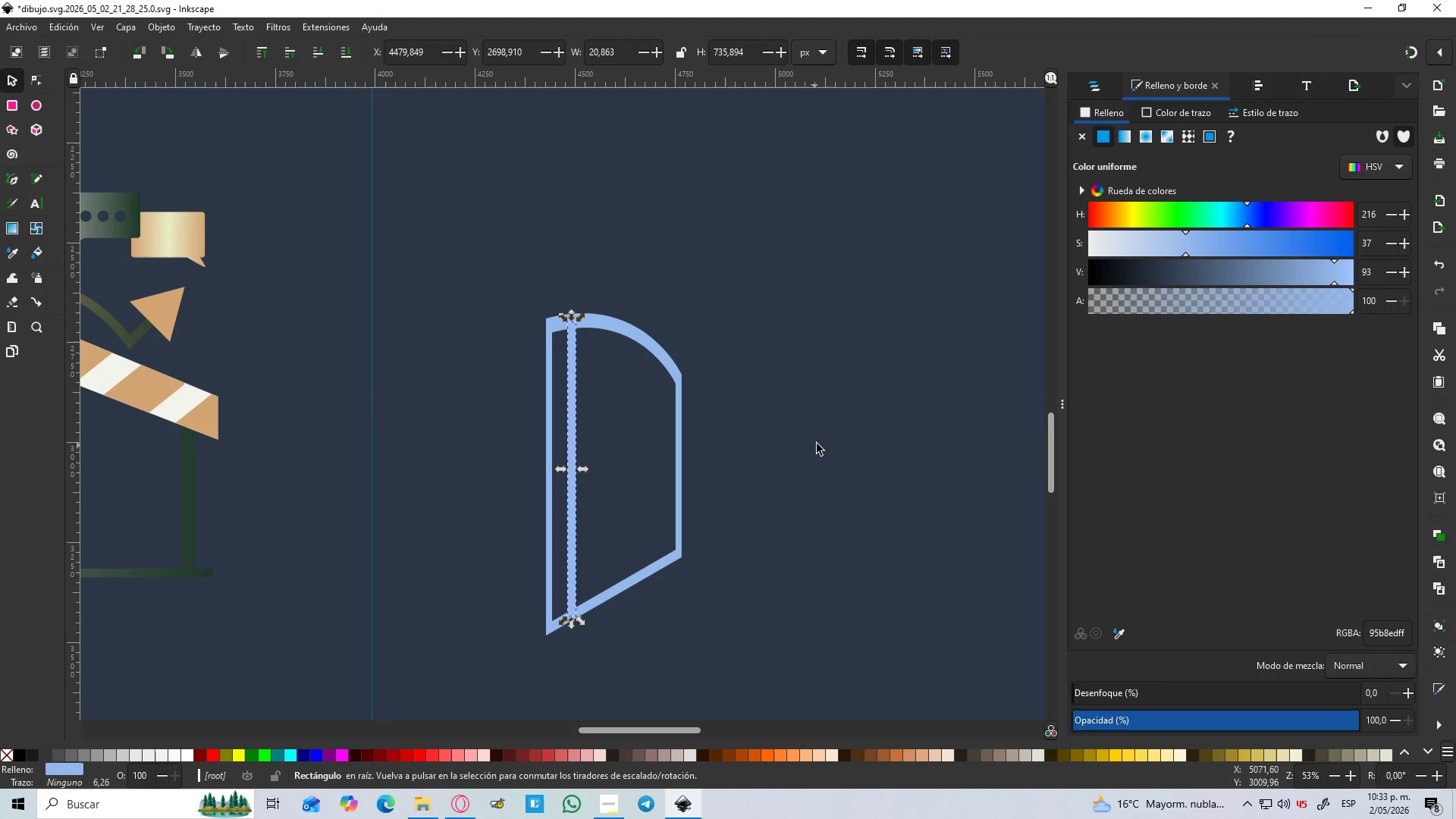 
left_click([817, 444])
 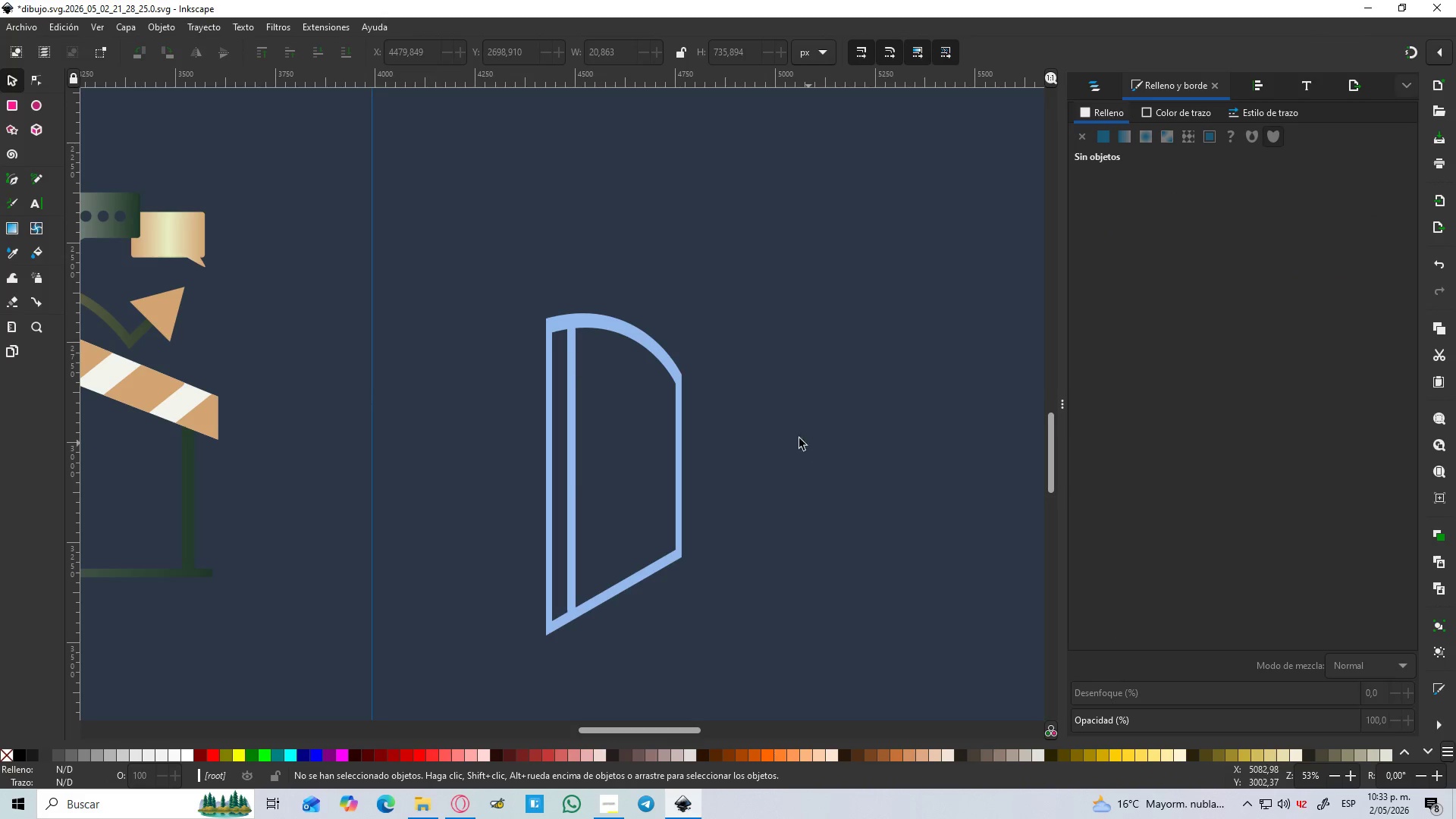 
hold_key(key=ControlLeft, duration=0.69)
scroll: coordinate [654, 437], scroll_direction: up, amount: 1.0
 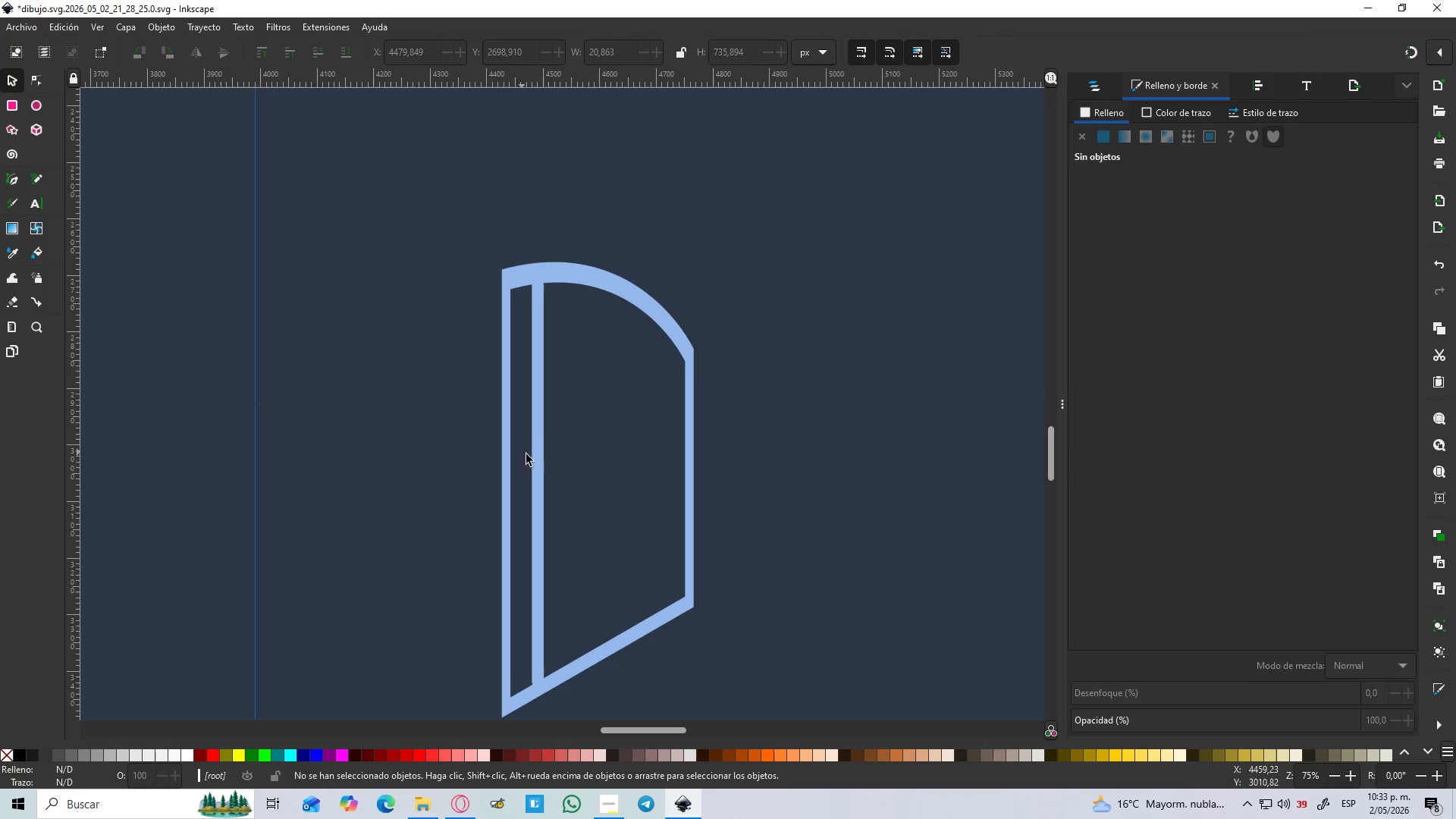 
left_click([534, 459])
 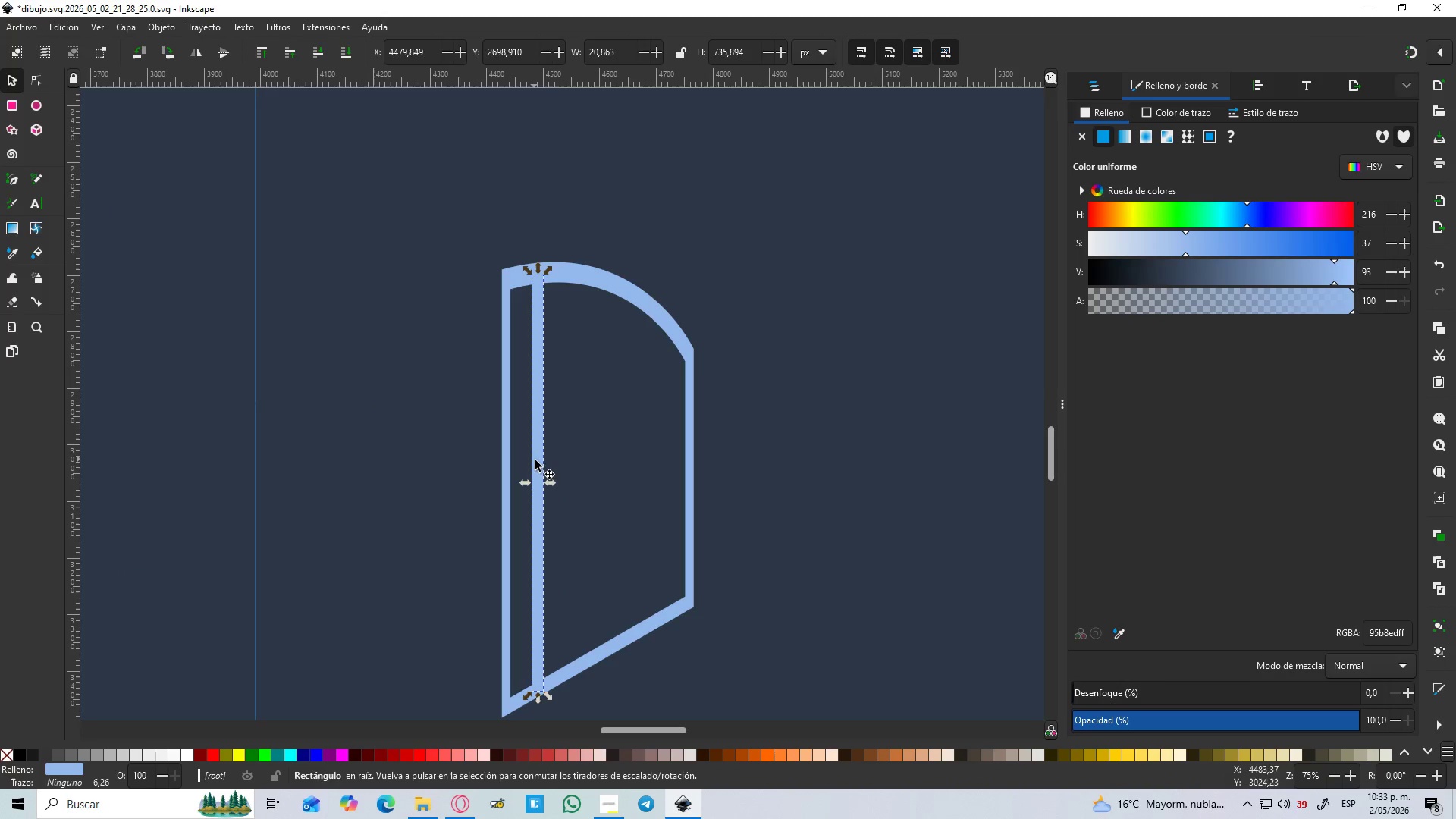 
key(Control+D)
 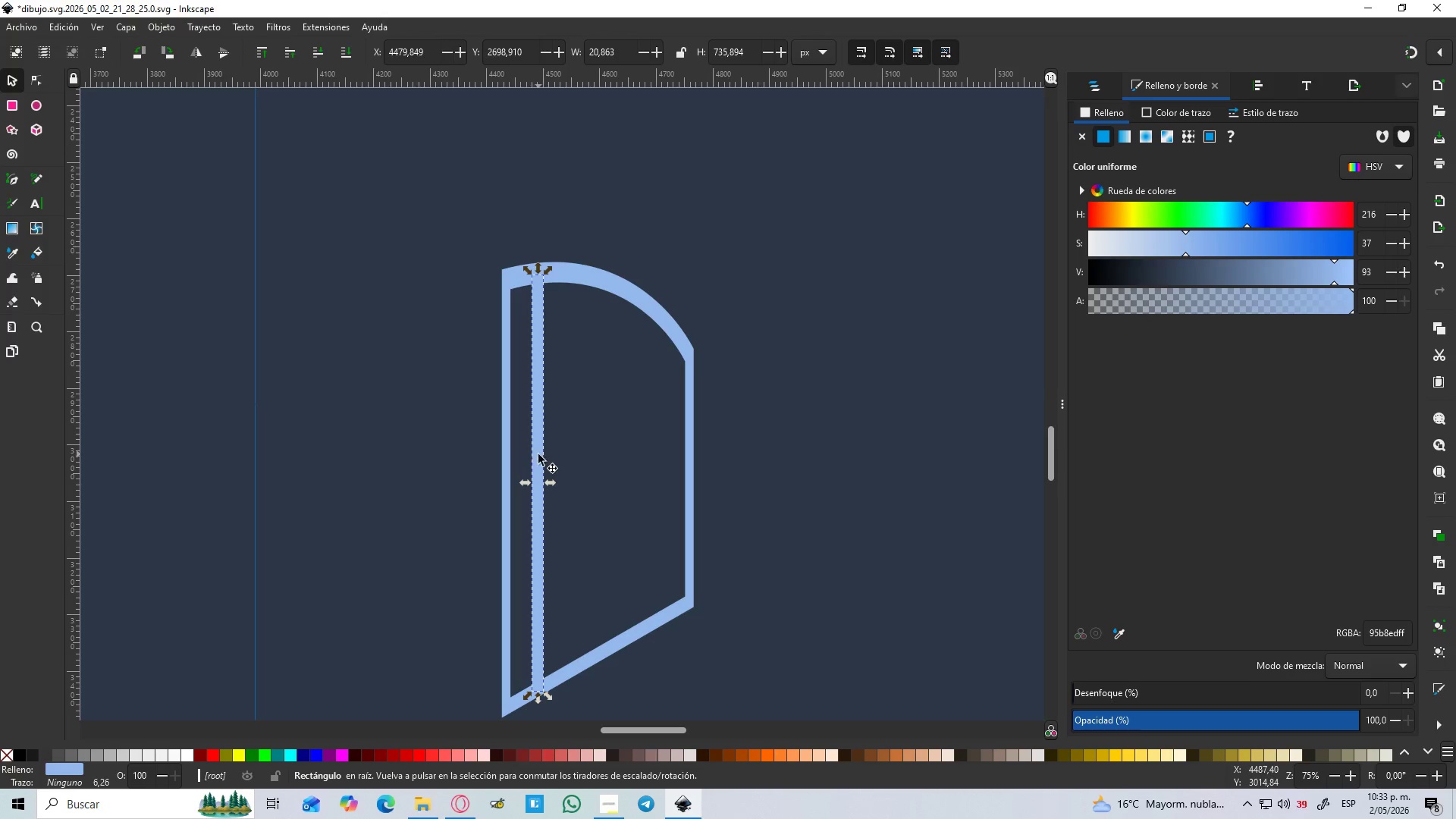 
left_click_drag(start_coordinate=[539, 454], to_coordinate=[580, 438])
 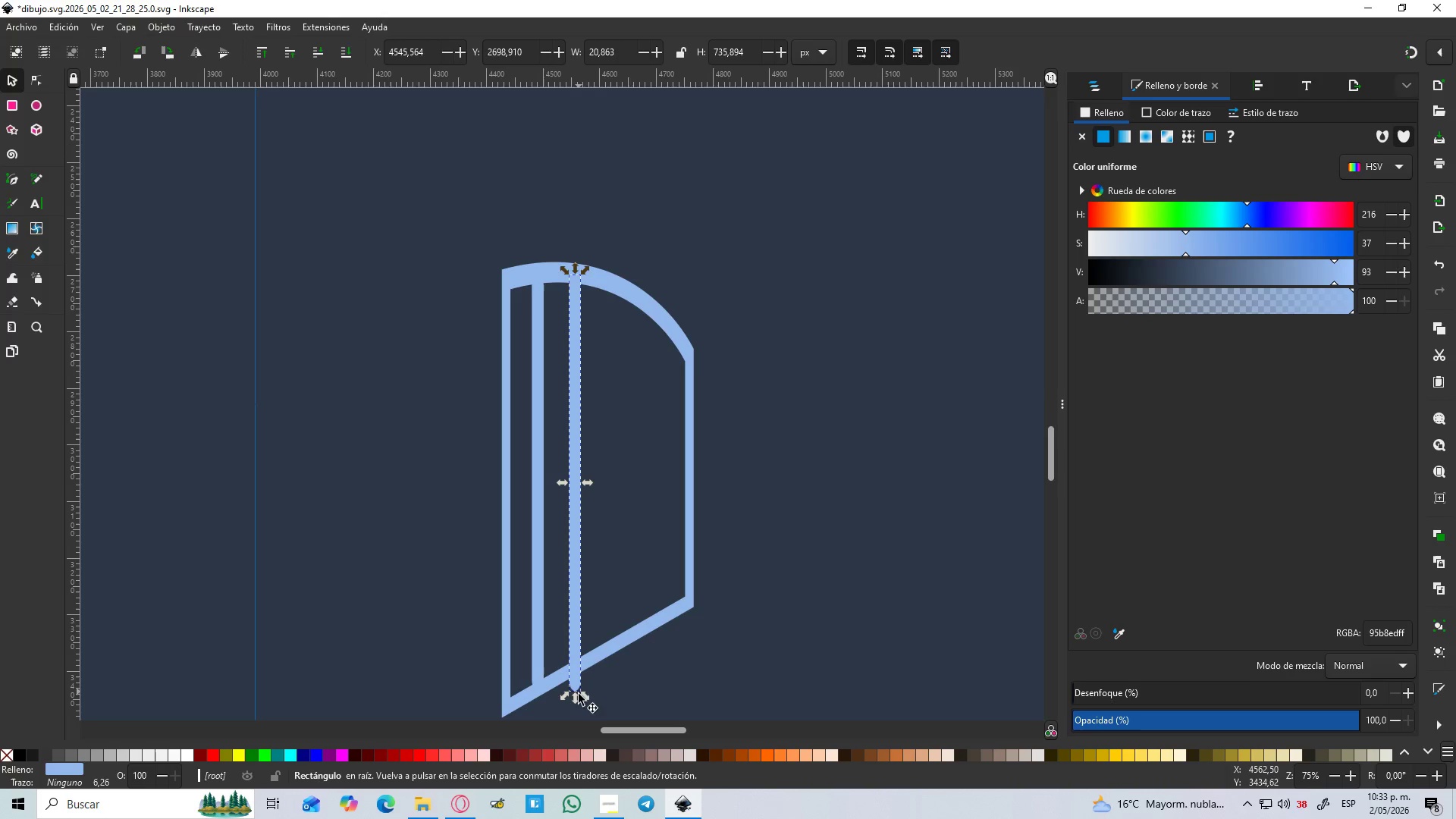 
left_click_drag(start_coordinate=[579, 695], to_coordinate=[580, 672])
 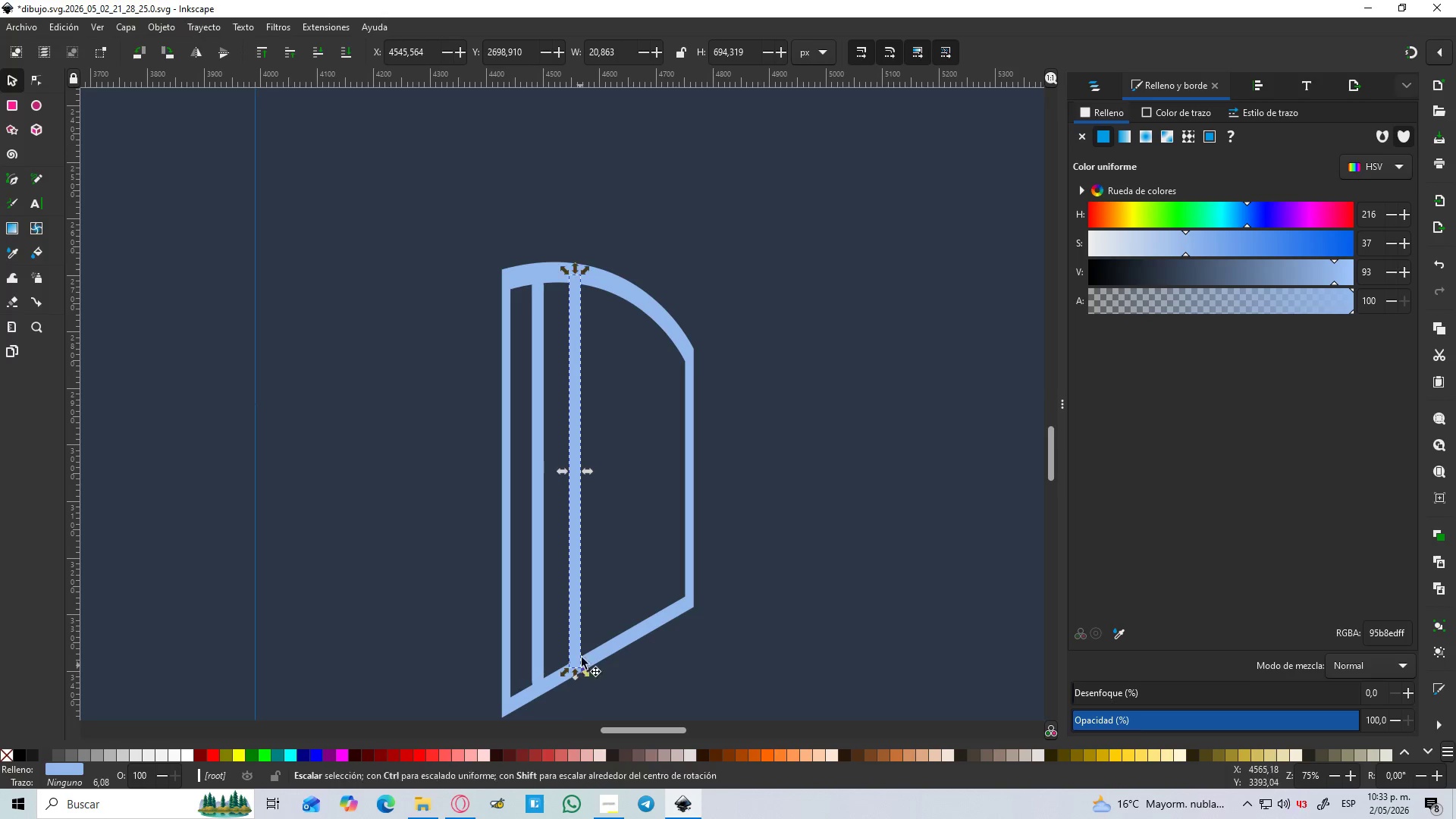 
key(Control+D)
 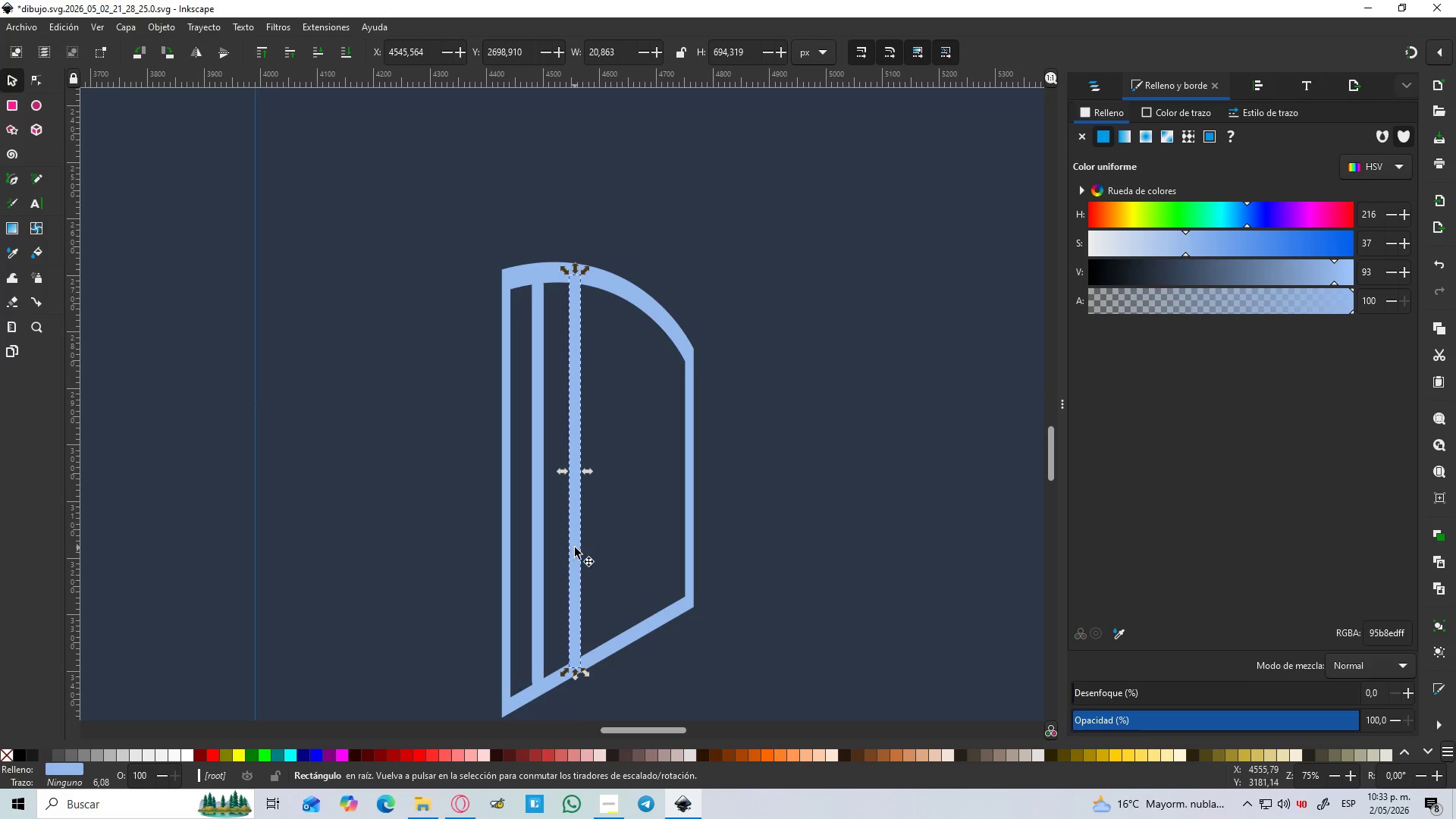 
left_click_drag(start_coordinate=[575, 548], to_coordinate=[614, 531])
 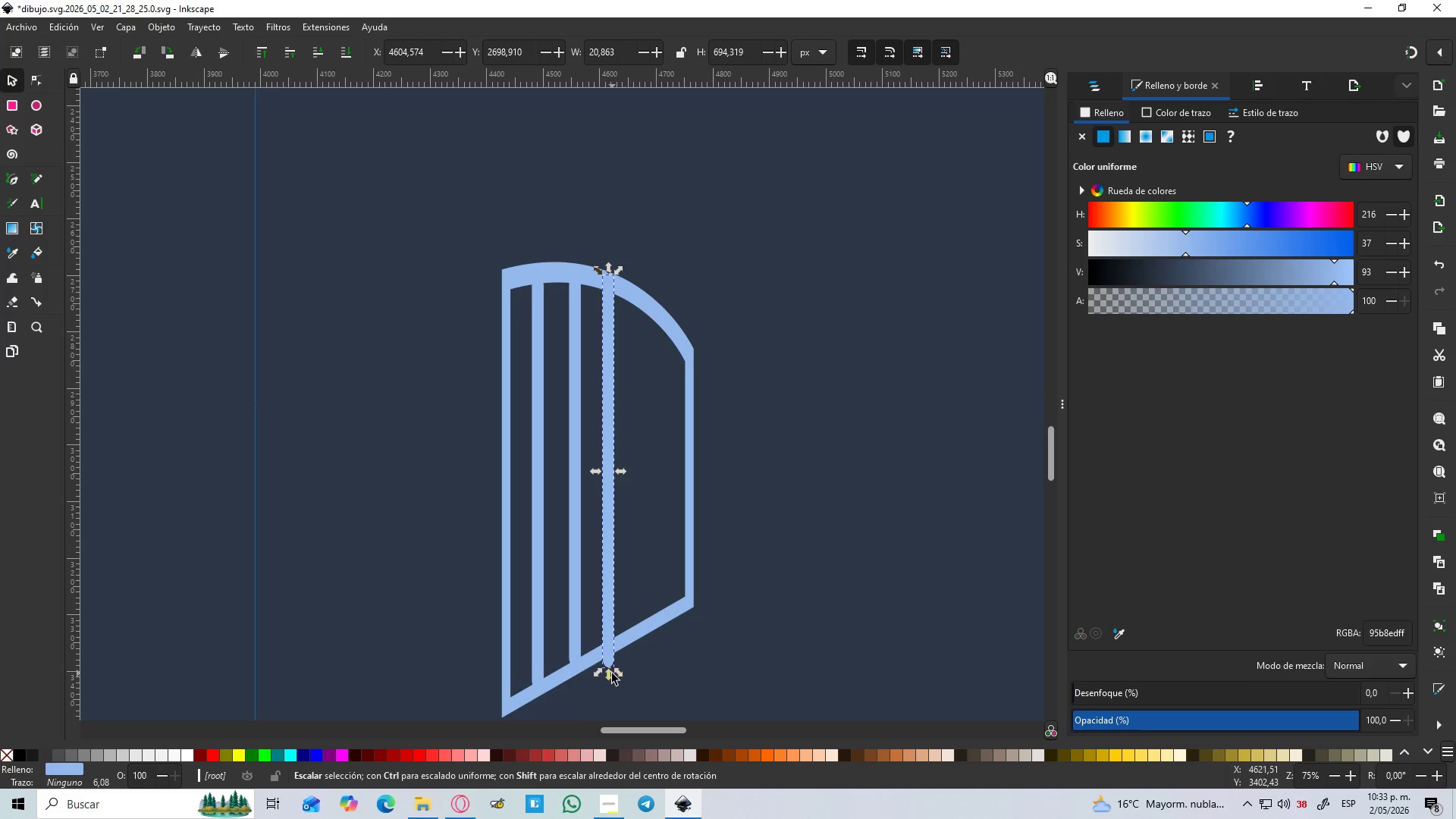 
left_click_drag(start_coordinate=[611, 673], to_coordinate=[613, 659])
 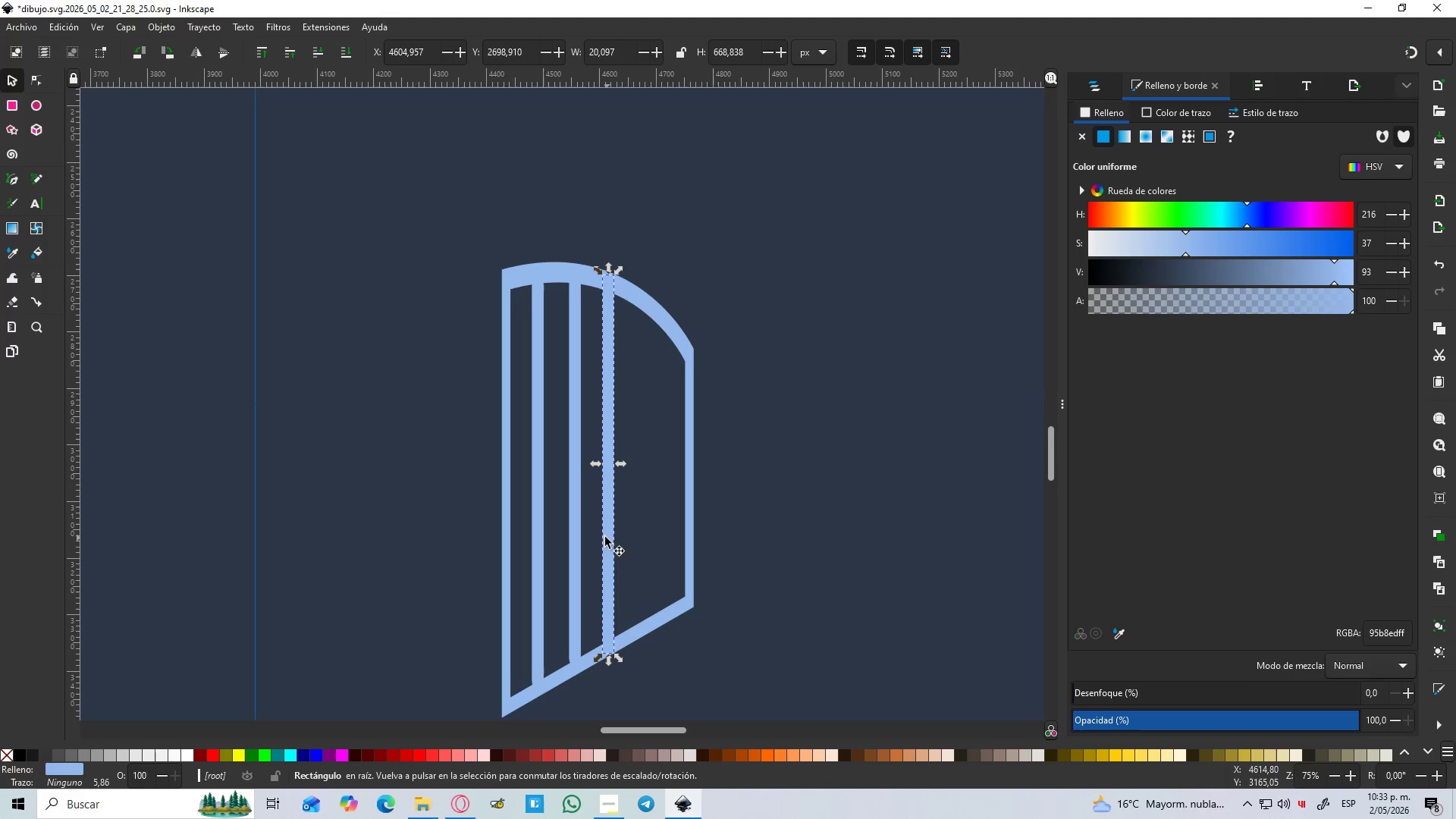 
key(Control+D)
 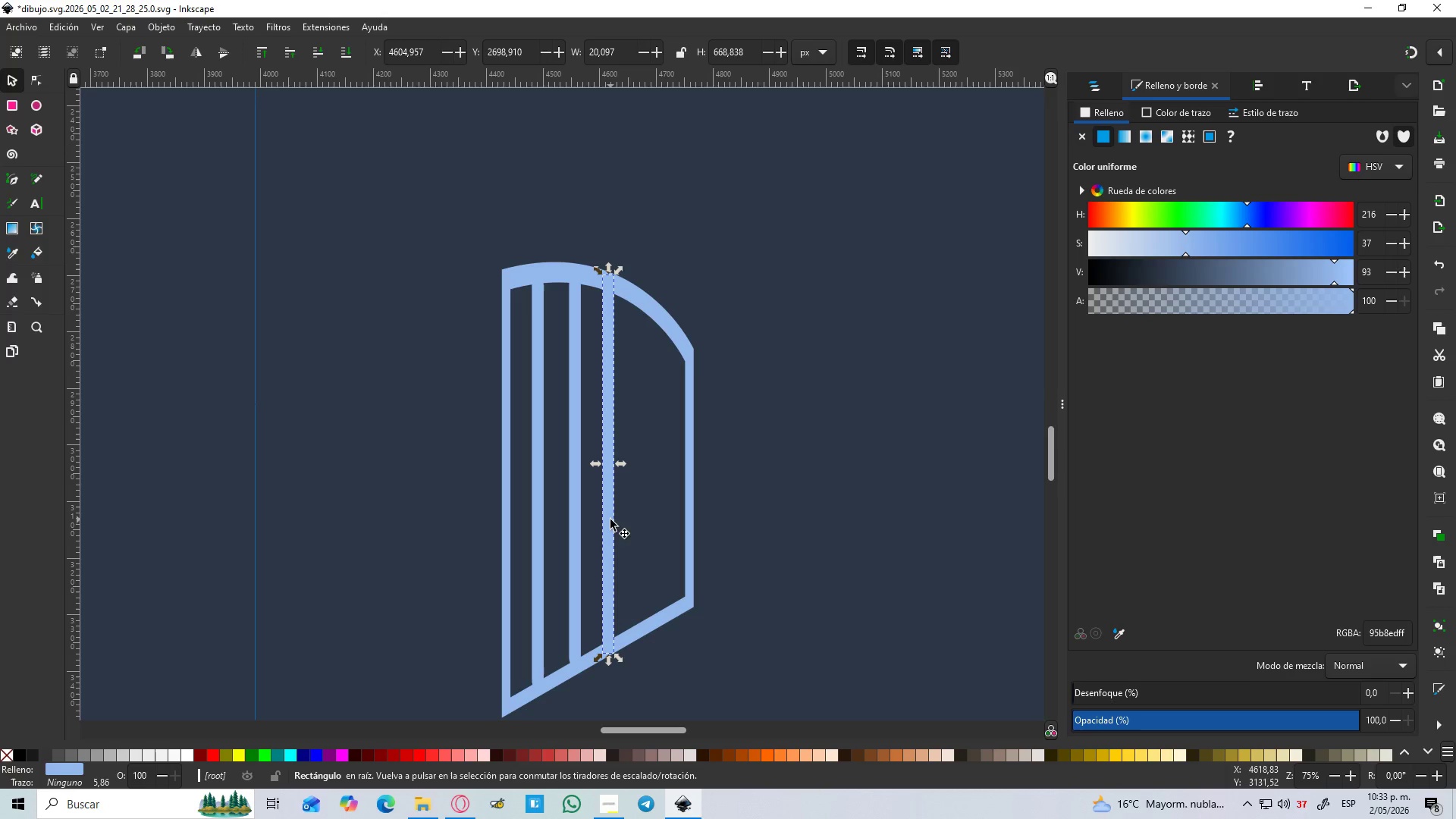 
left_click_drag(start_coordinate=[610, 519], to_coordinate=[654, 516])
 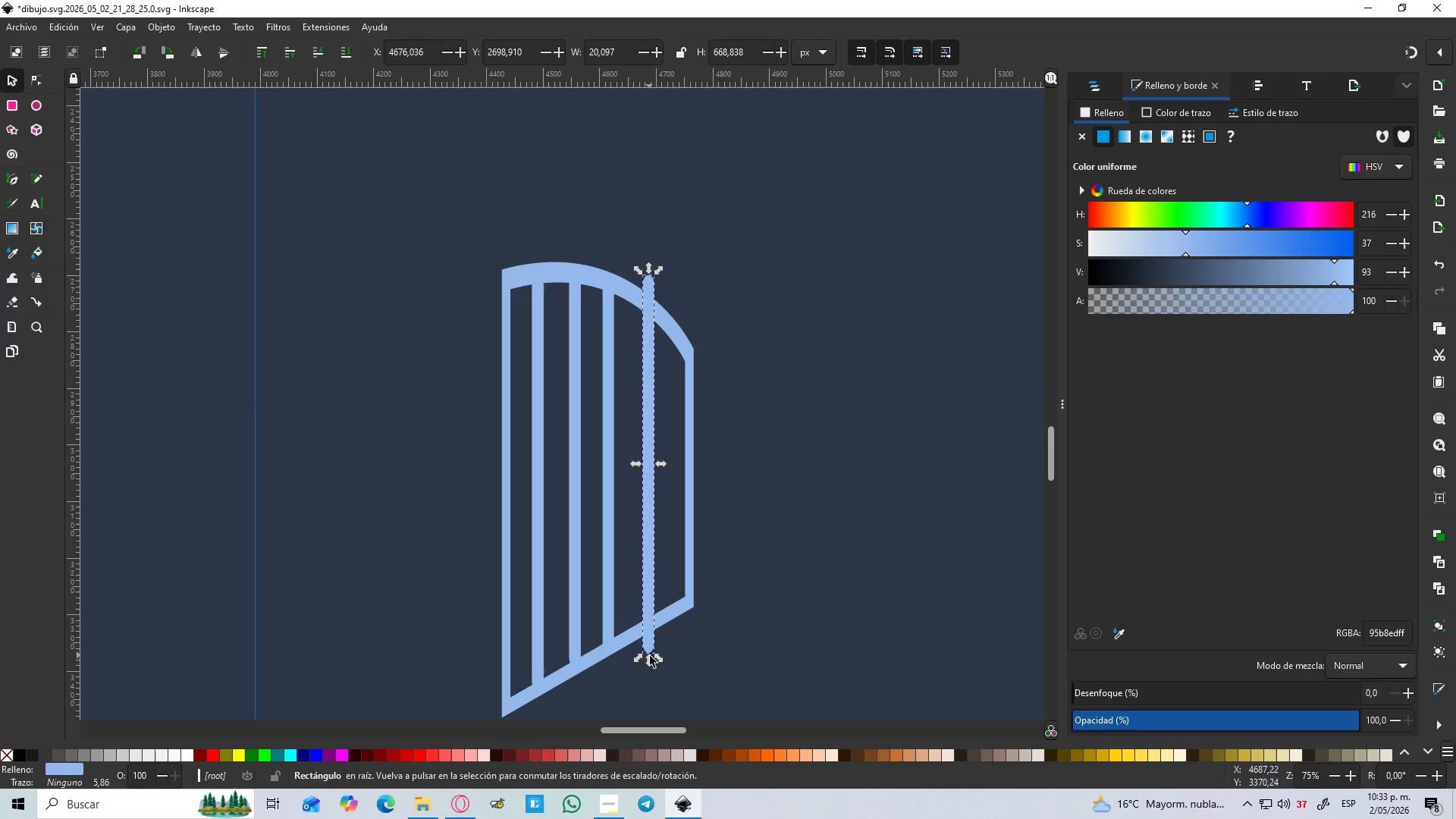 
left_click_drag(start_coordinate=[651, 657], to_coordinate=[654, 630])
 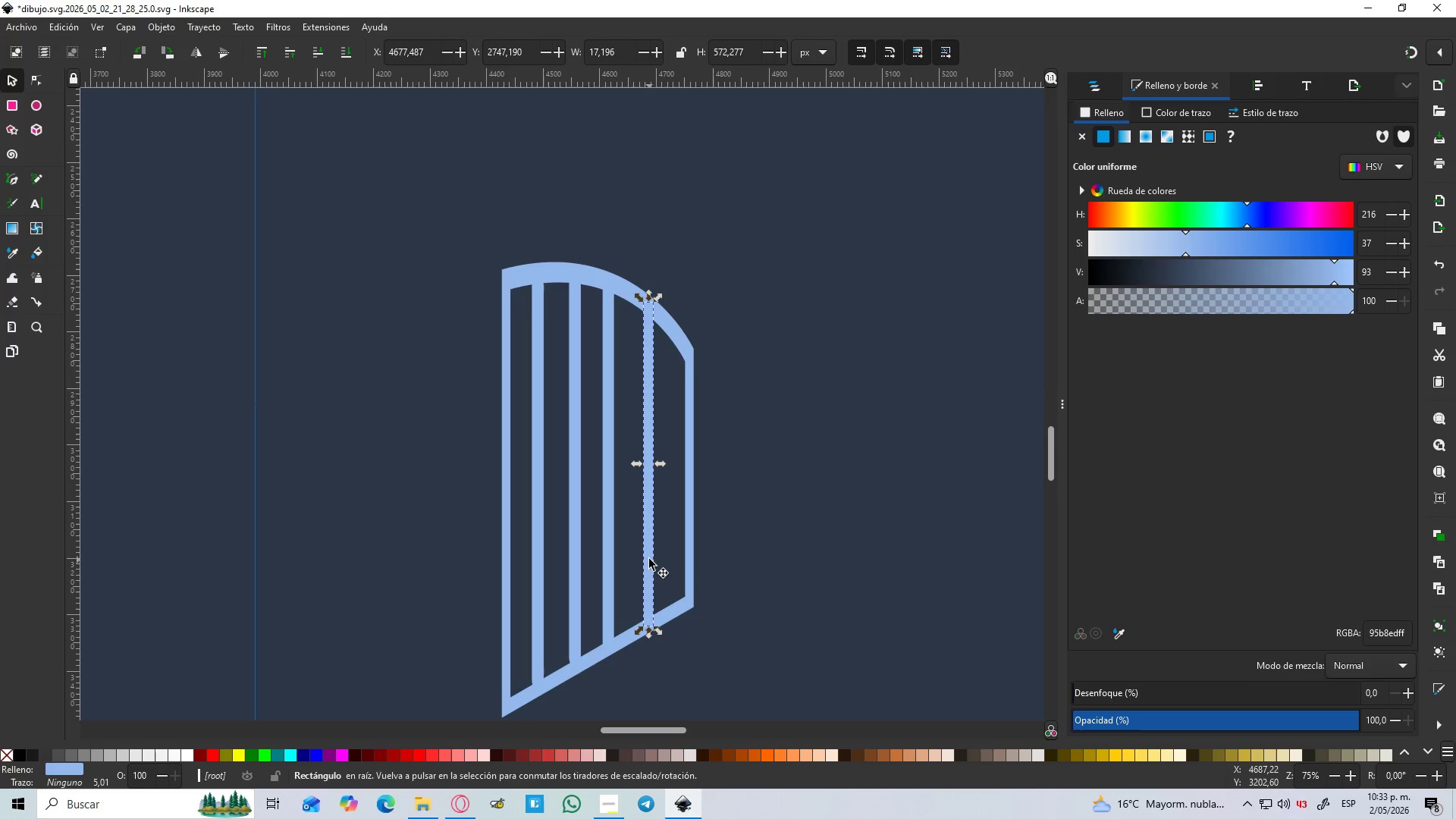 
hold_key(key=ShiftLeft, duration=1.5)
 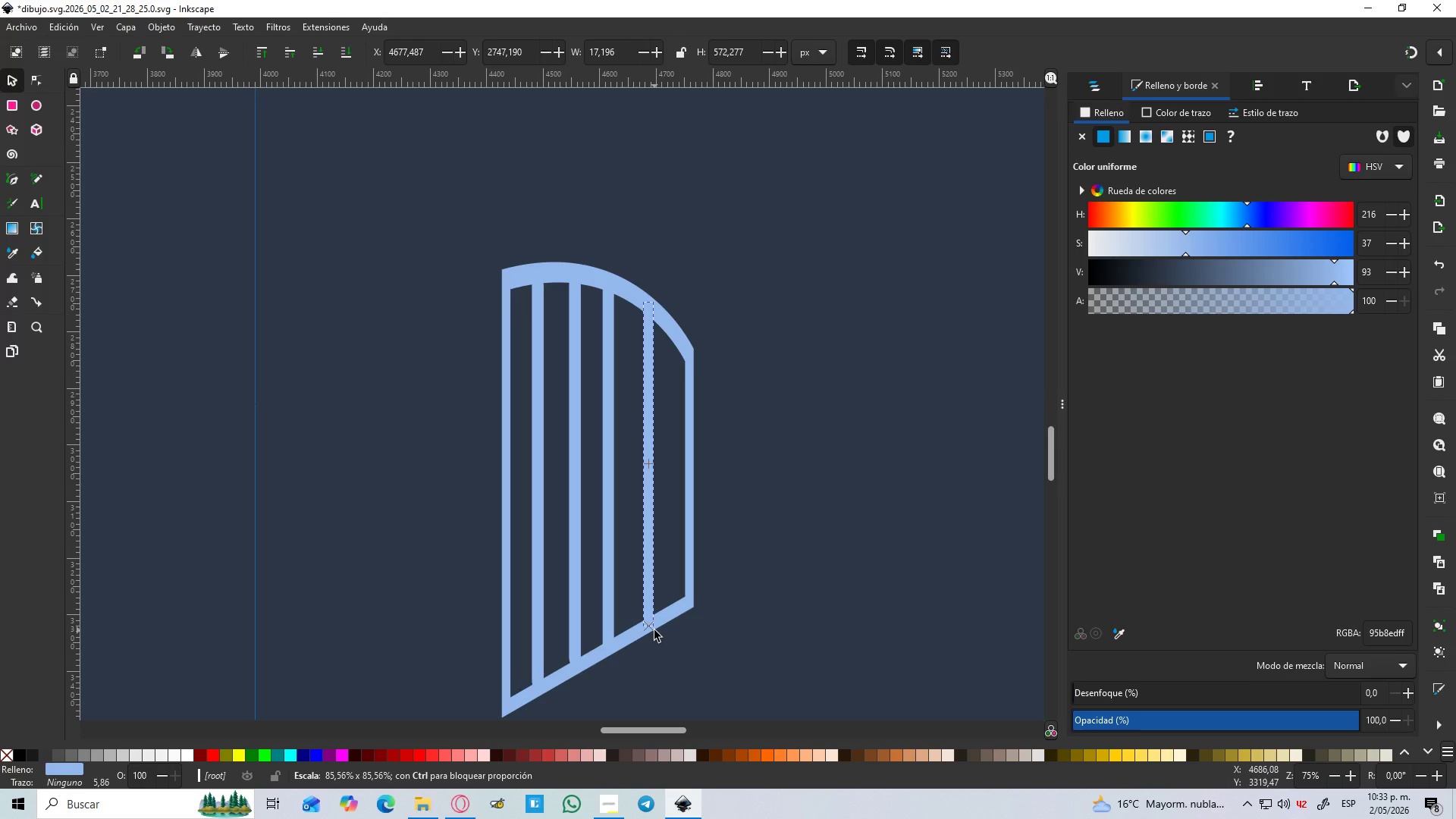 
hold_key(key=ShiftLeft, duration=1.0)
 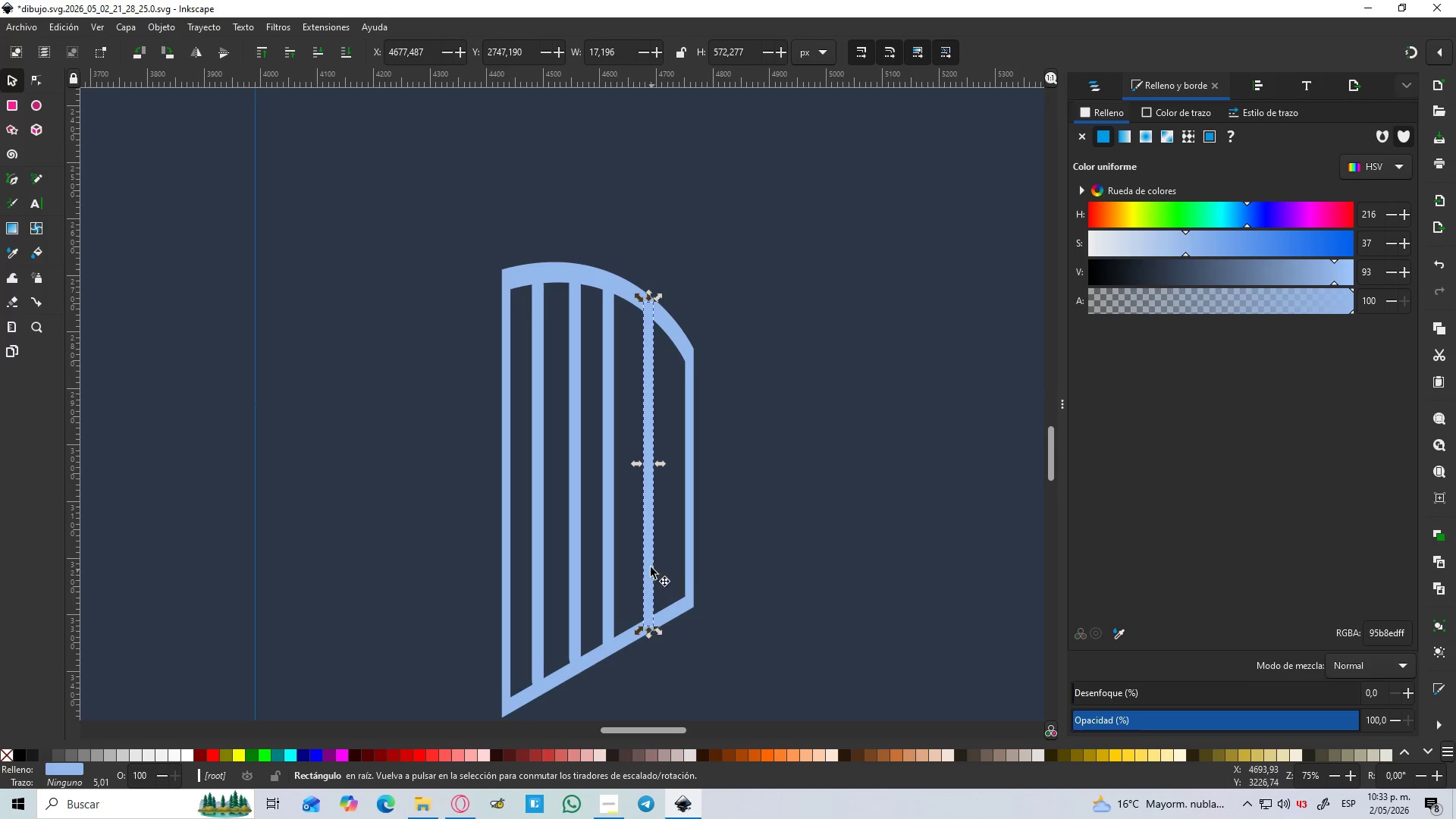 
hold_key(key=ControlLeft, duration=1.52)
left_click_drag(start_coordinate=[642, 560], to_coordinate=[670, 572])
 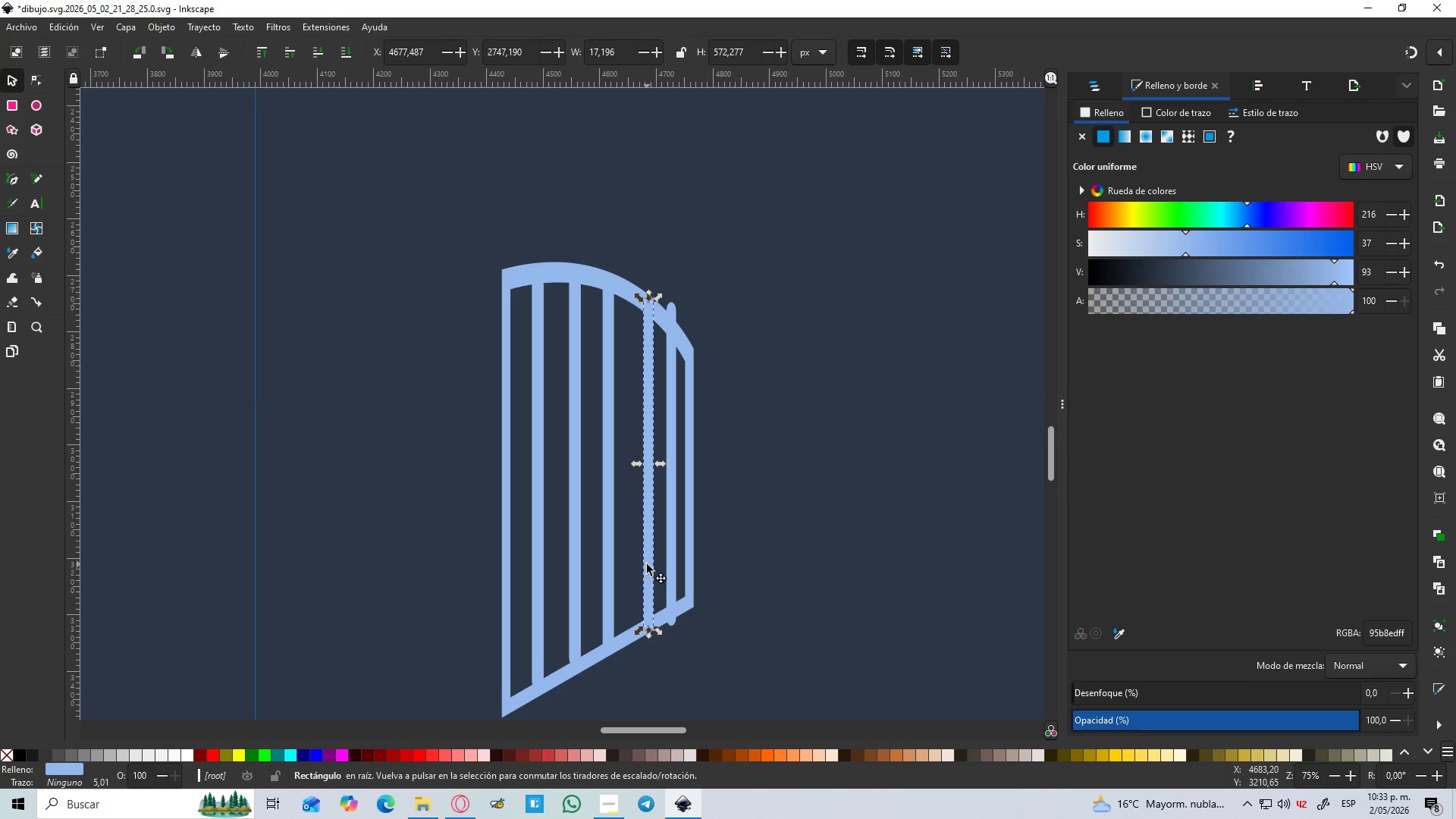 
hold_key(key=ControlLeft, duration=1.52)
 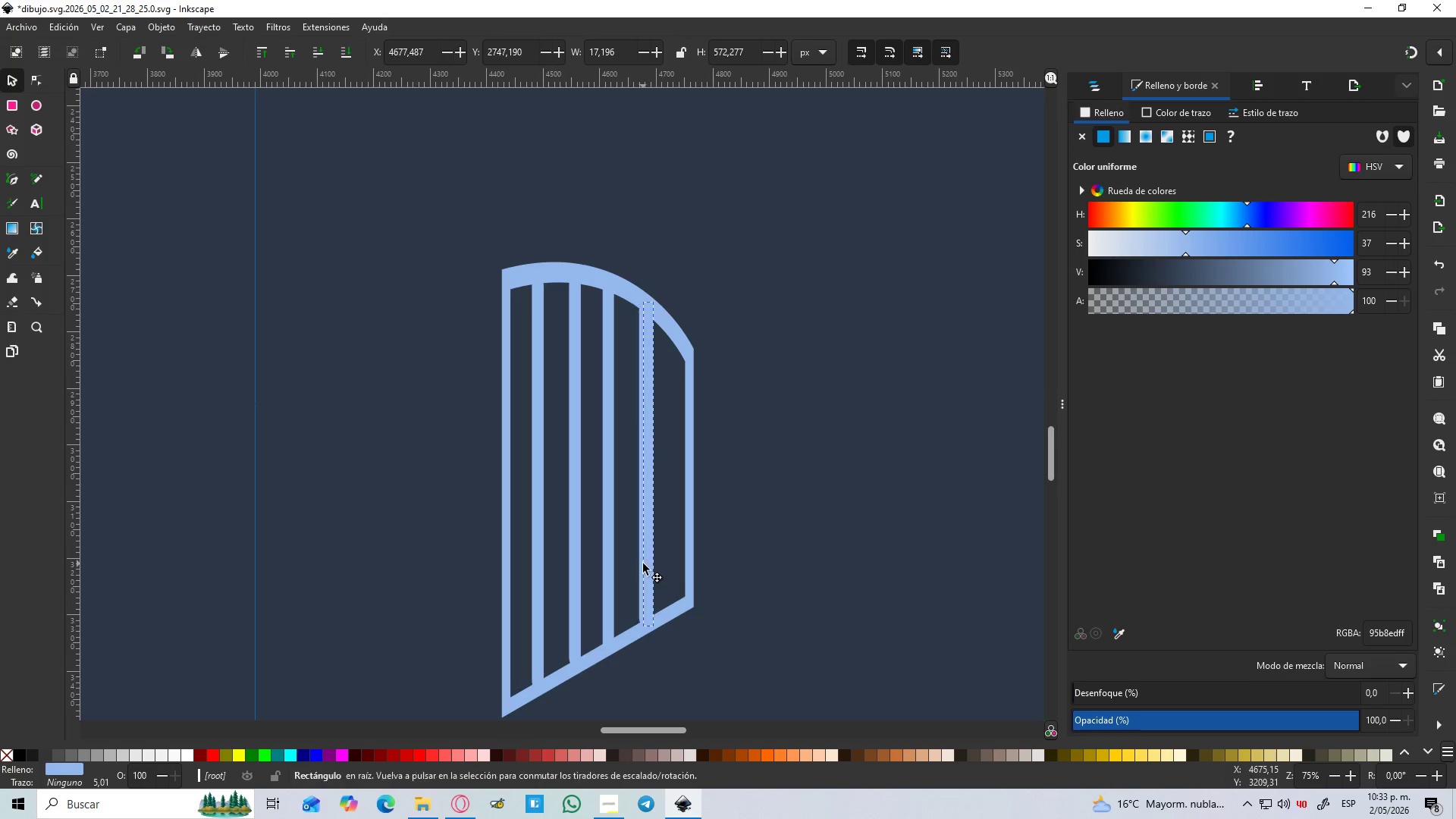 
key(Control+D)
 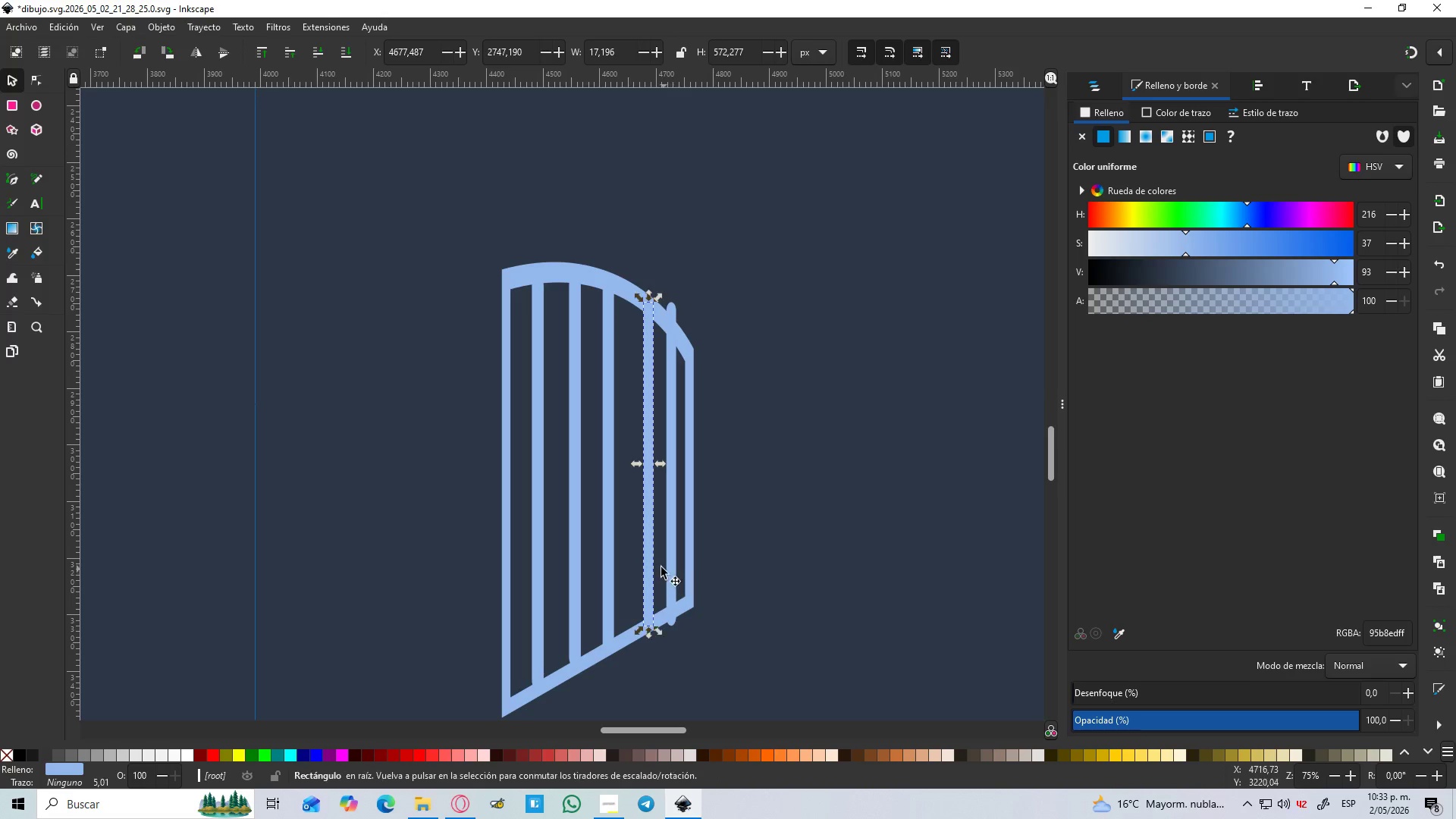 
left_click_drag(start_coordinate=[647, 564], to_coordinate=[636, 565])
 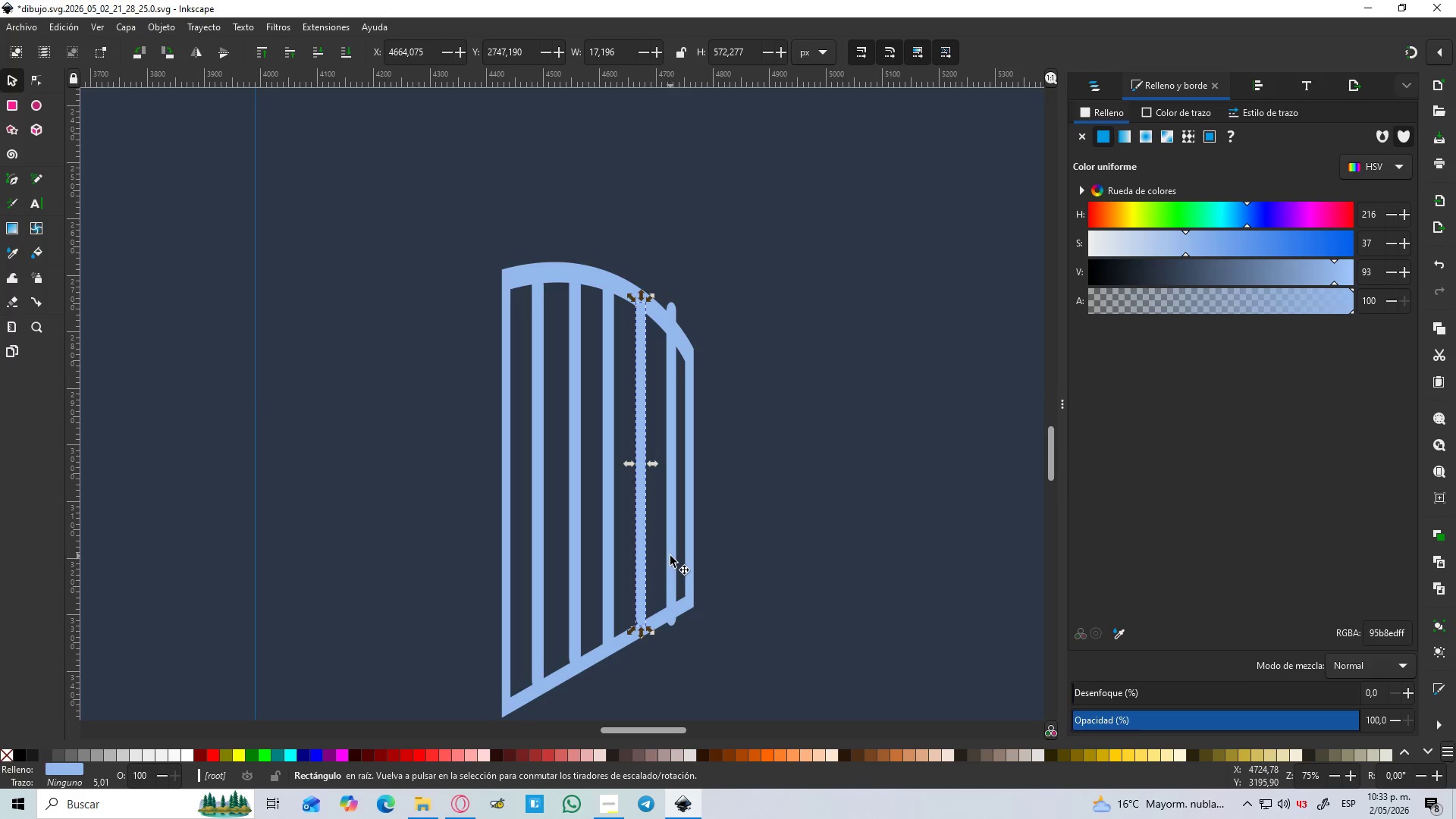 
hold_key(key=ControlLeft, duration=0.83)
 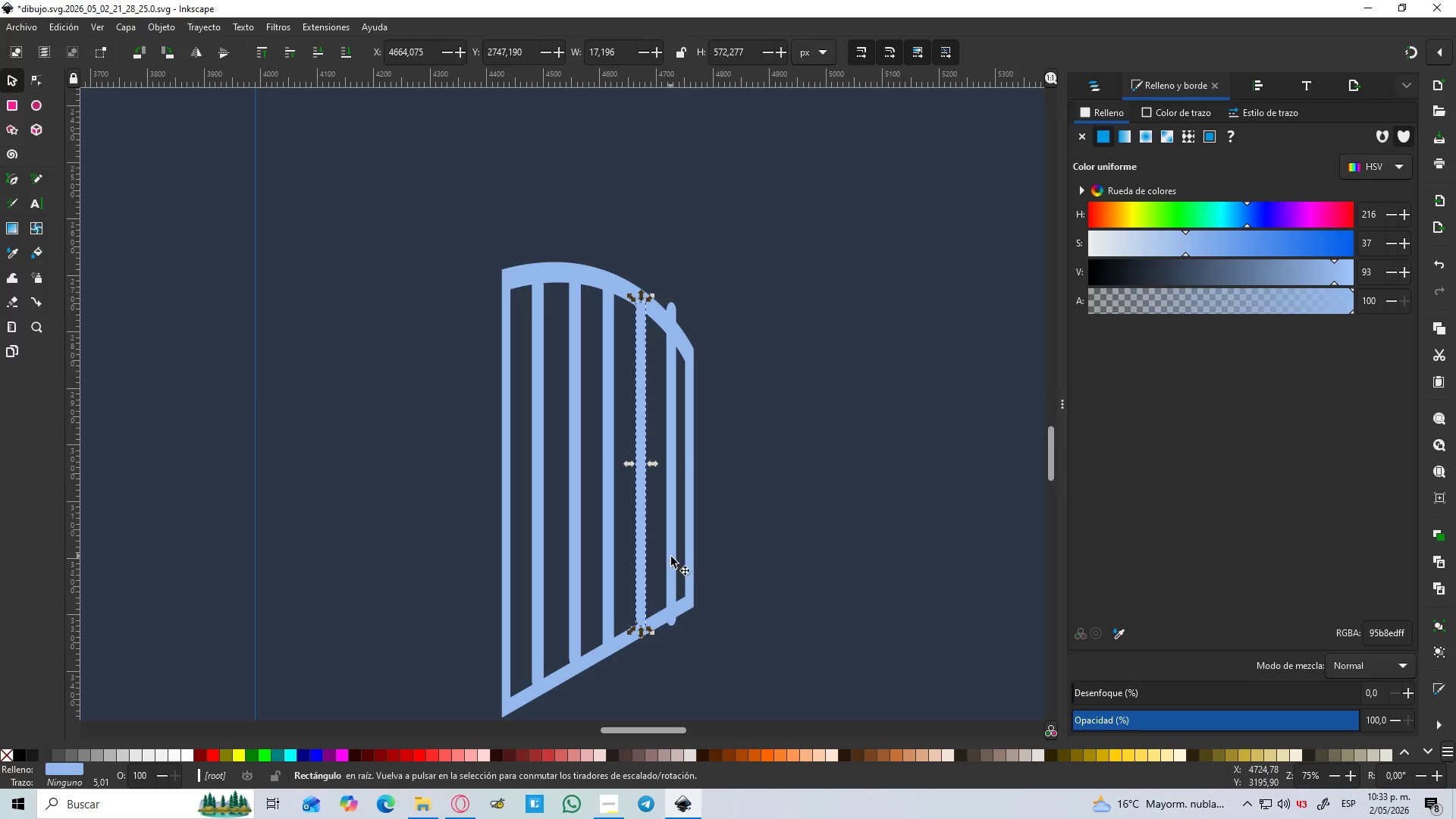 
hold_key(key=ControlLeft, duration=1.58)
left_click([670, 556])
 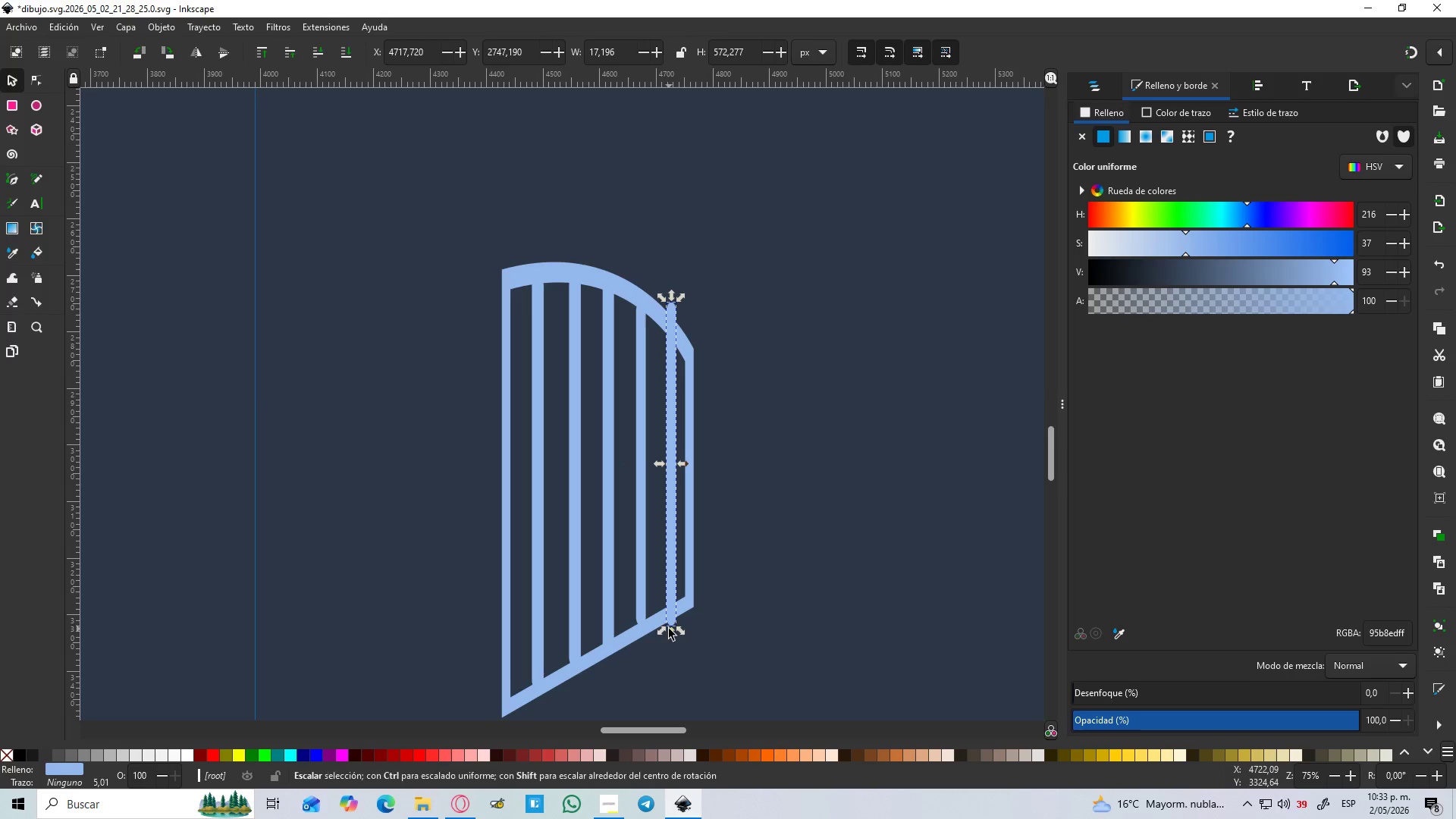 
hold_key(key=ControlLeft, duration=1.86)
left_click_drag(start_coordinate=[671, 632], to_coordinate=[673, 614])
 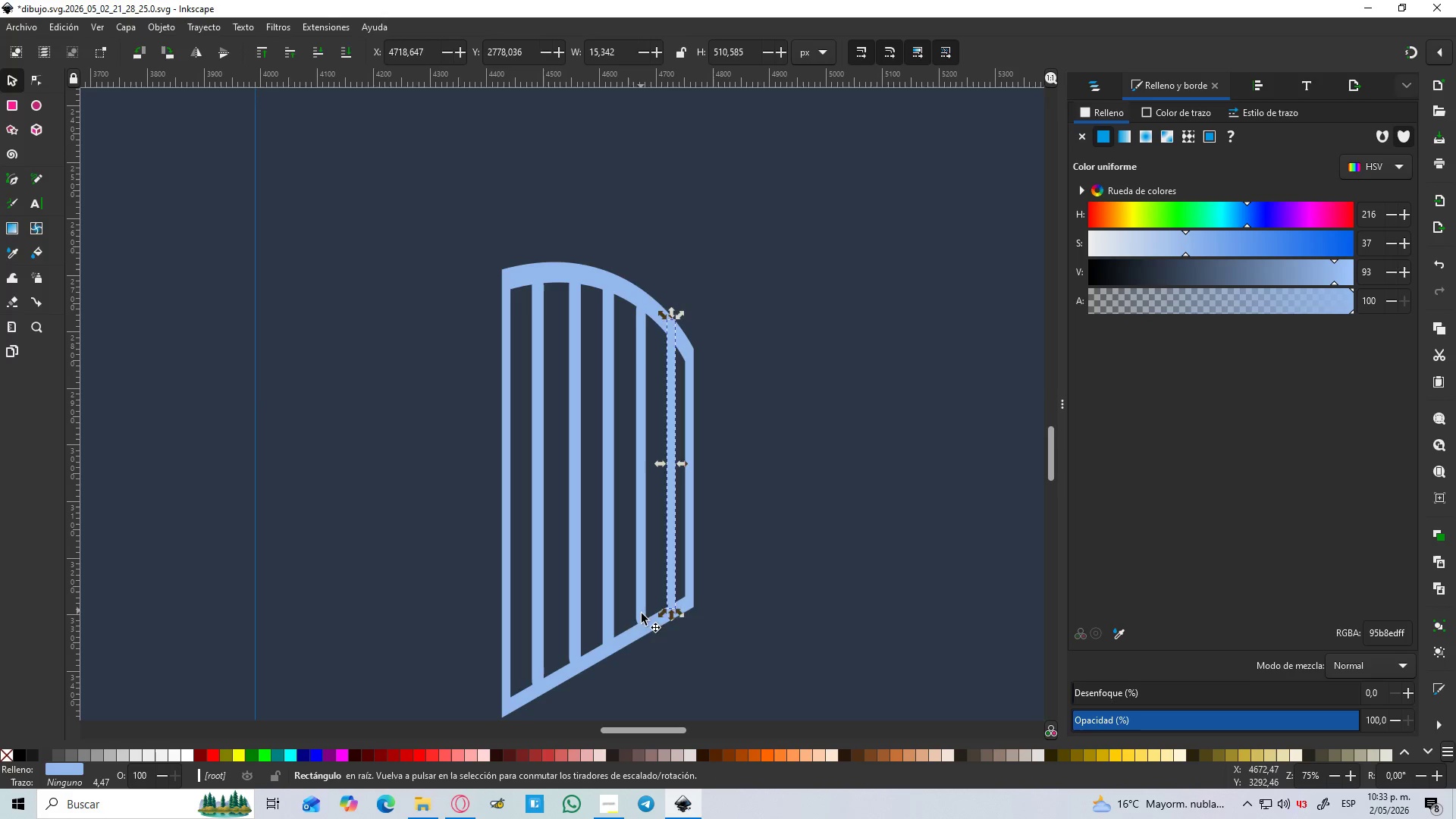 
hold_key(key=ShiftLeft, duration=1.52)
 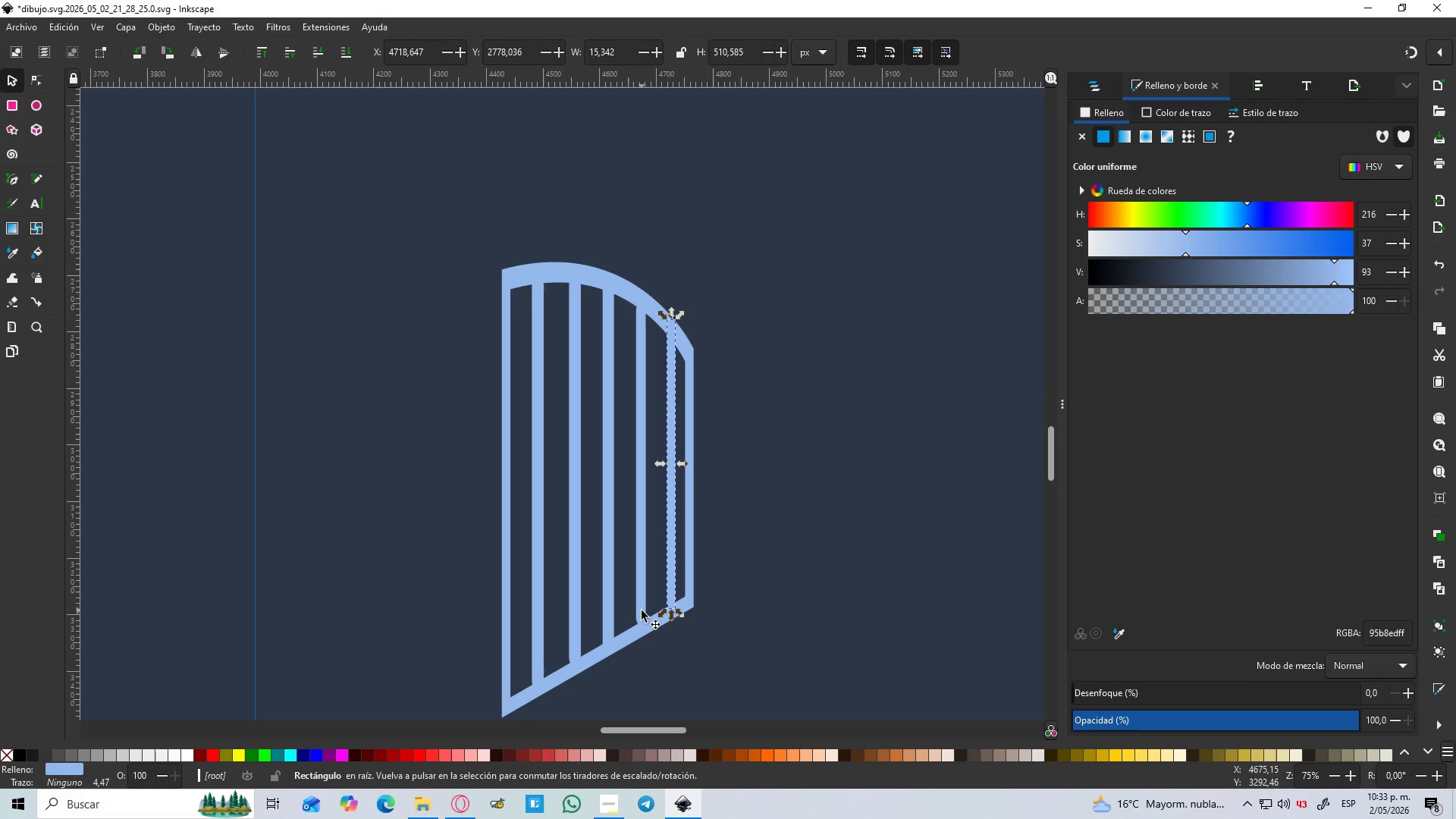 
left_click([641, 610])
 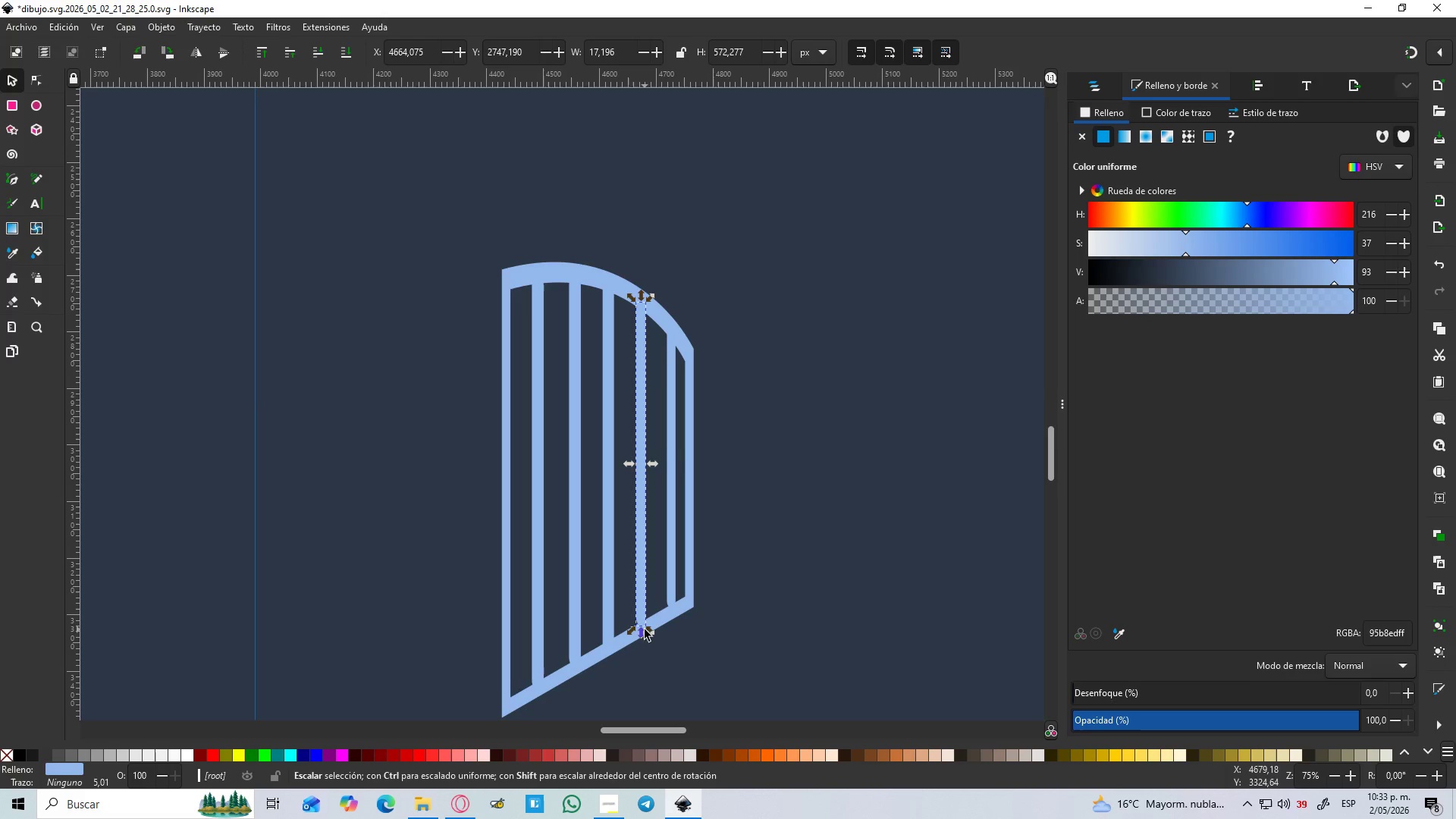 
left_click_drag(start_coordinate=[644, 630], to_coordinate=[642, 634])
 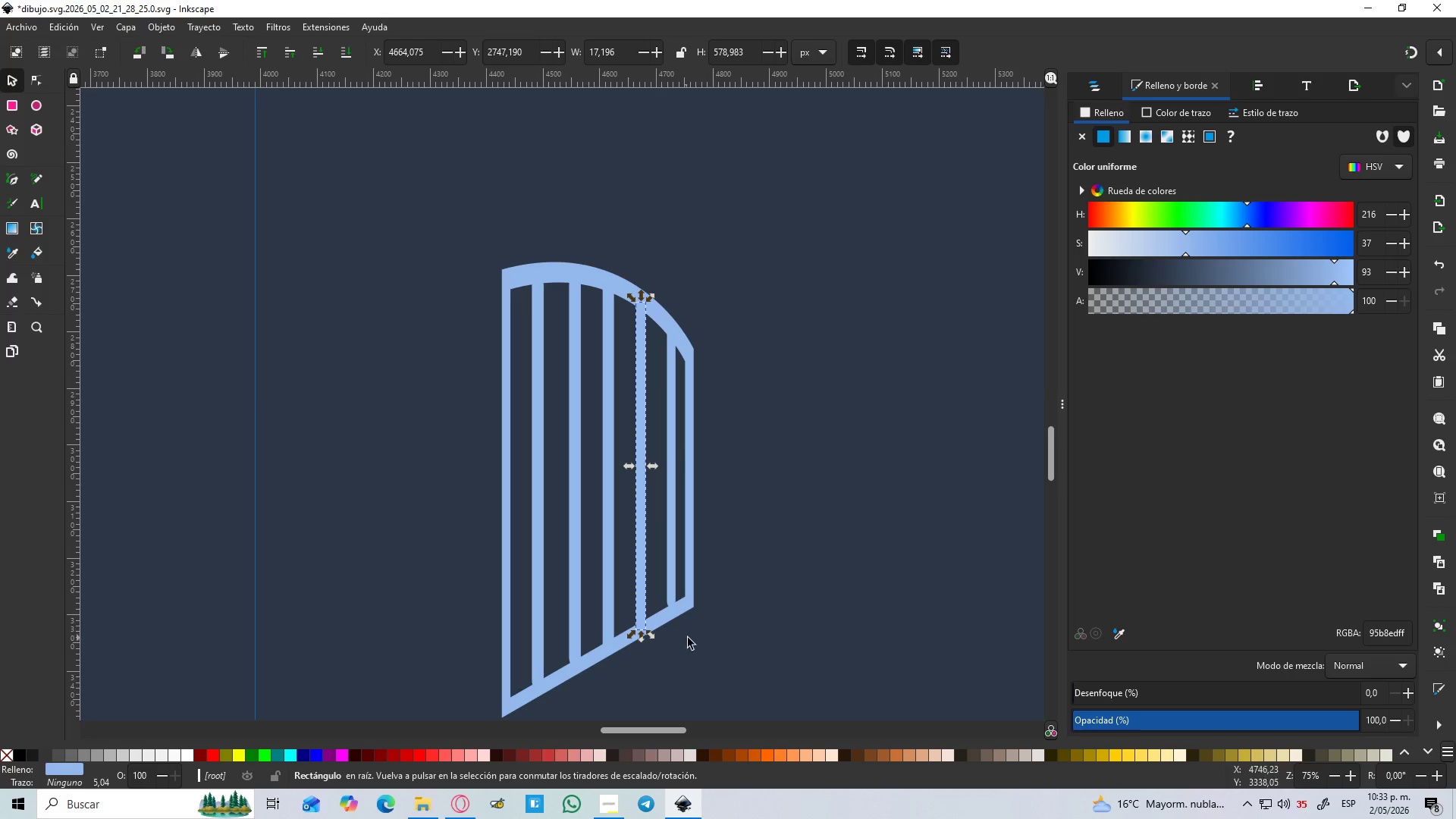 
left_click([689, 639])
 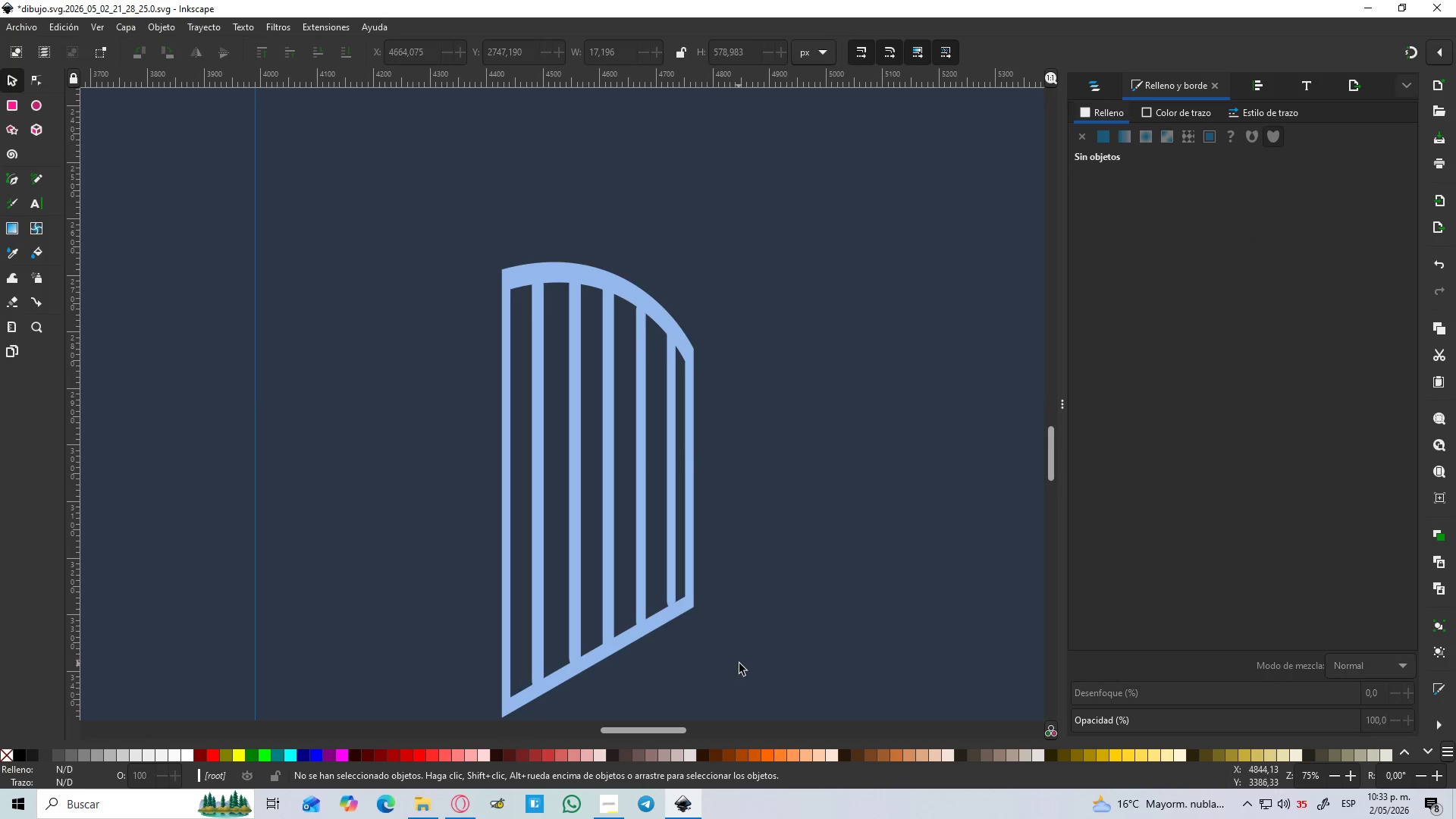 
left_click_drag(start_coordinate=[740, 664], to_coordinate=[389, 157])
 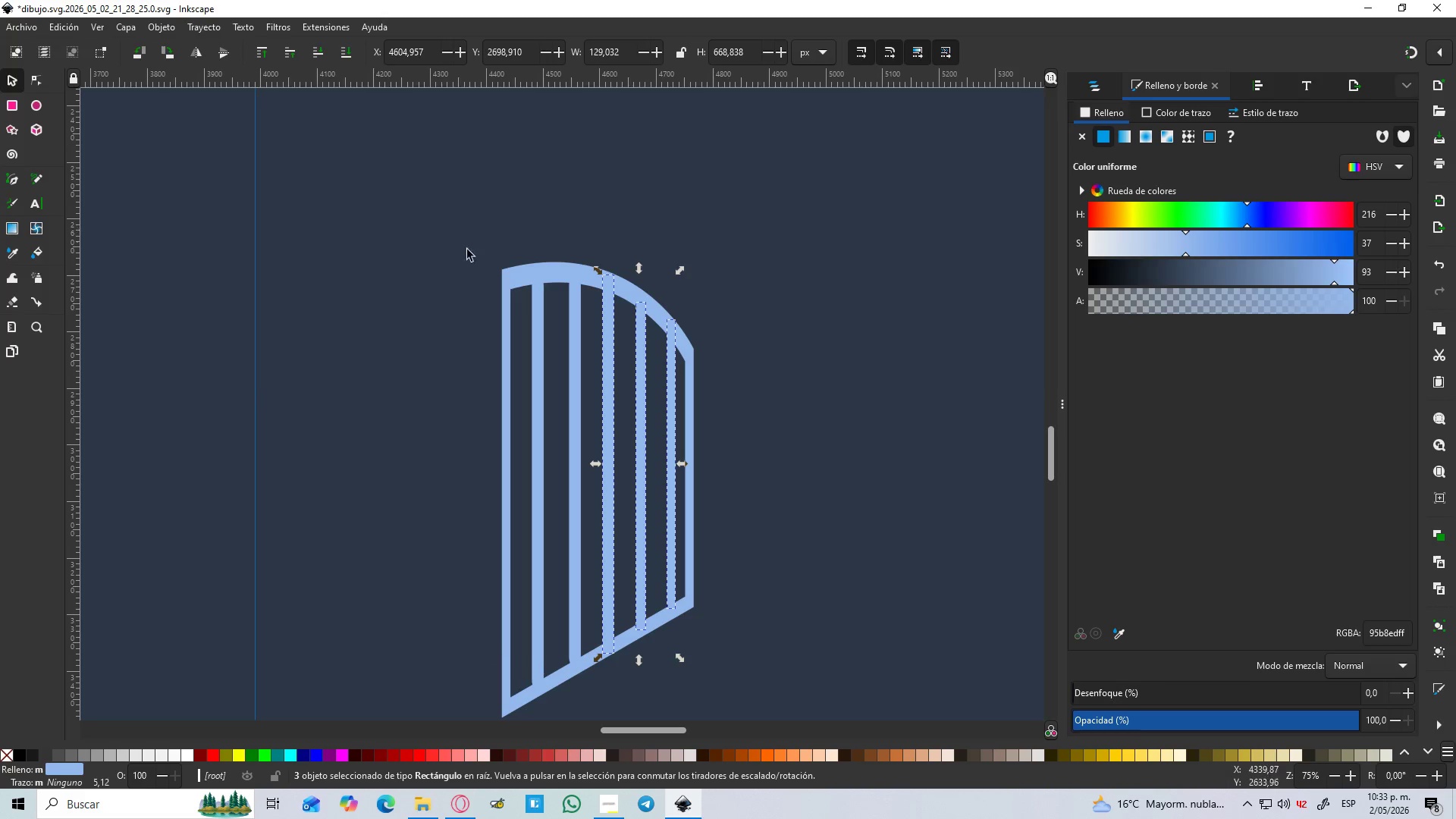 
scroll: coordinate [475, 253], scroll_direction: down, amount: 2.0
 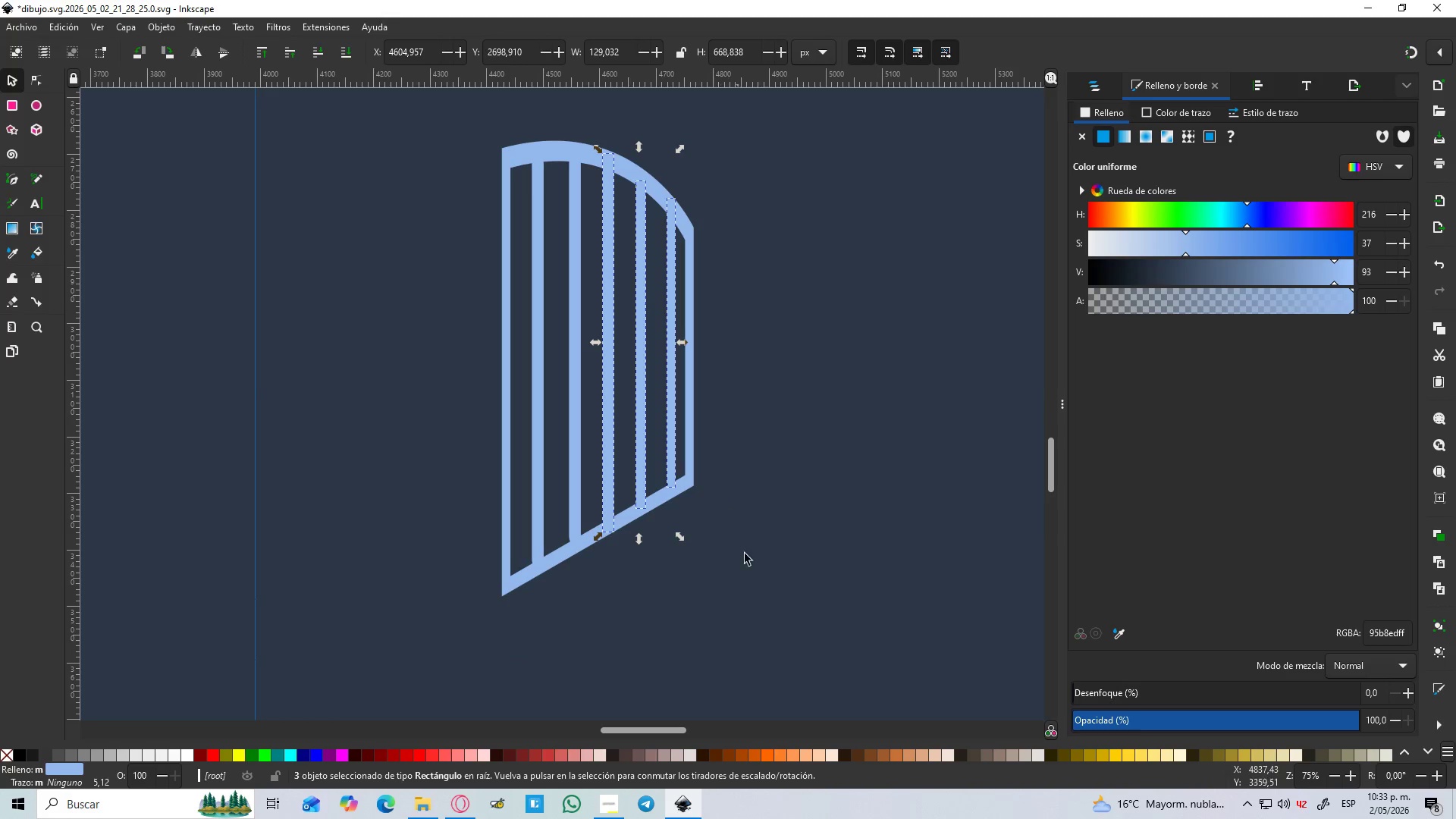 
left_click_drag(start_coordinate=[773, 595], to_coordinate=[412, 88])
 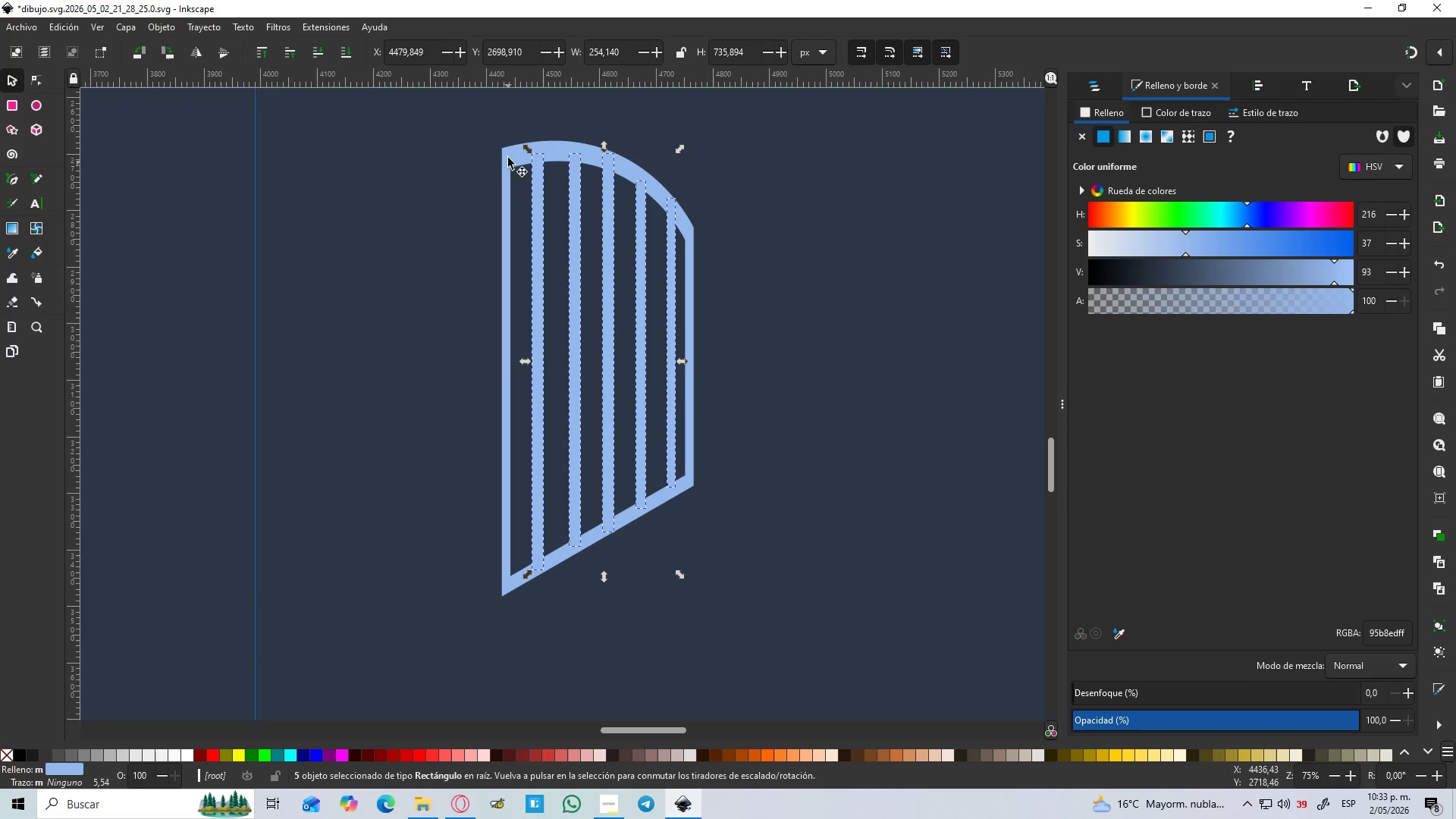 
hold_key(key=ShiftLeft, duration=0.55)
left_click([510, 158])
 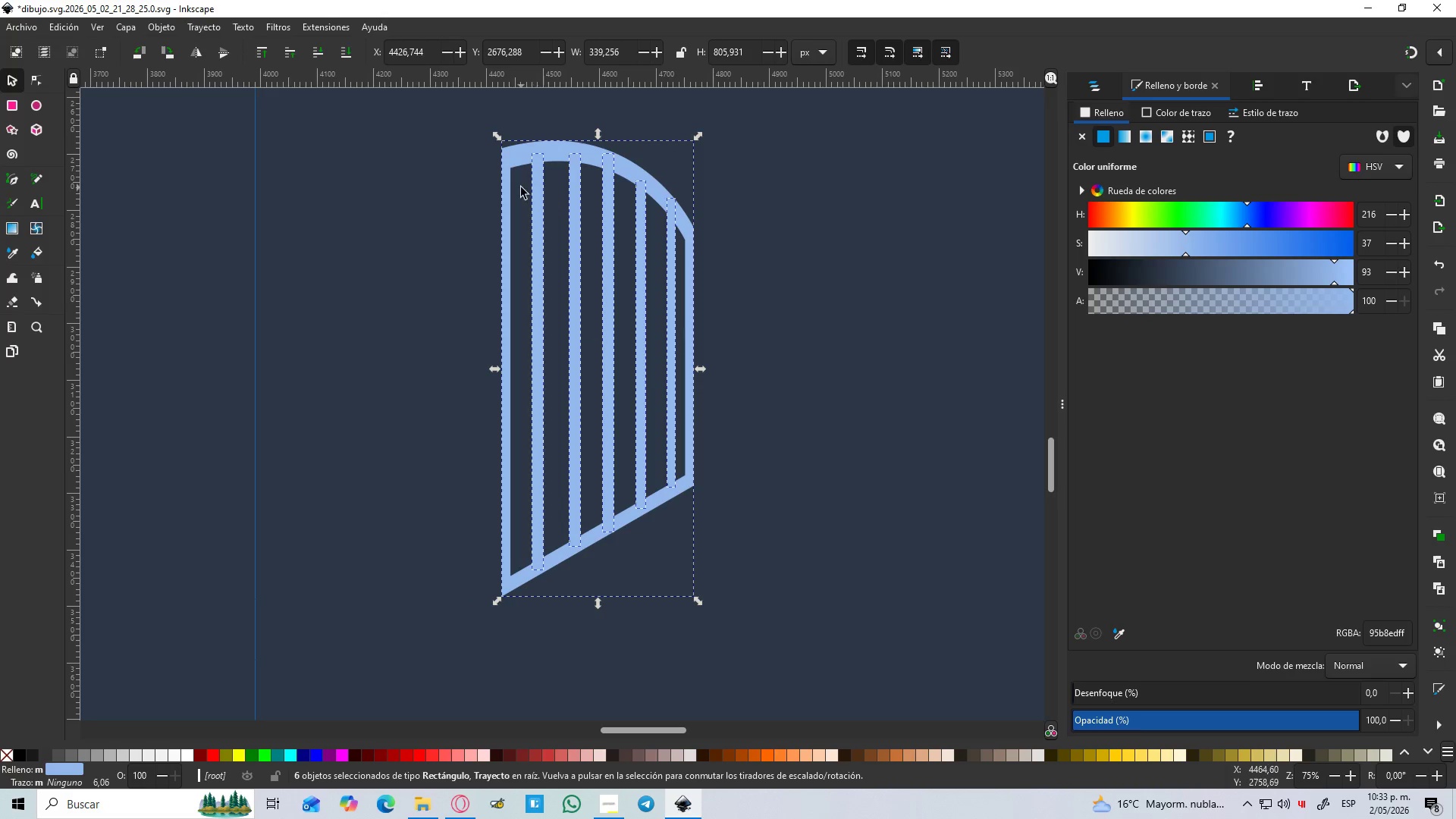 
key(Control+NumpadAdd)
 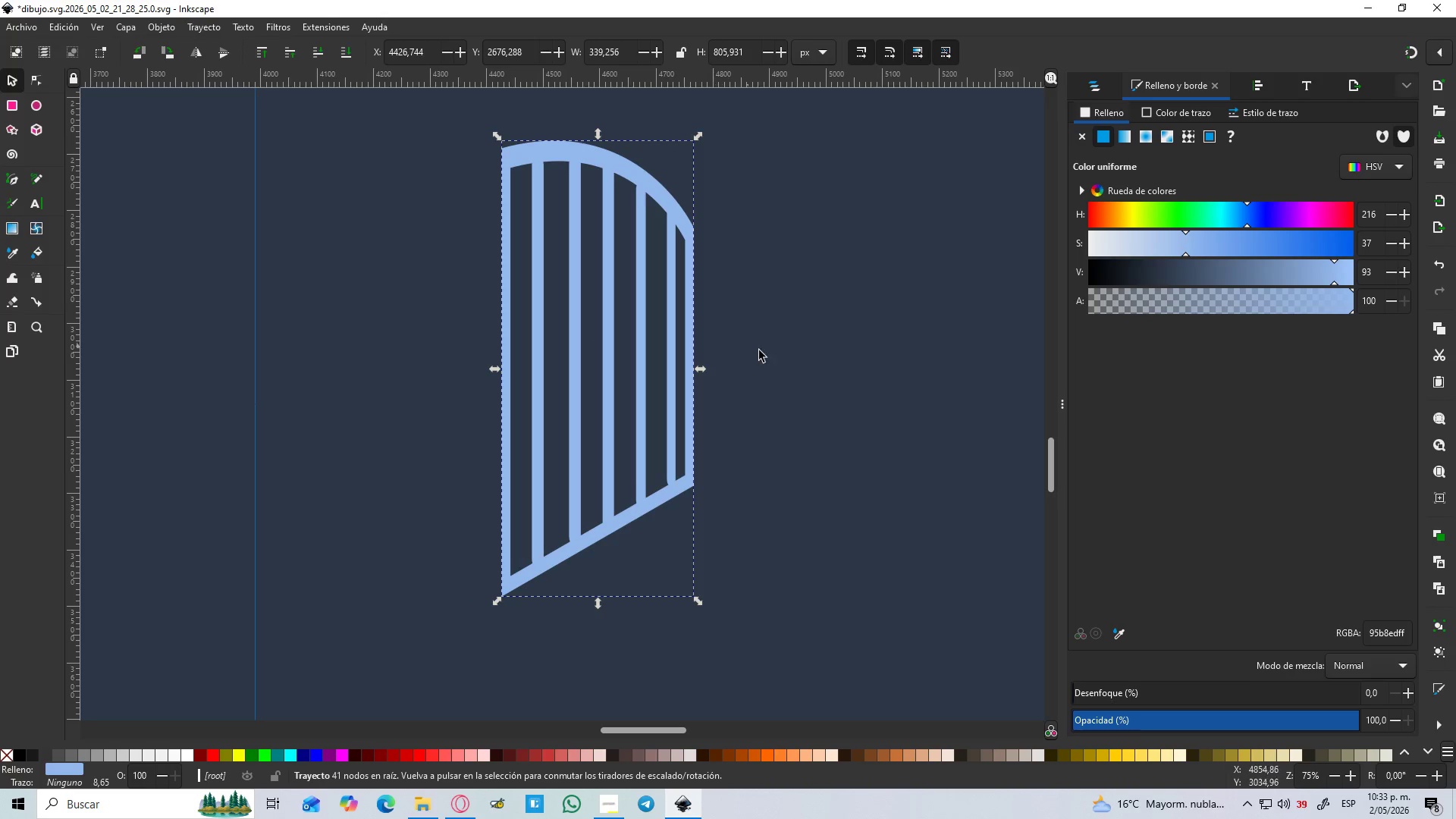 
left_click([824, 366])
 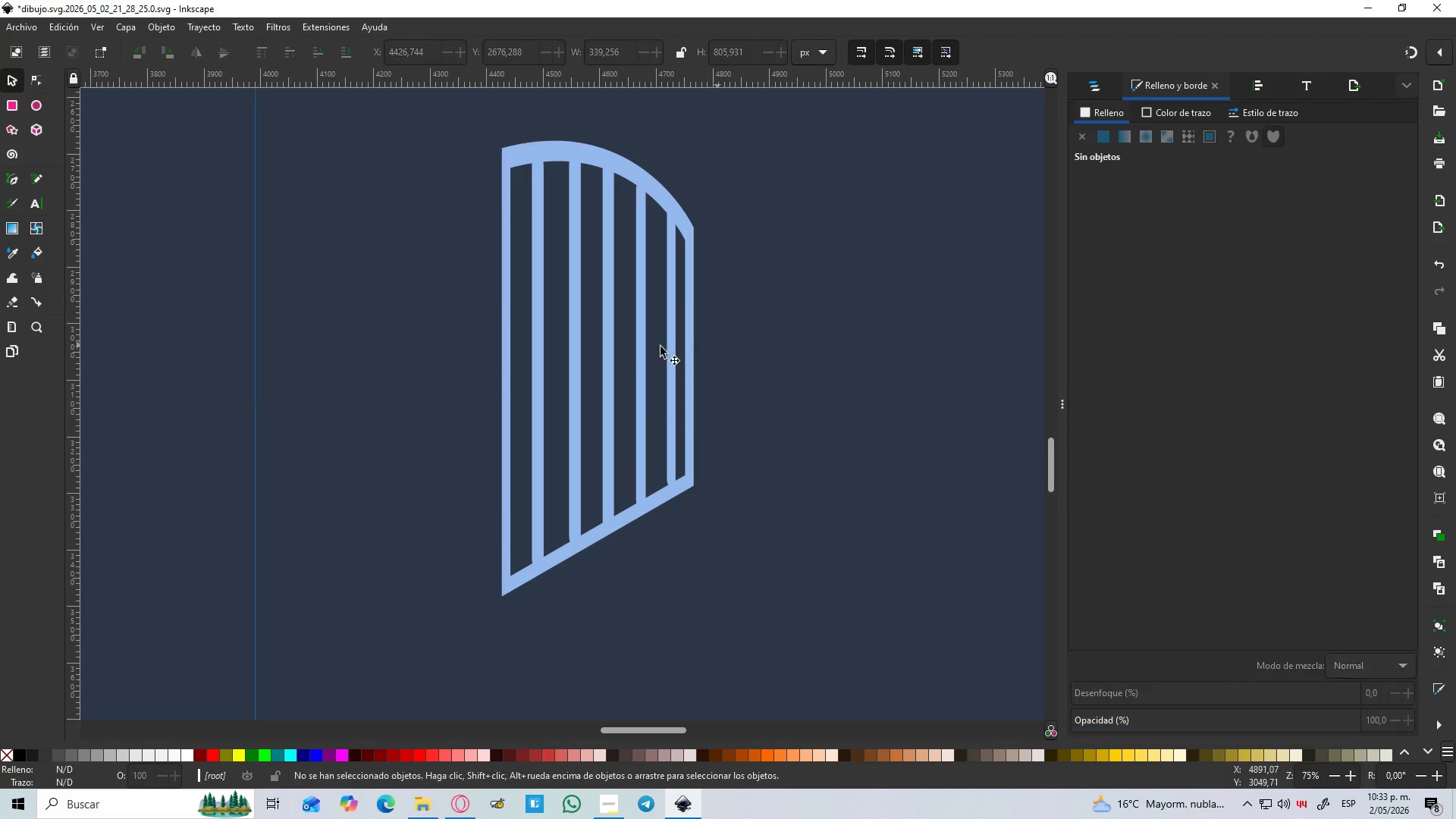 
hold_key(key=ControlLeft, duration=0.58)
scroll: coordinate [624, 353], scroll_direction: up, amount: 1.0
 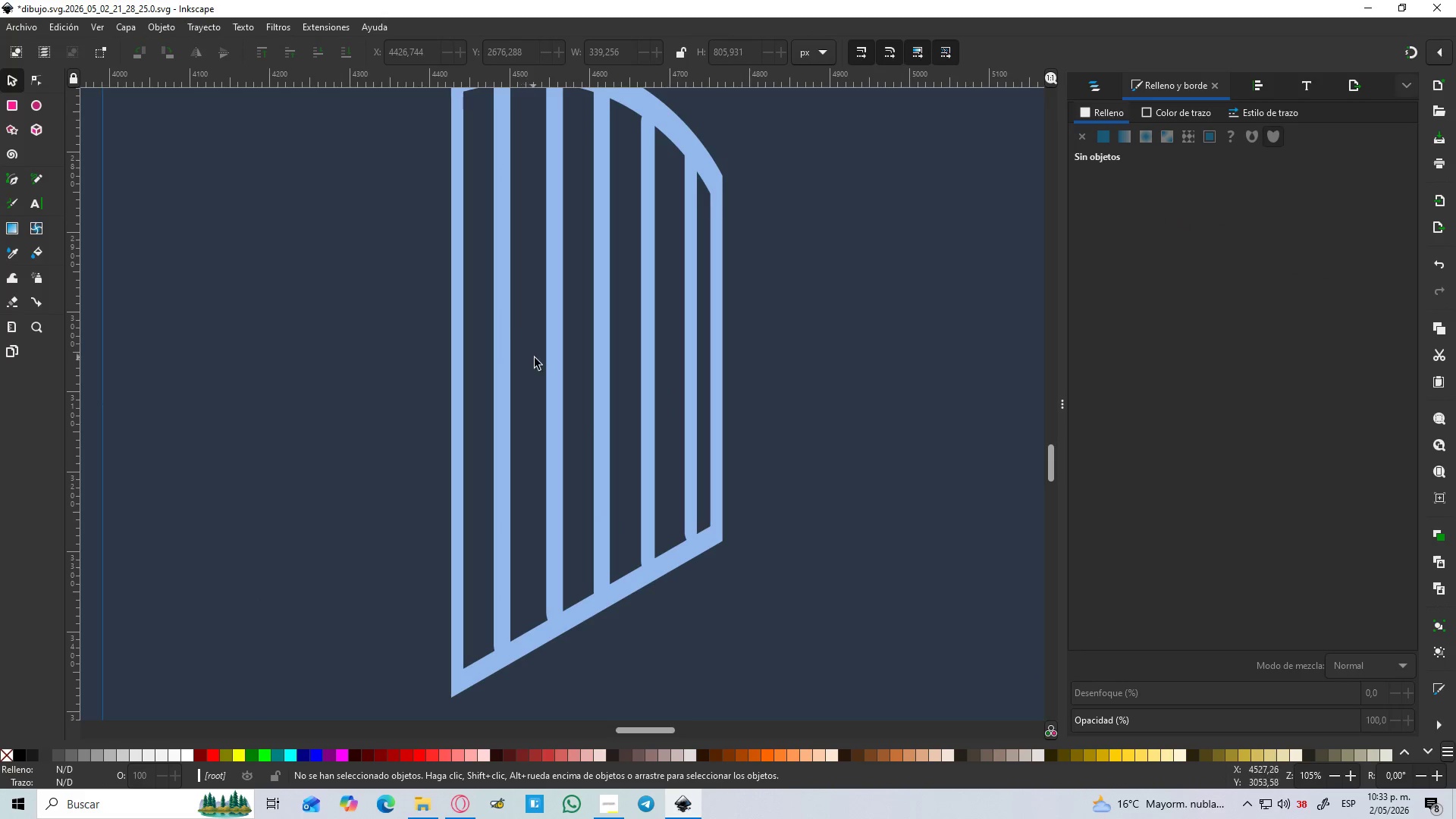 
key(B)
 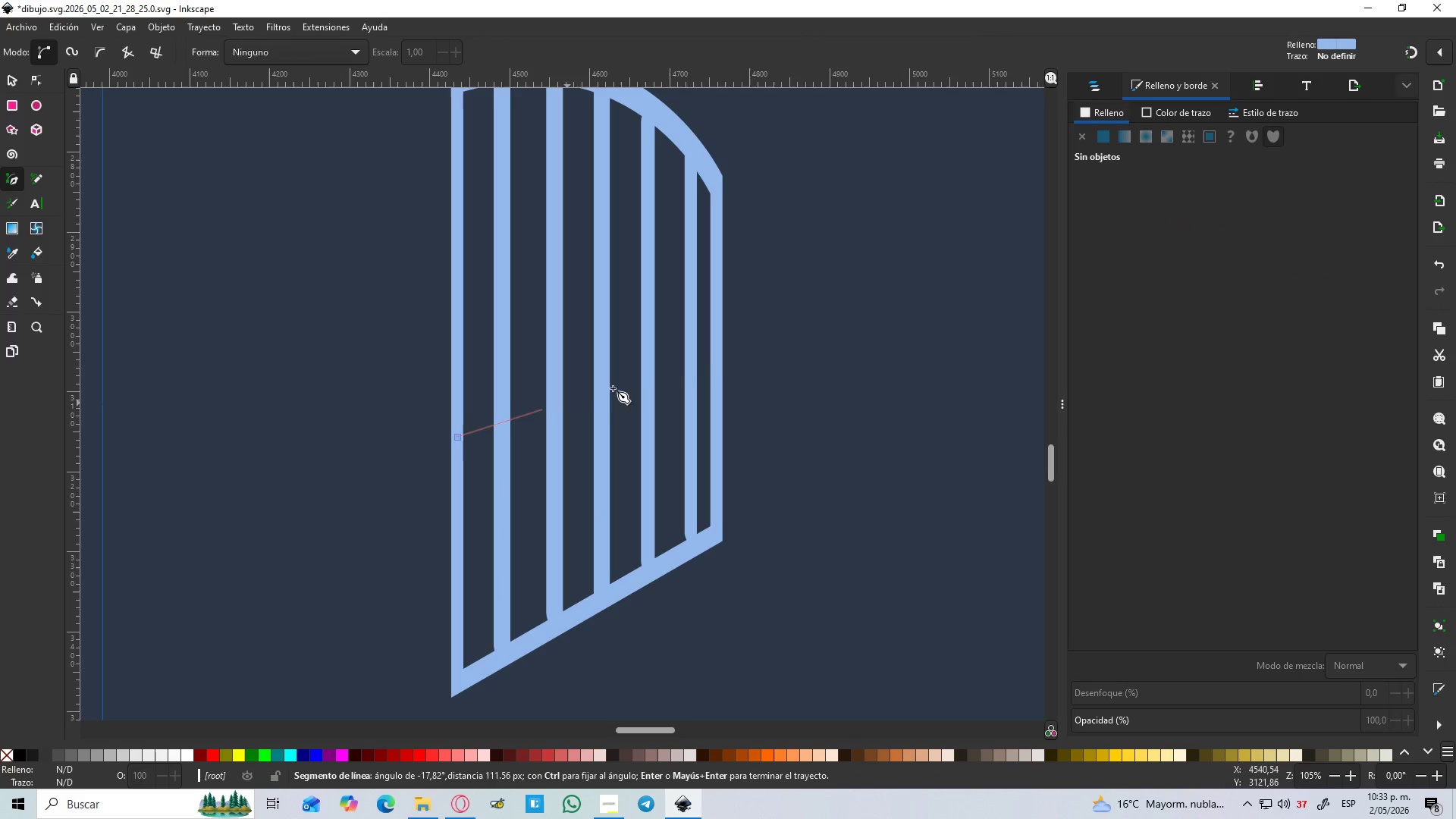 
hold_key(key=ControlLeft, duration=0.52)
 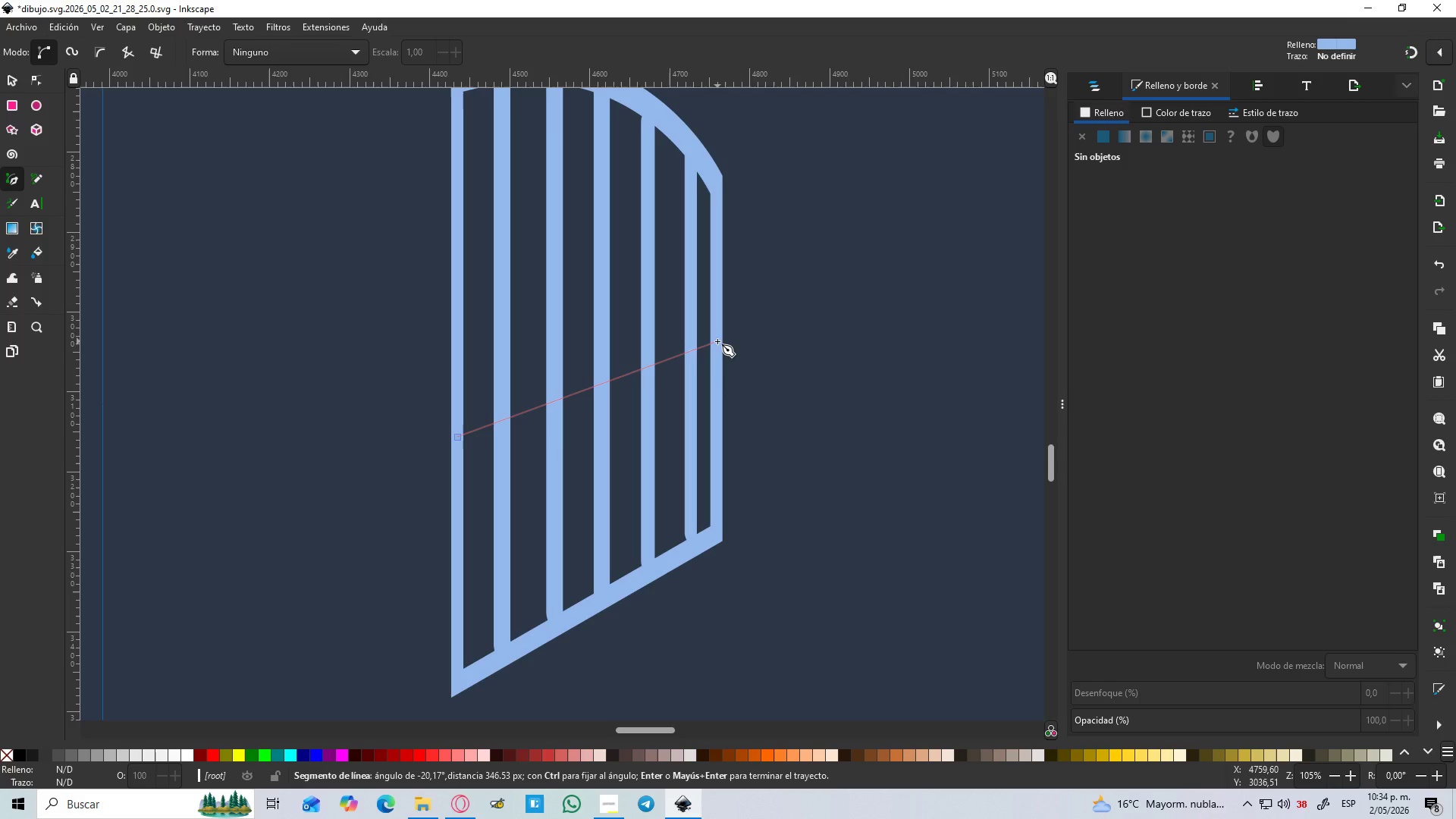 
left_click([717, 341])
 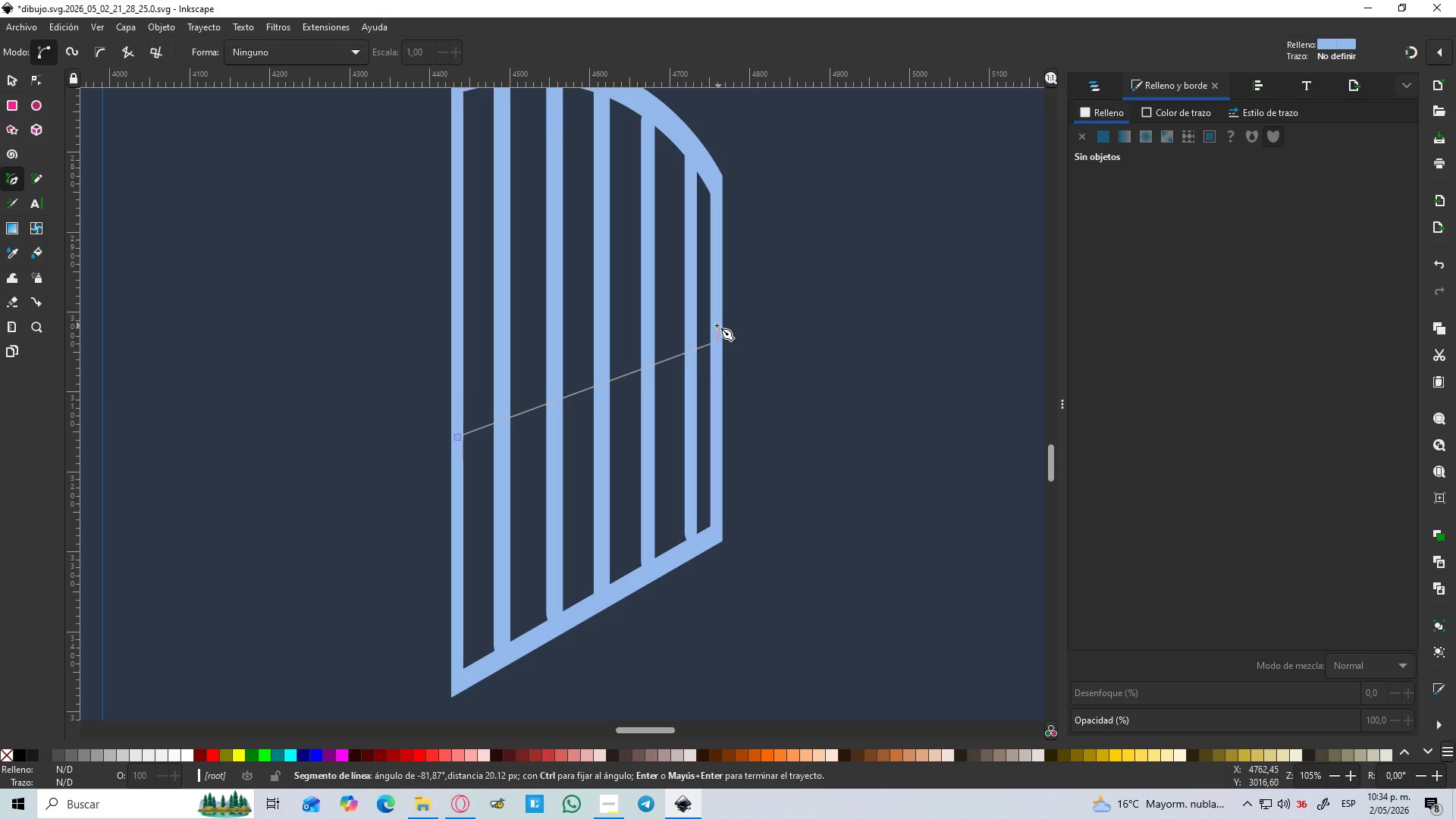 
hold_key(key=ControlLeft, duration=0.77)
left_click([717, 325])
 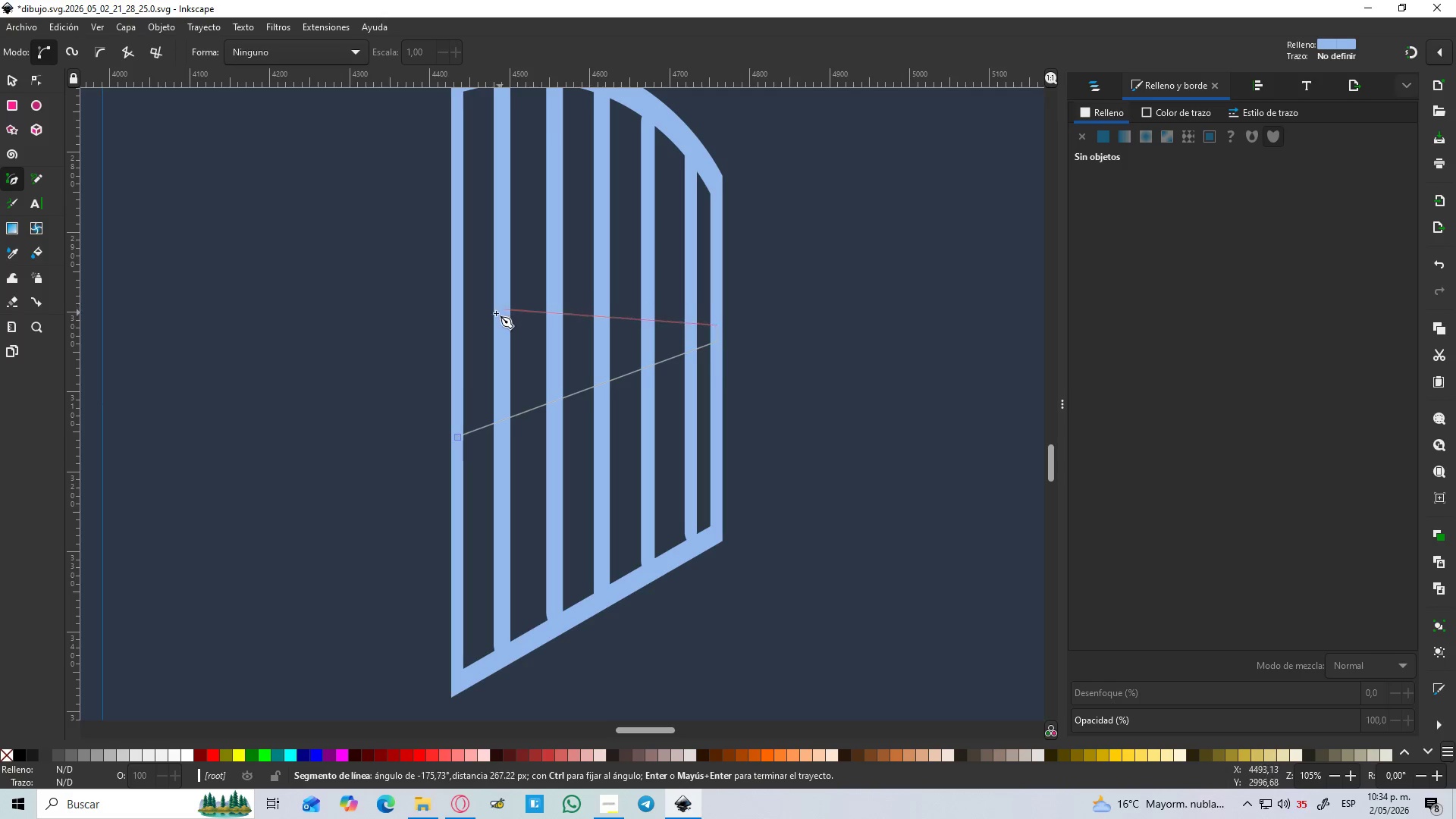 
hold_key(key=ControlLeft, duration=0.81)
 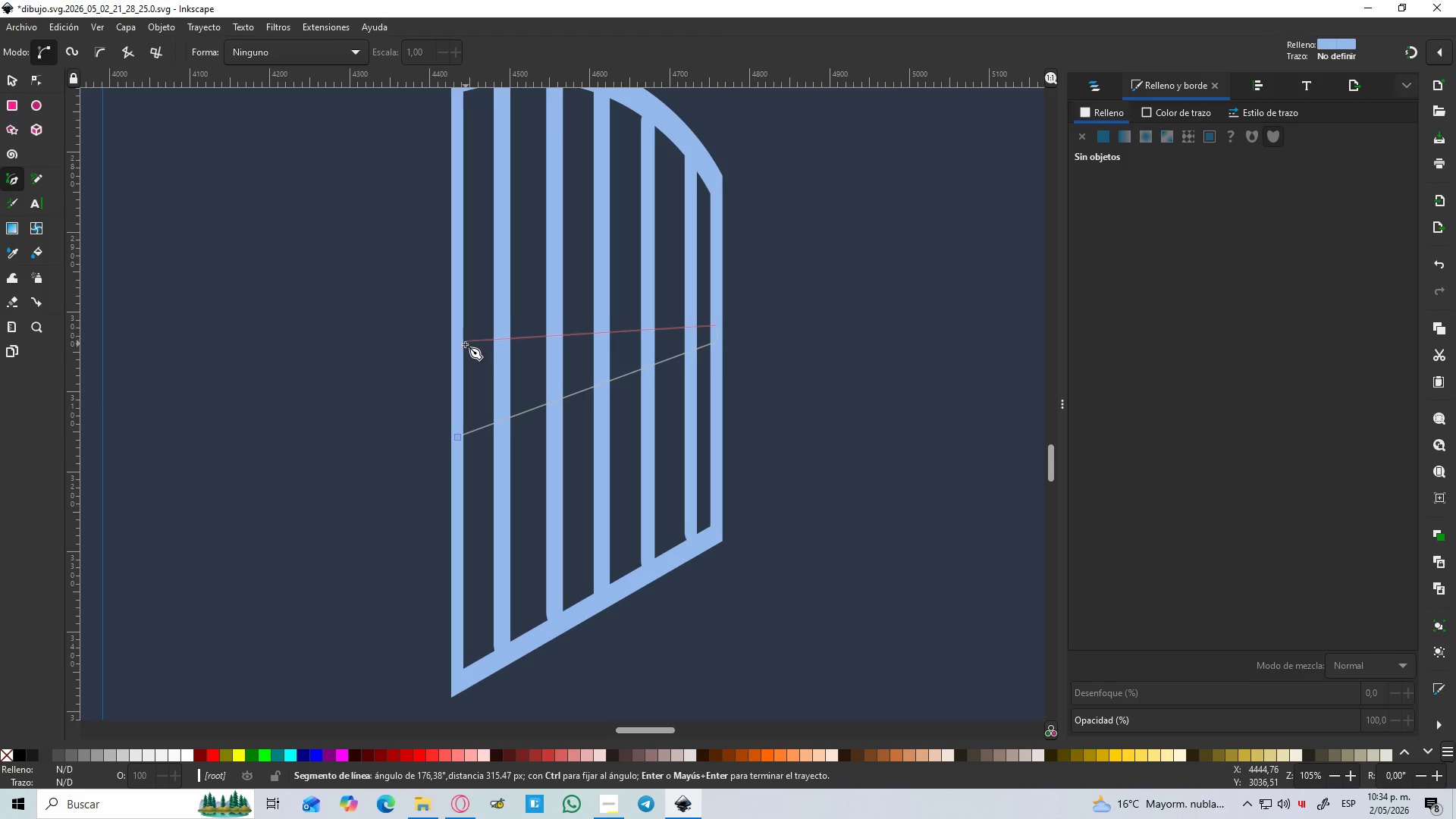 
hold_key(key=ControlLeft, duration=2.78)
left_click([451, 369])
 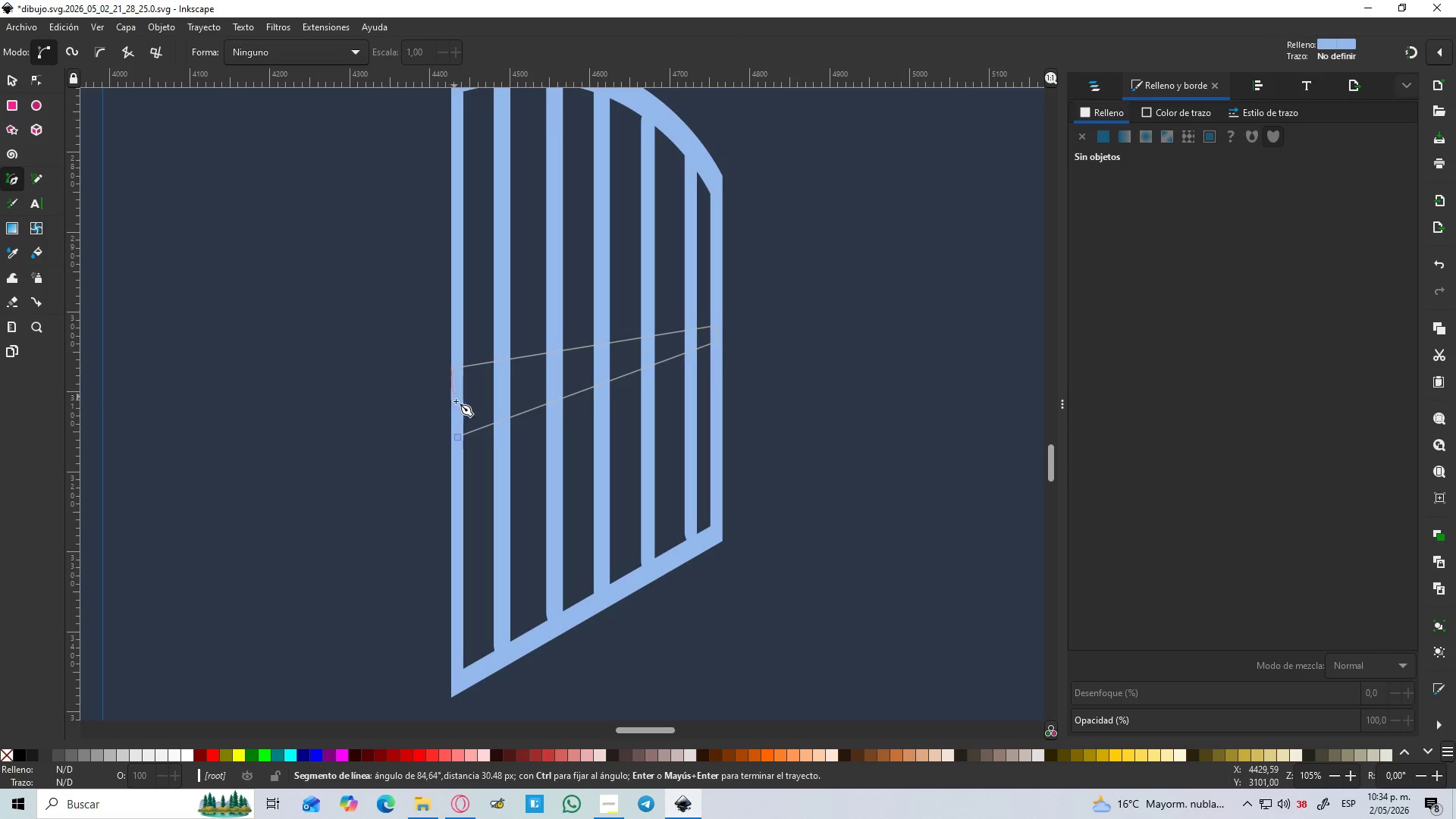 
hold_key(key=ControlLeft, duration=1.11)
 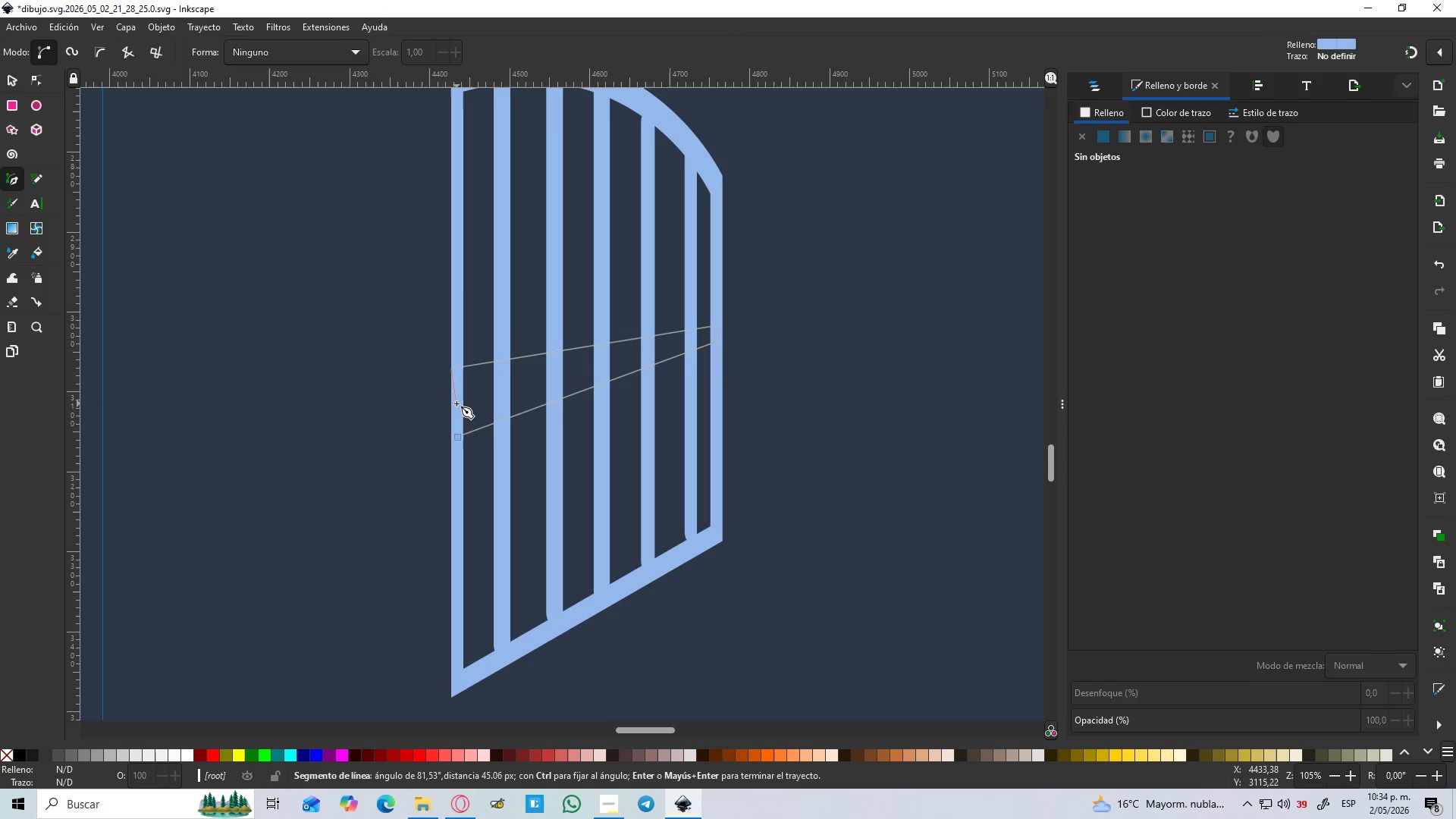 
key(Control+Z)
 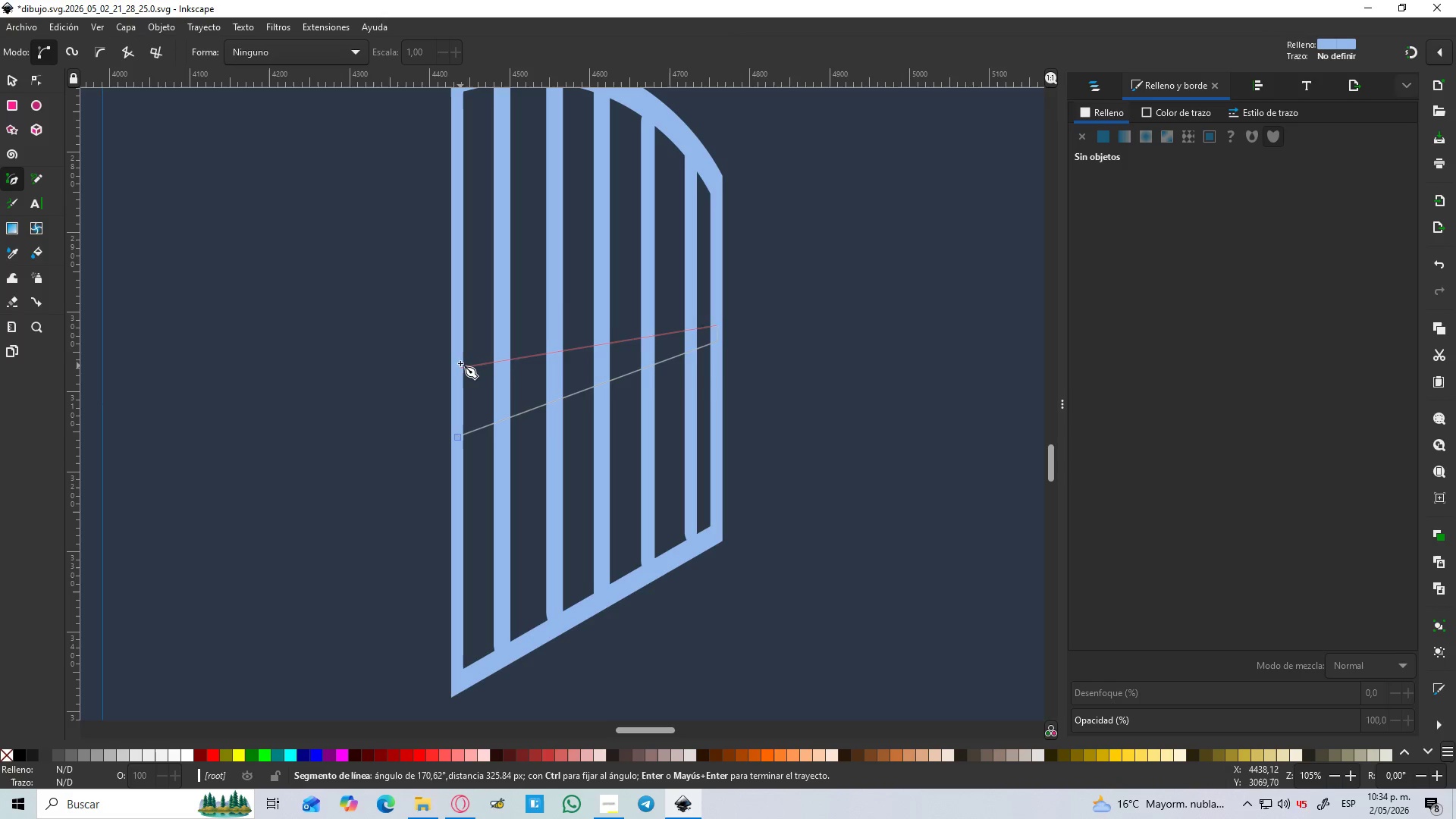 
hold_key(key=ControlLeft, duration=0.38)
 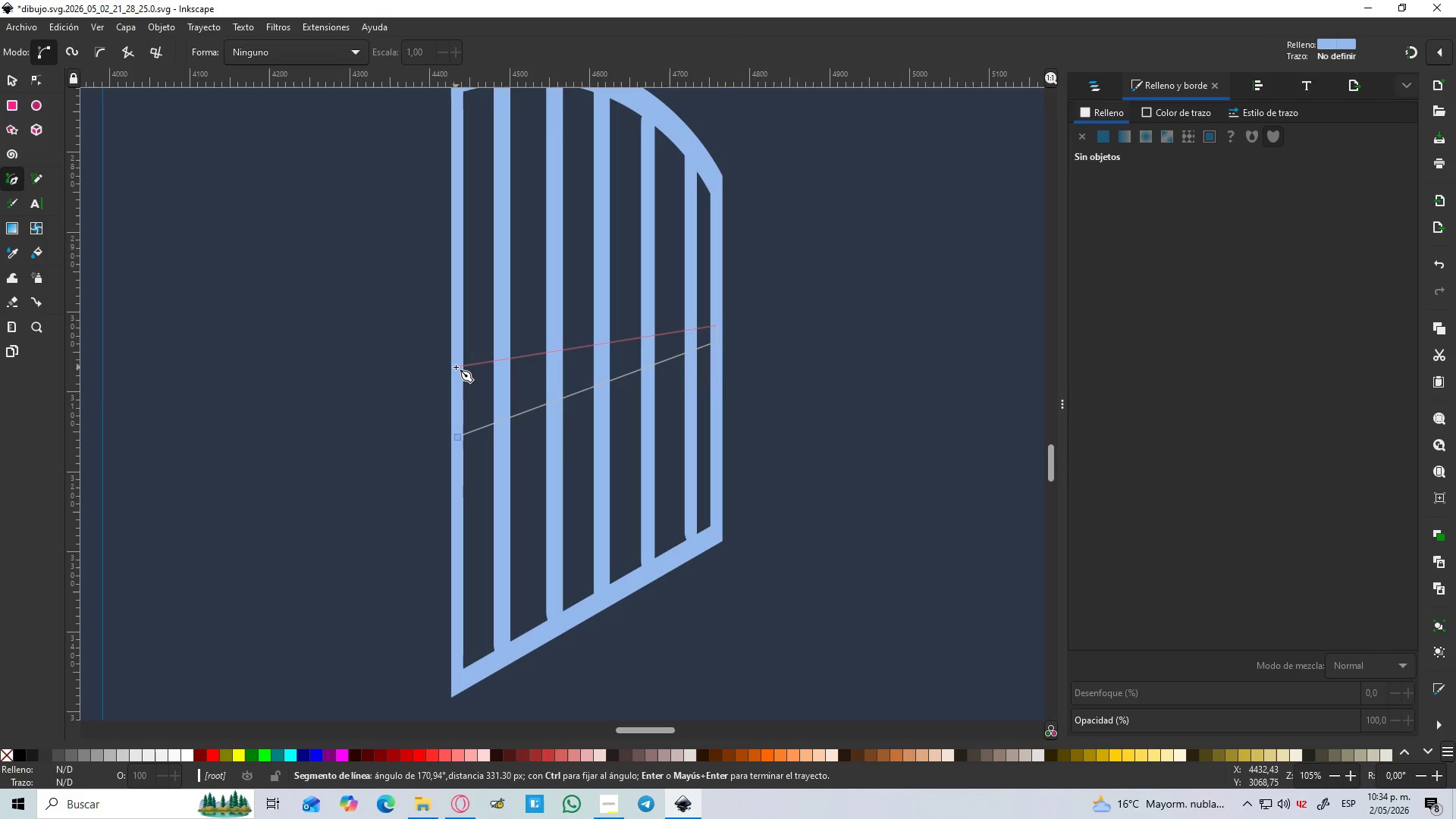 
left_click([456, 367])
 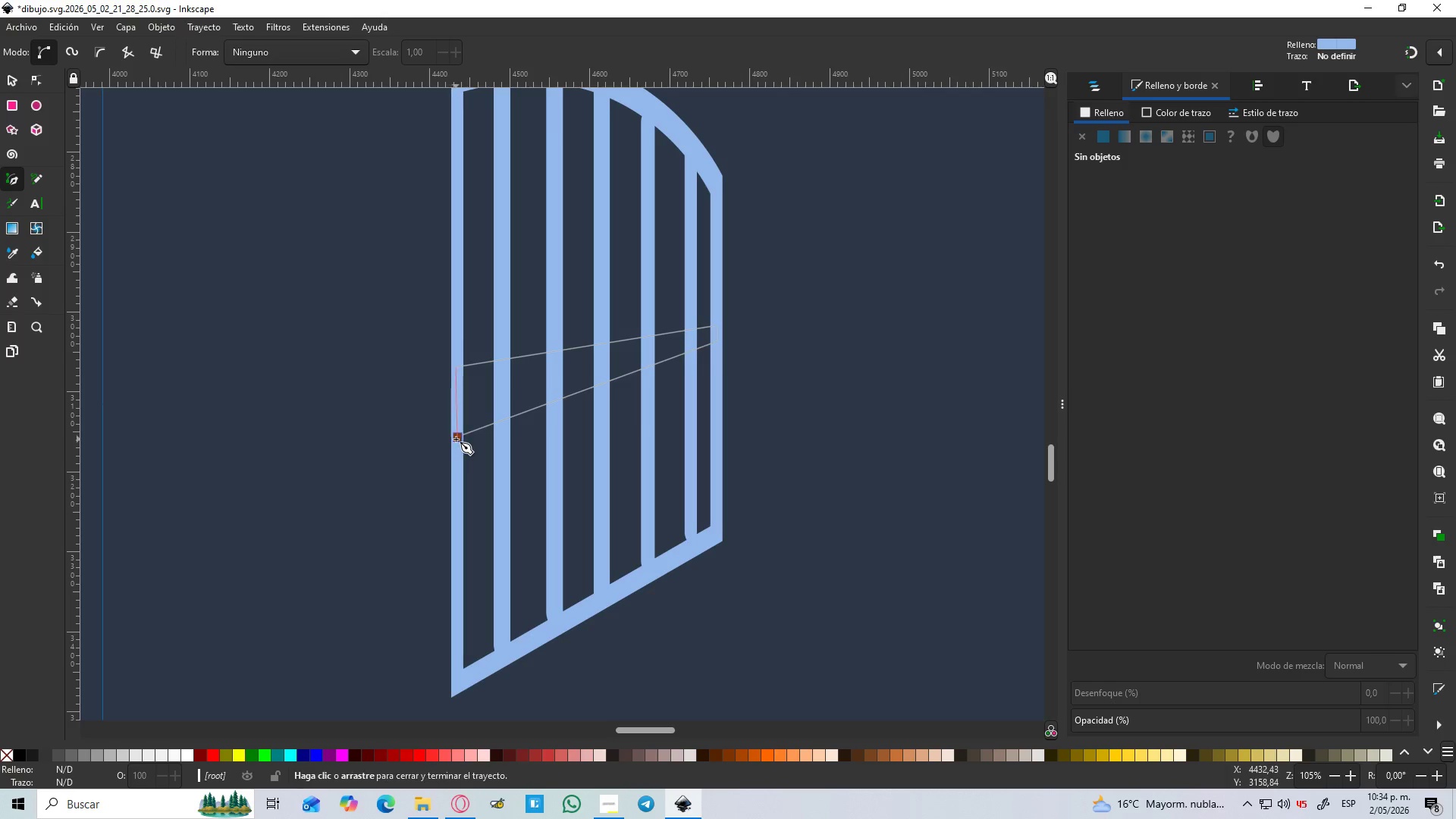 
left_click([457, 439])
 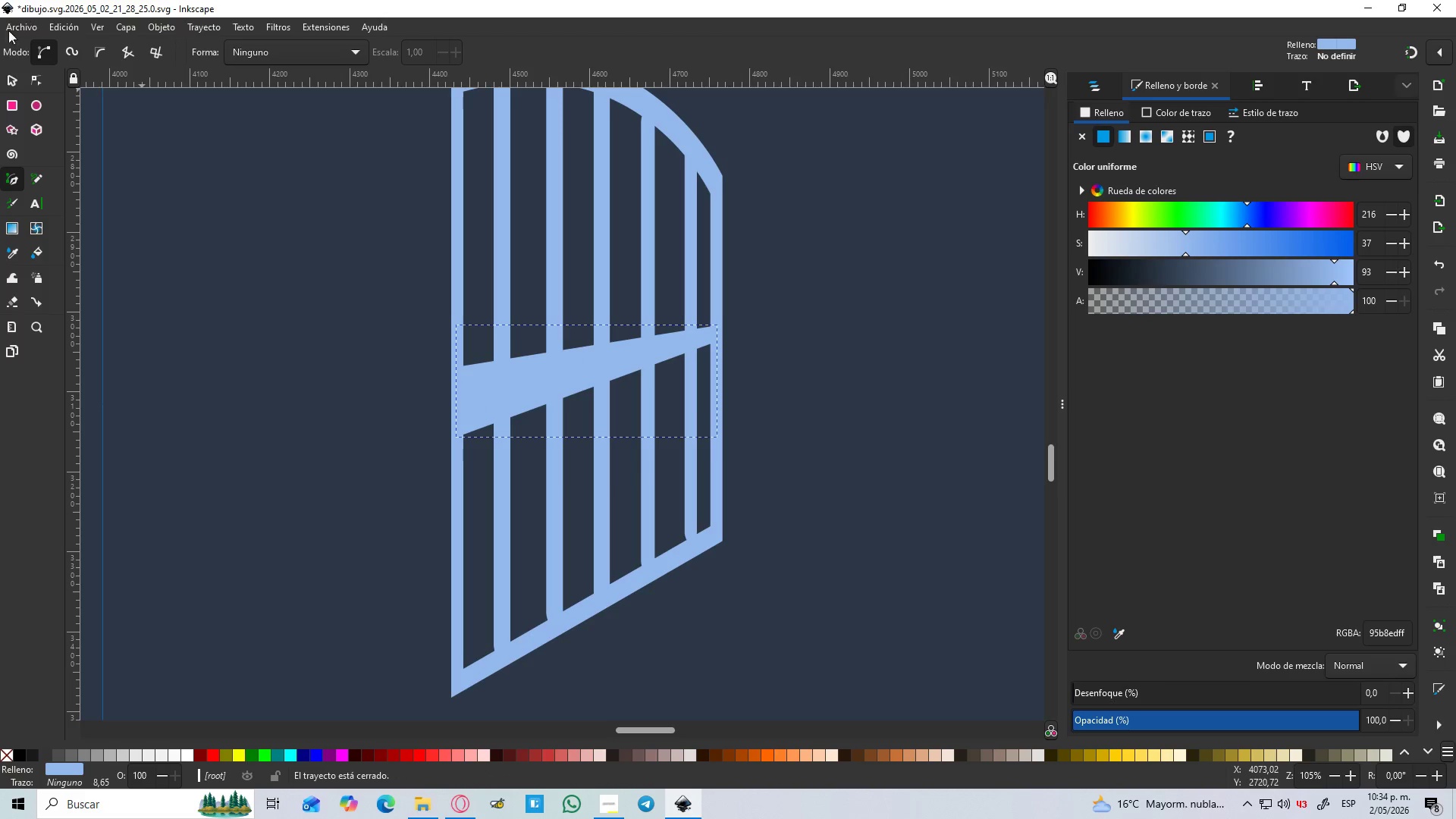 
left_click([14, 80])
 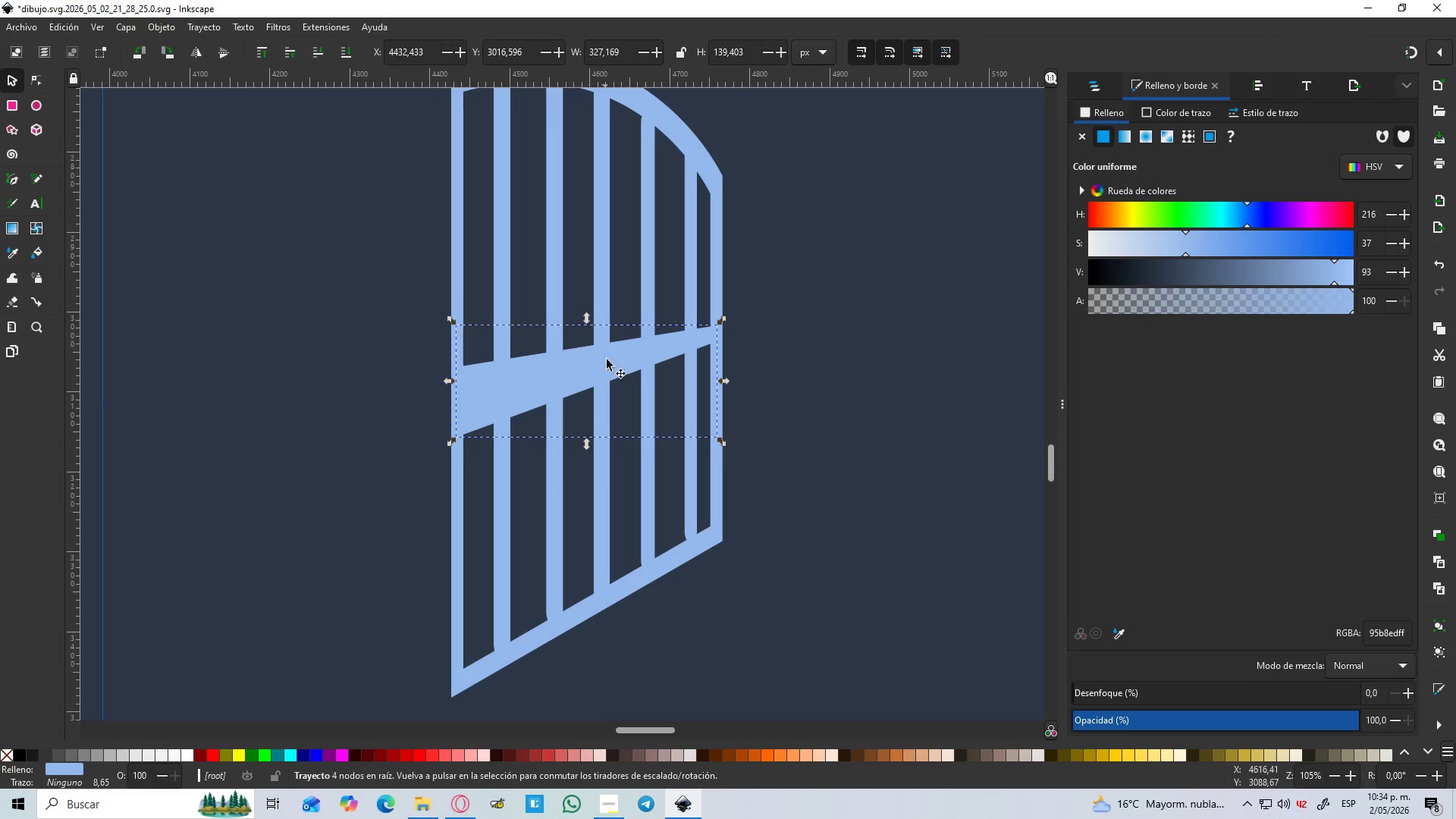 
hold_key(key=ShiftLeft, duration=0.53)
left_click([601, 290])
 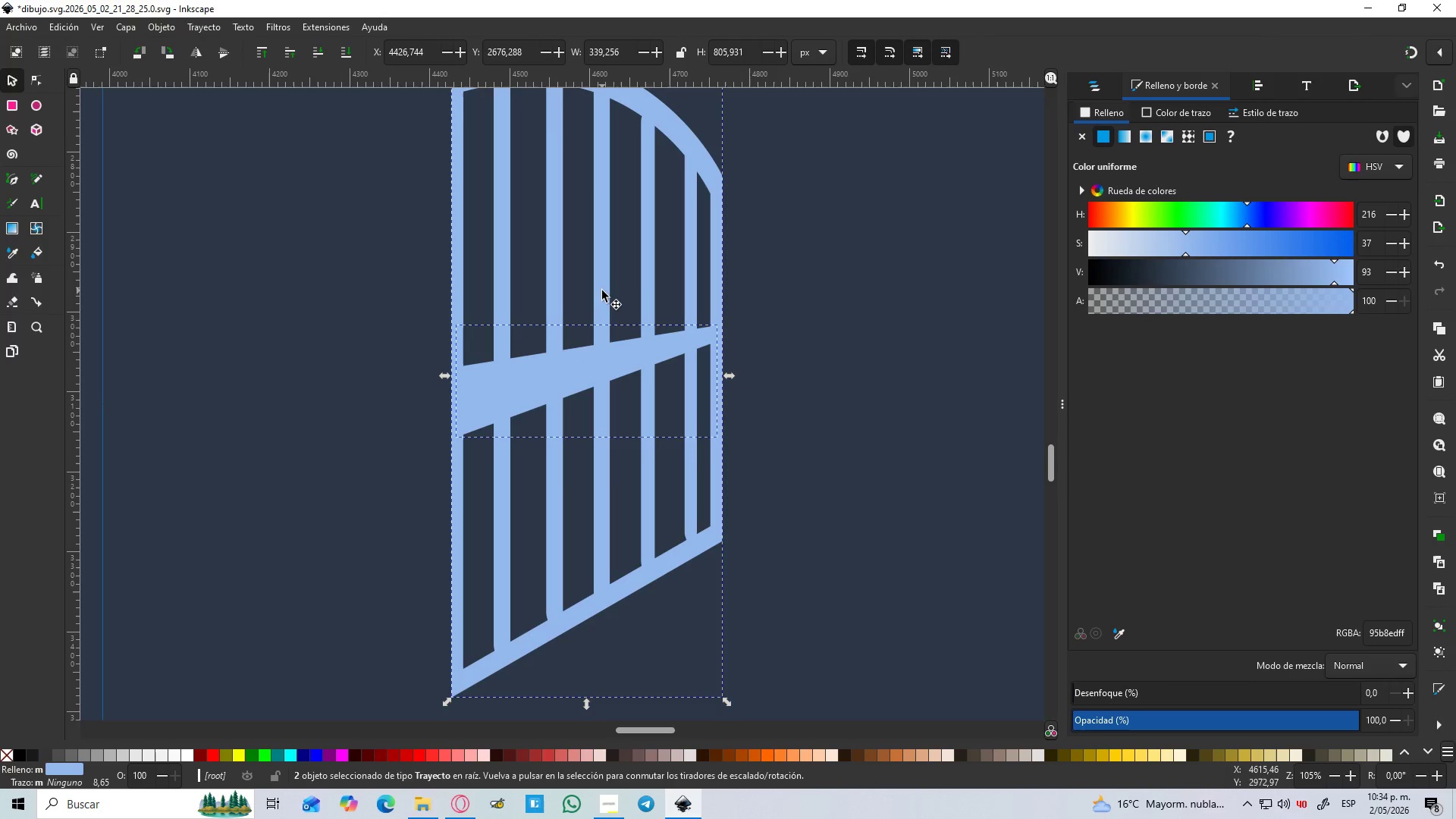 
key(Control+NumpadAdd)
 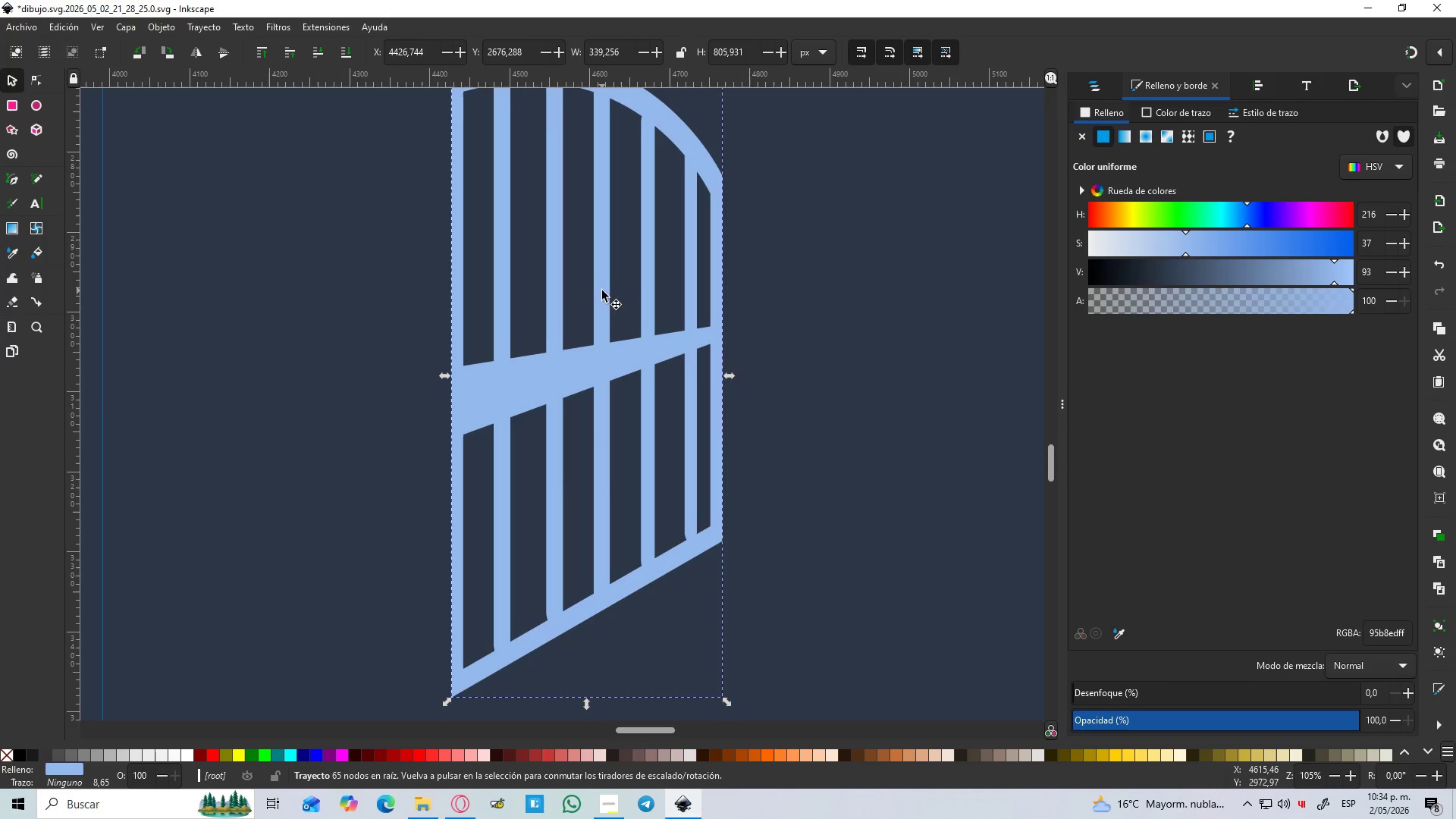 
hold_key(key=ControlLeft, duration=0.56)
scroll: coordinate [642, 297], scroll_direction: down, amount: 4.0
 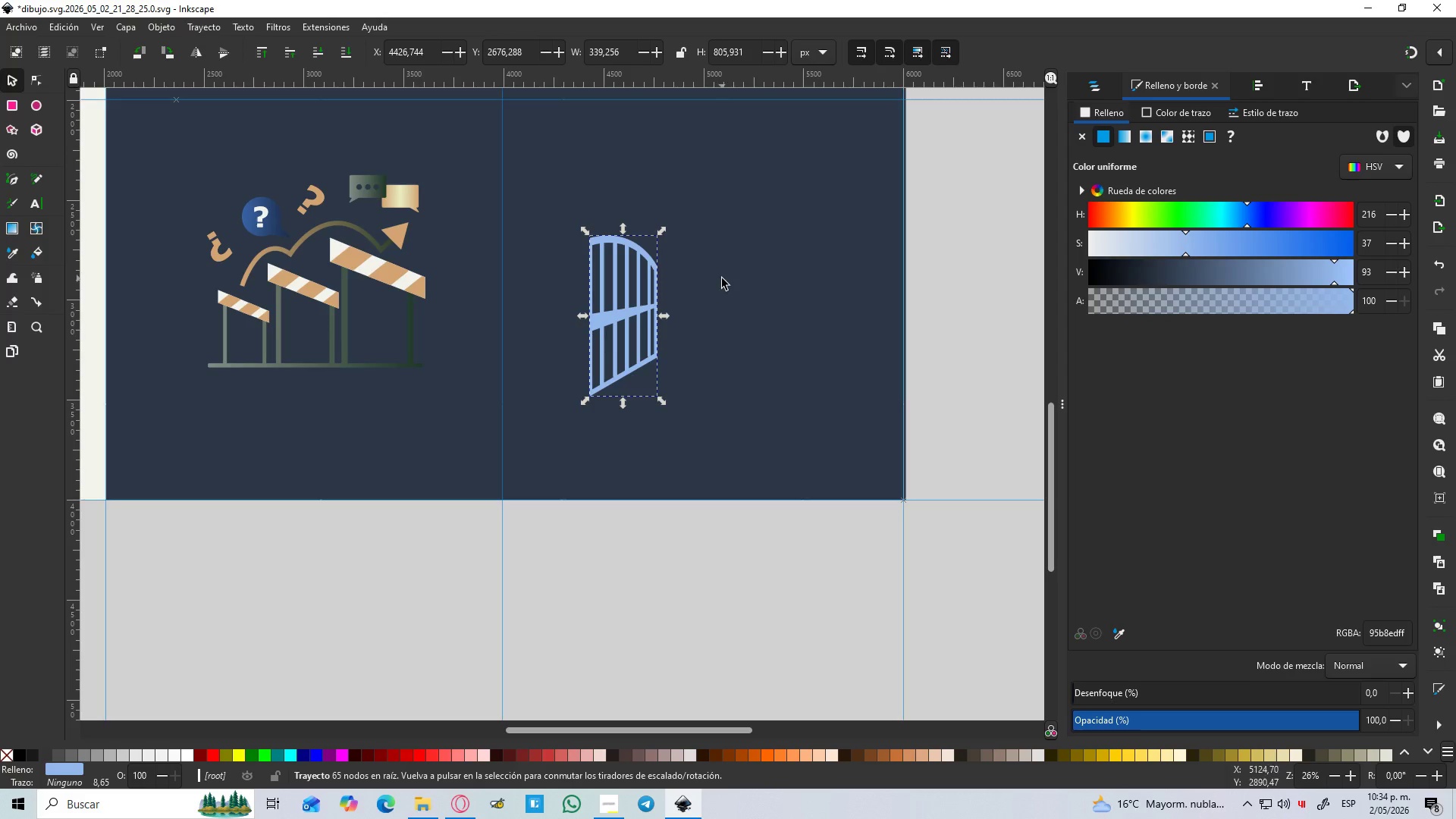 
left_click([707, 303])
 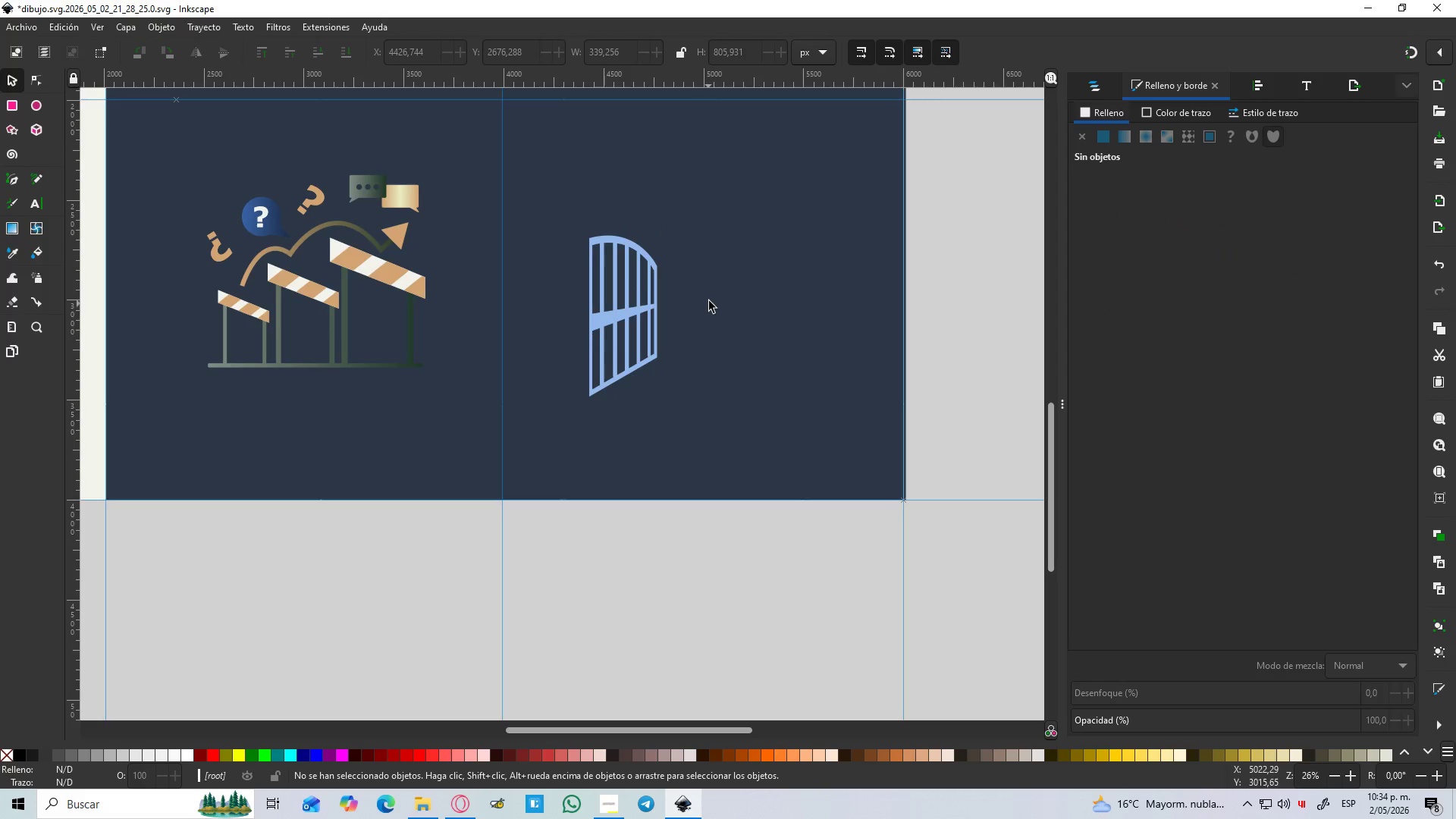 
hold_key(key=ControlLeft, duration=1.36)
scroll: coordinate [617, 281], scroll_direction: up, amount: 3.0
 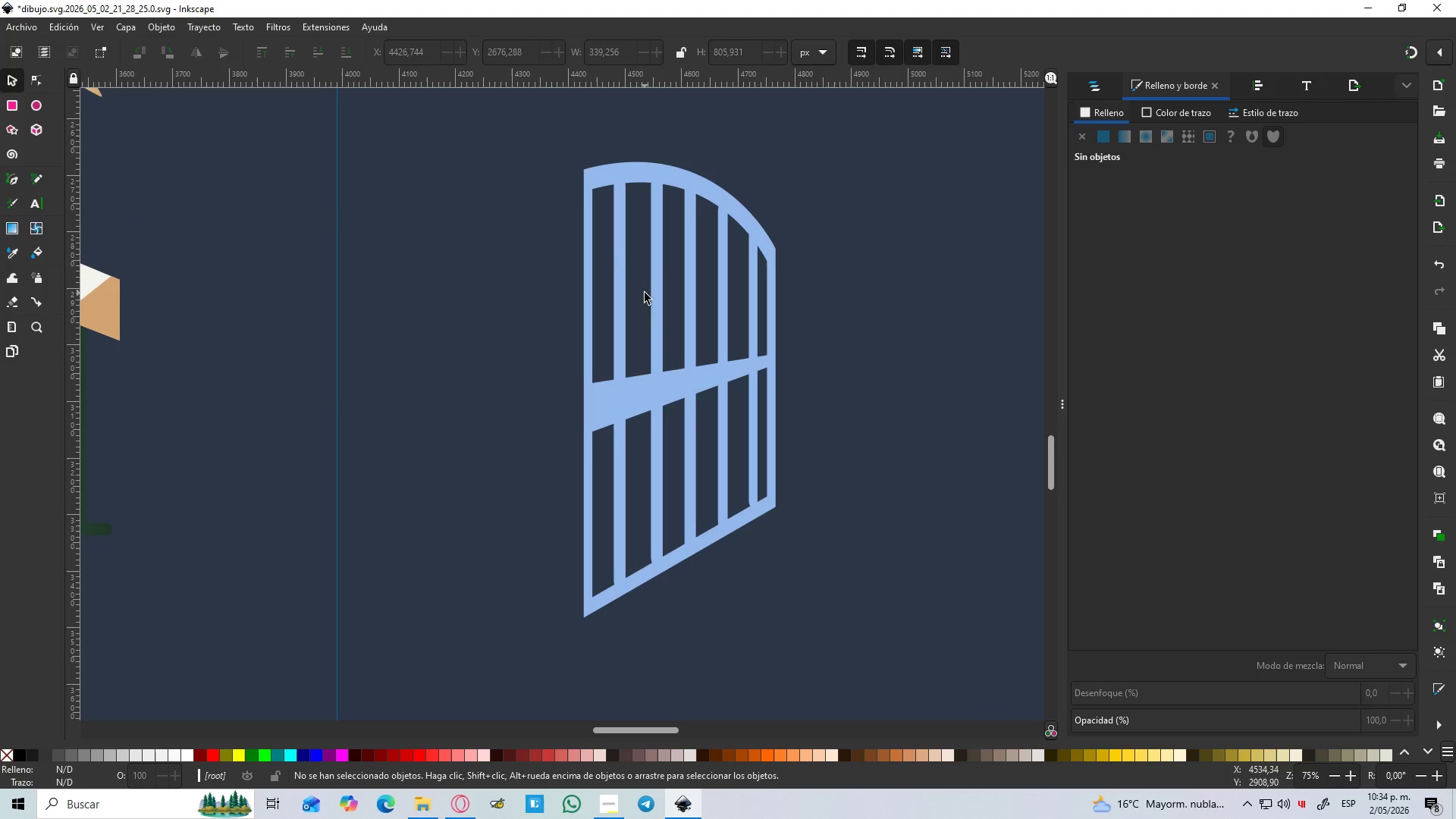 
key(B)
 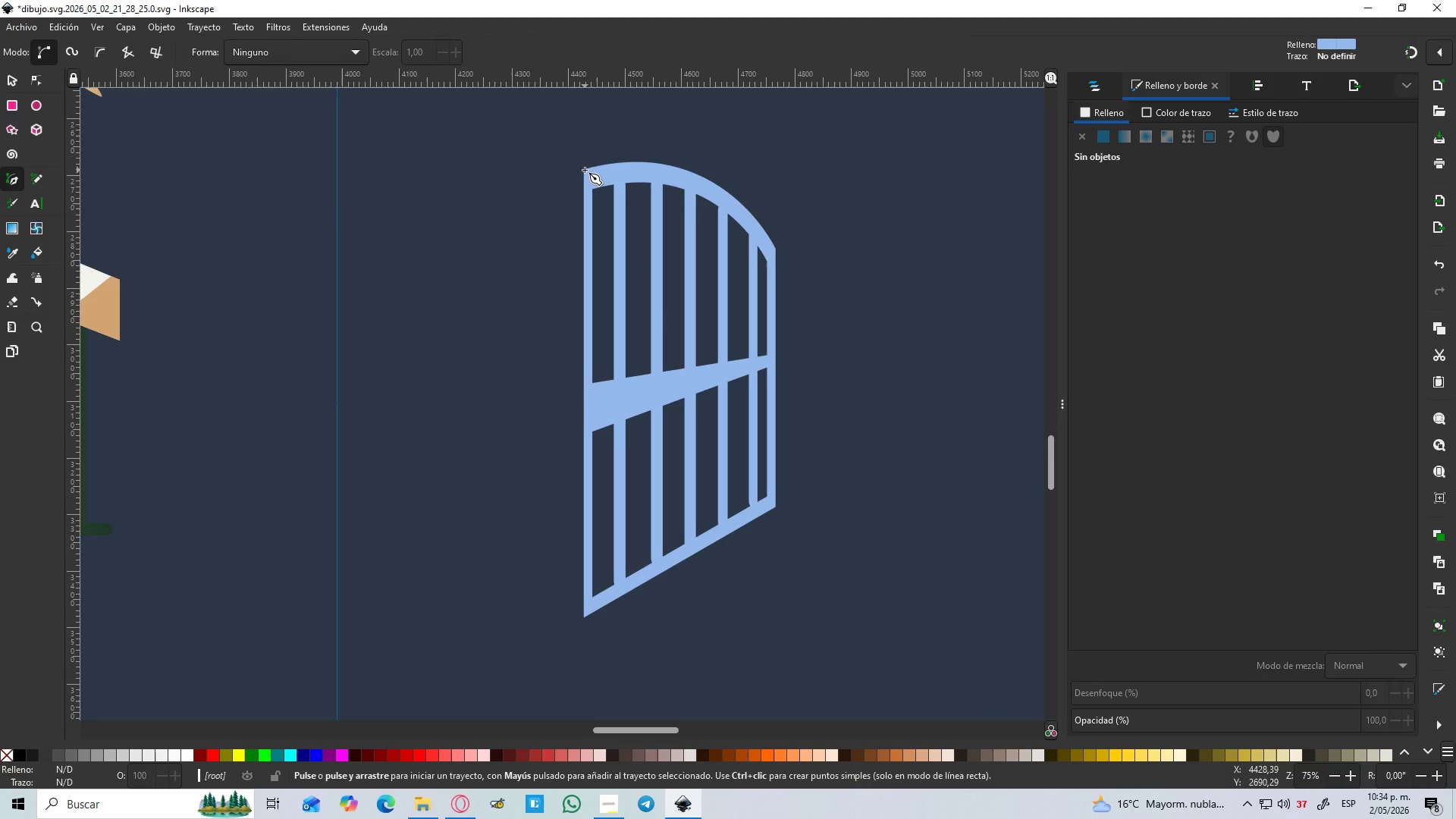 
left_click([585, 170])
 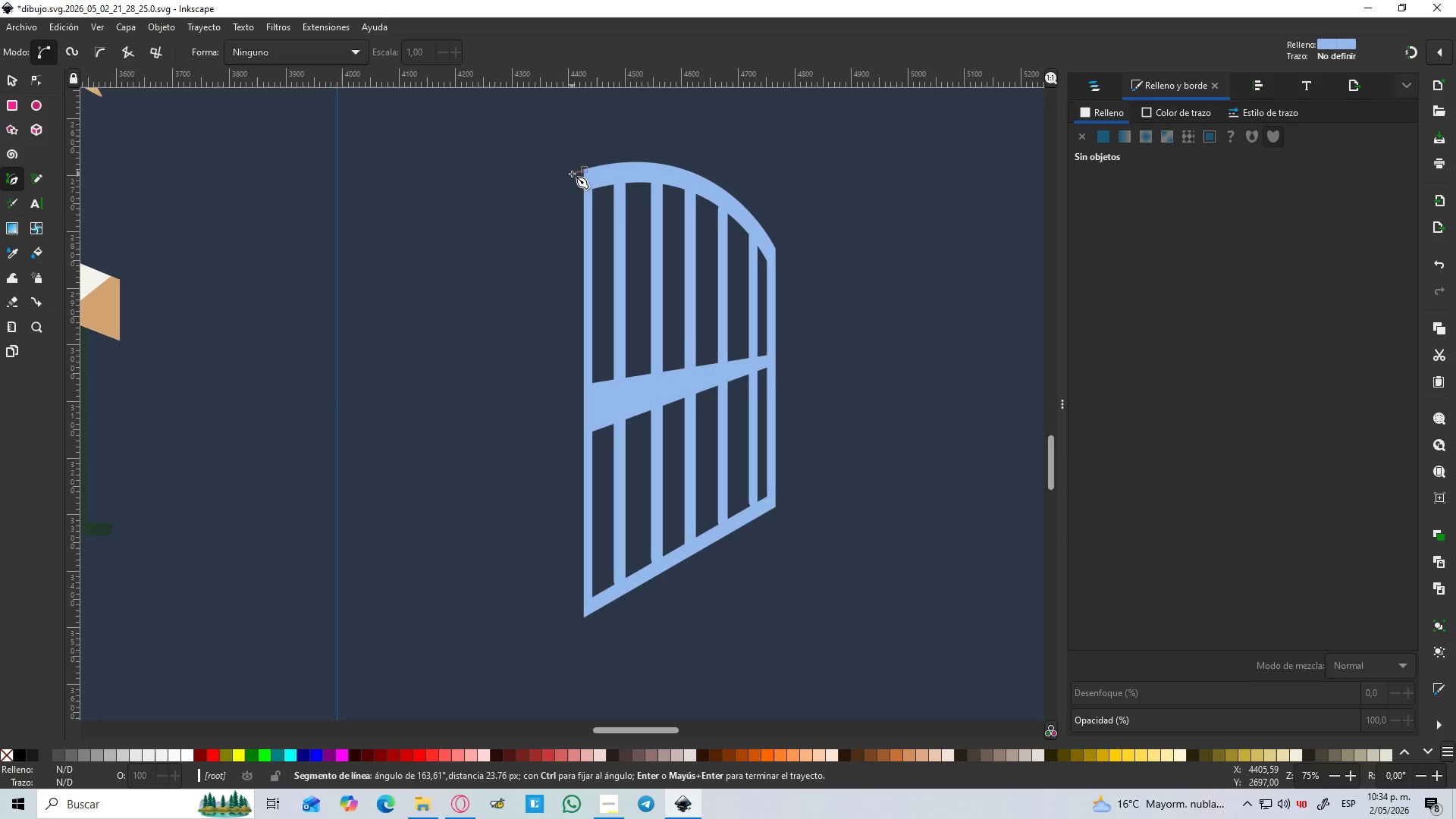 
hold_key(key=ControlLeft, duration=1.51)
scroll: coordinate [573, 163], scroll_direction: up, amount: 2.0
 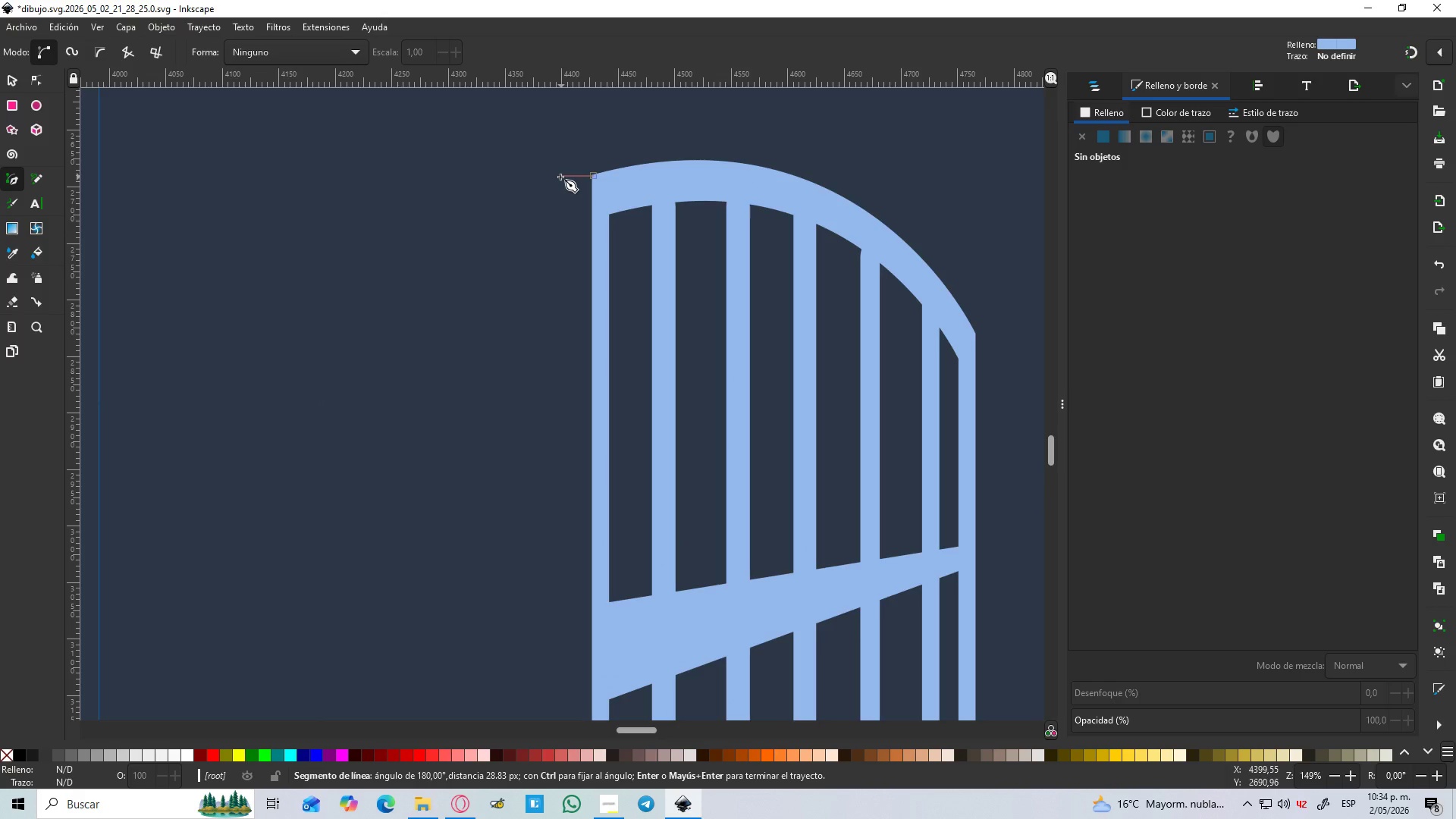 
hold_key(key=ControlLeft, duration=1.52)
 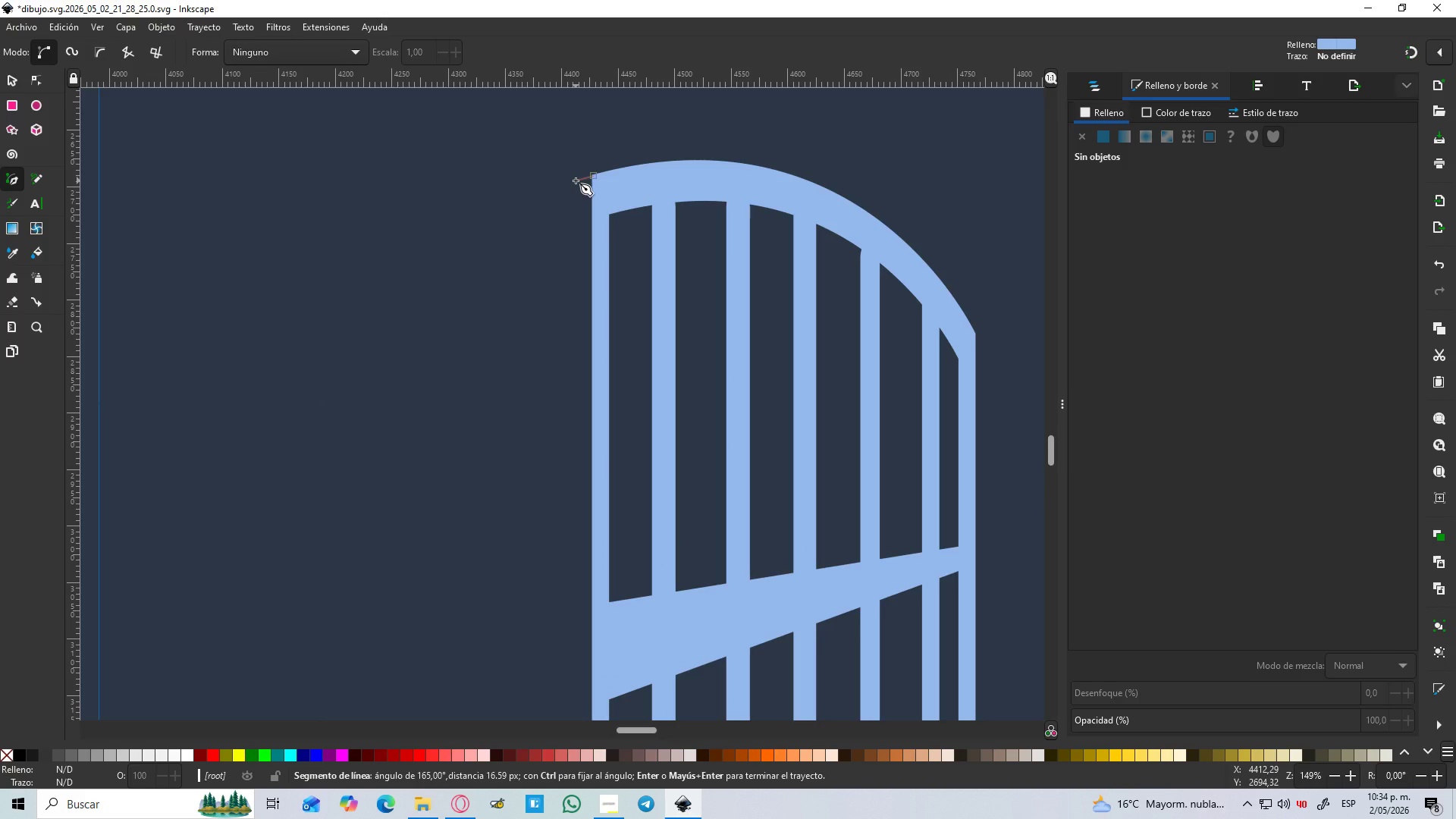 
hold_key(key=ControlLeft, duration=1.0)
left_click([576, 180])
 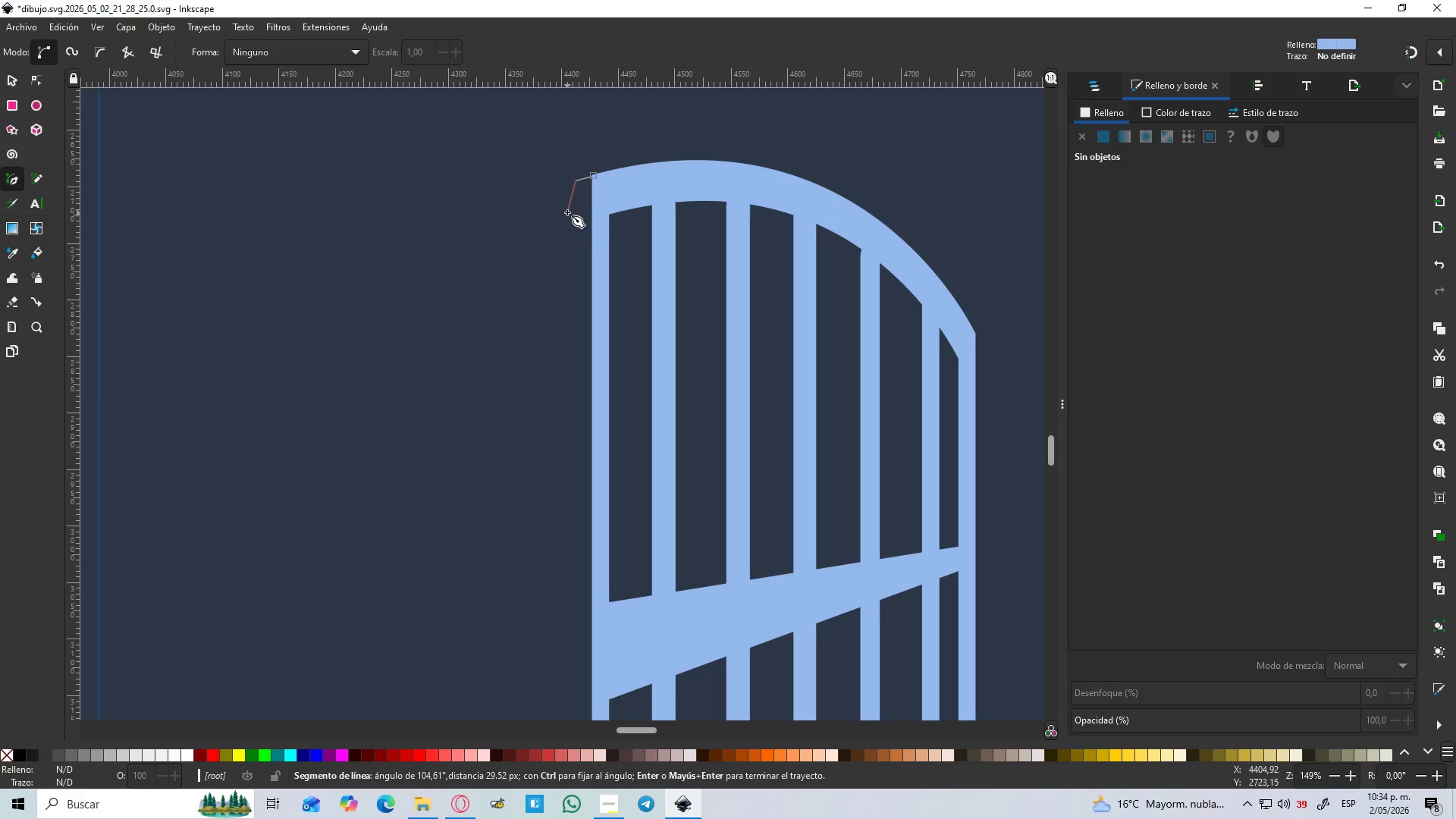 
key(Control+Z)
 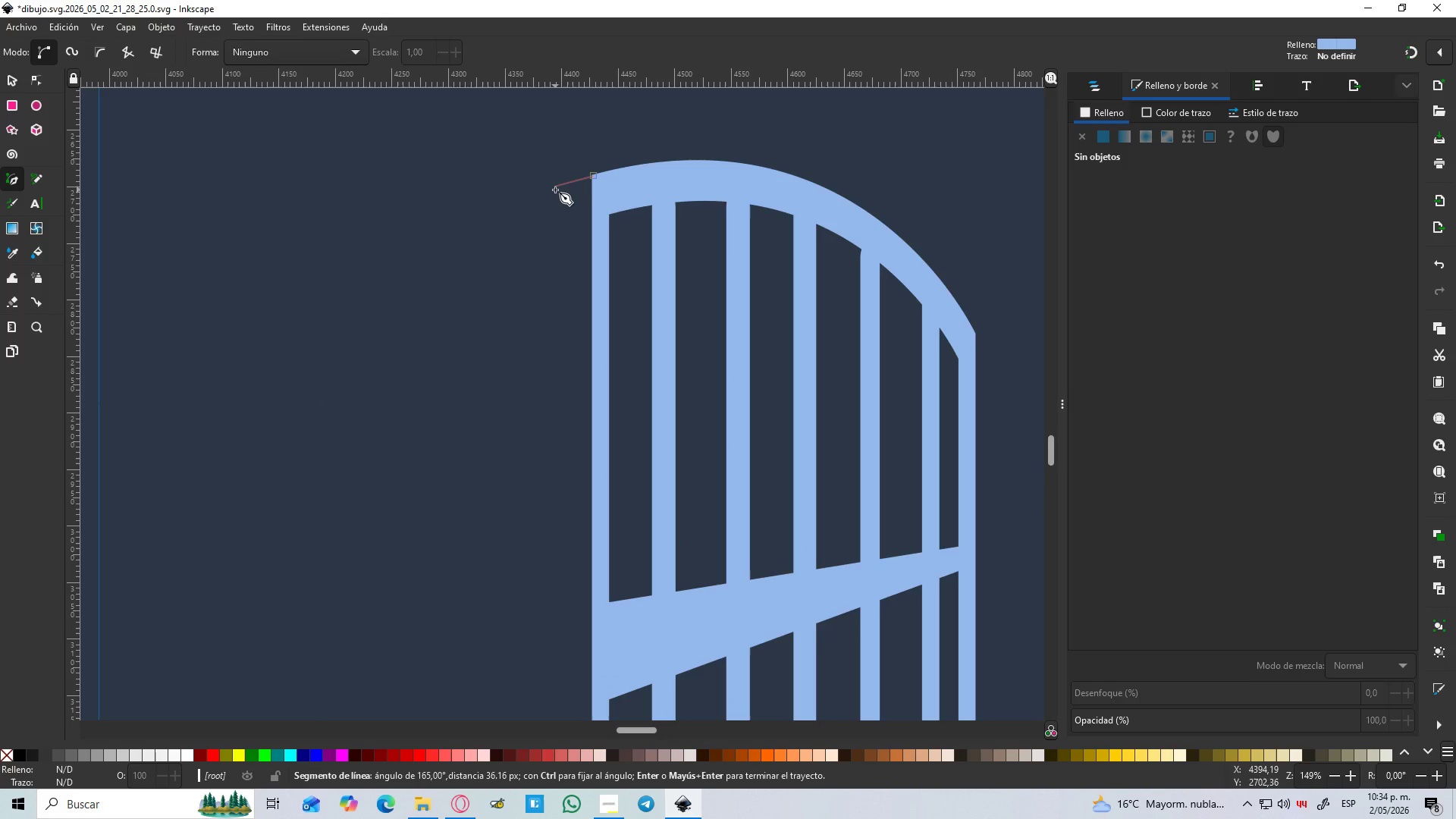 
left_click([555, 190])
 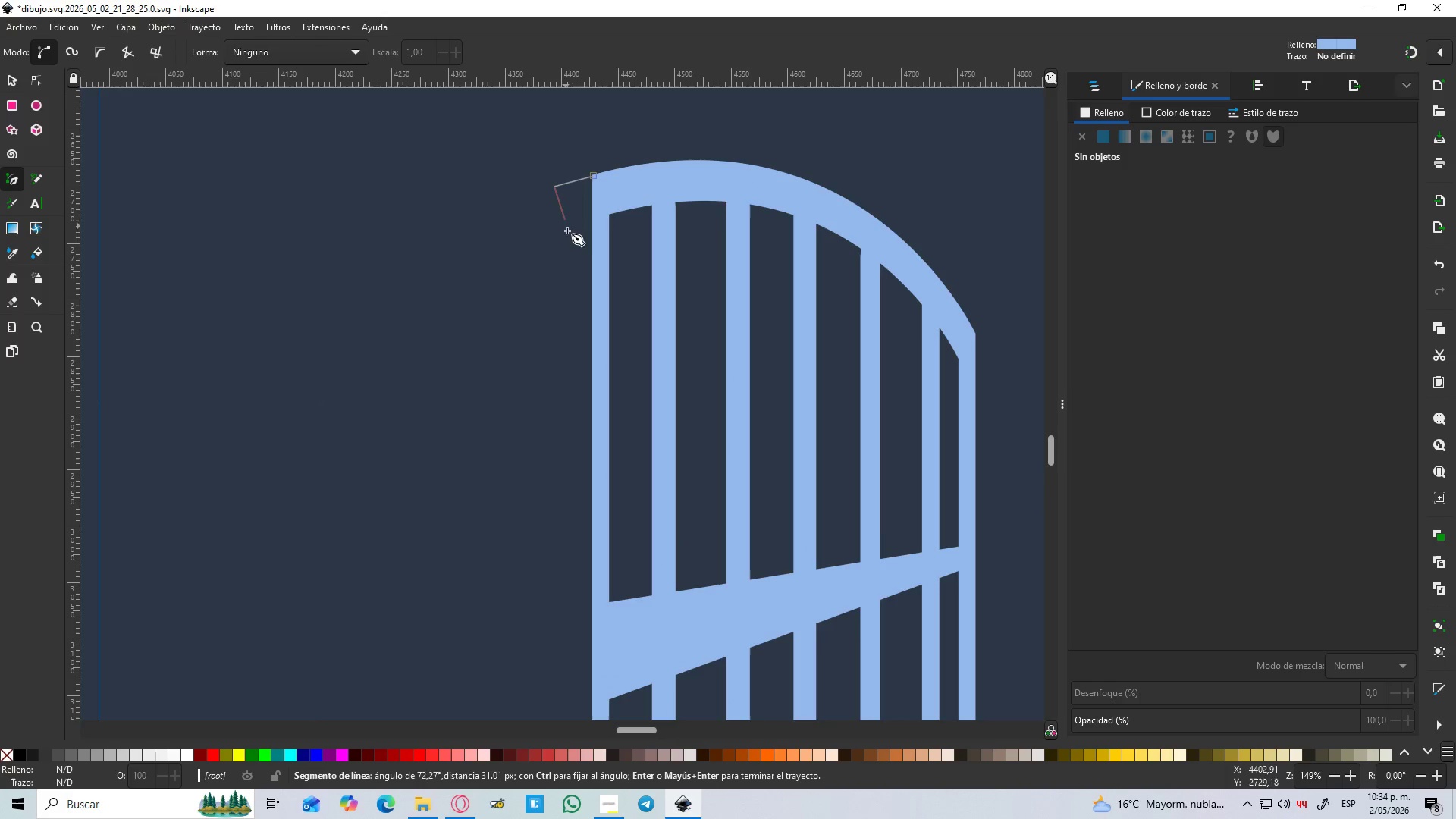 
hold_key(key=ControlLeft, duration=1.5)
 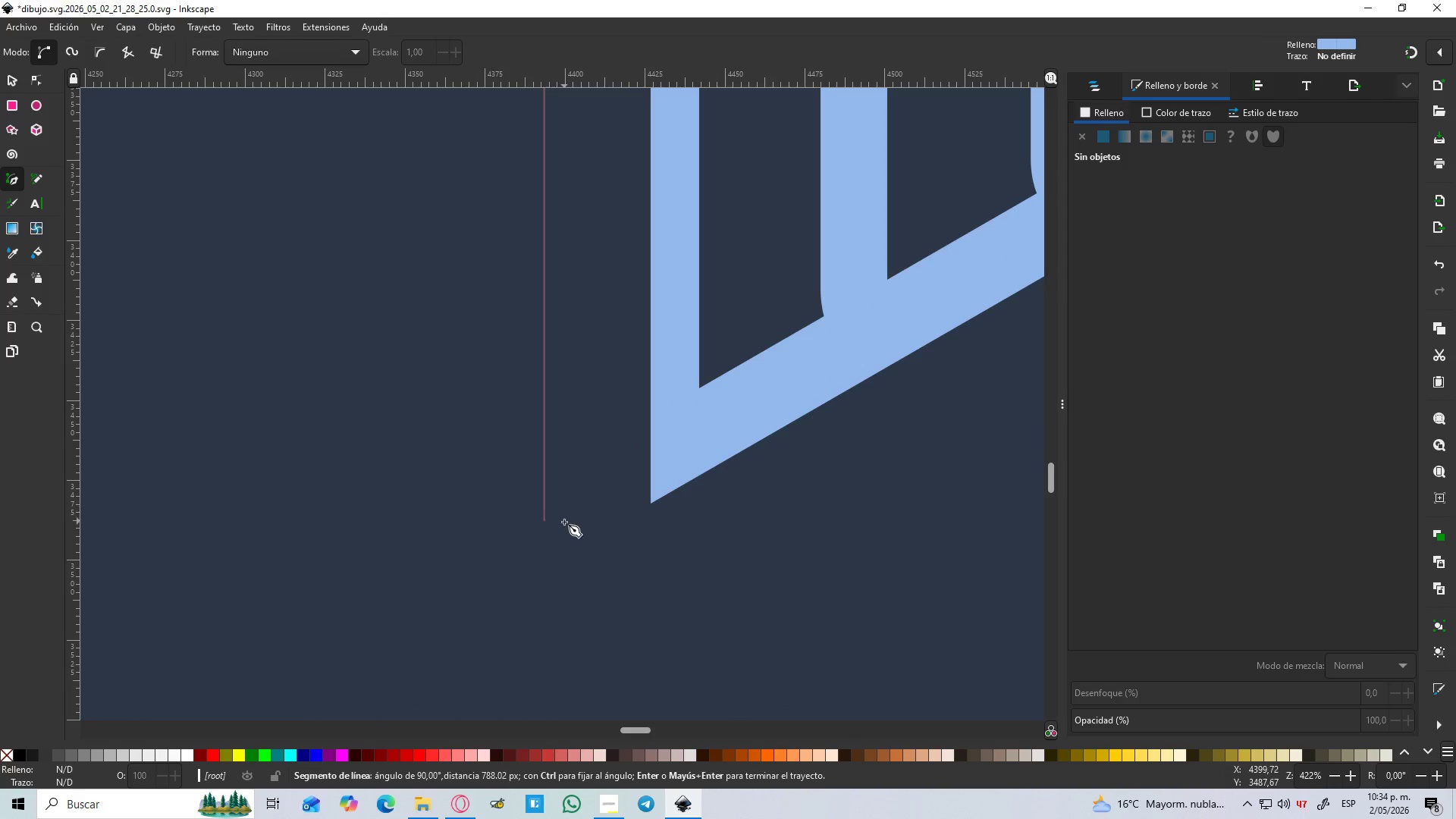 
scroll: coordinate [540, 358], scroll_direction: down, amount: 9.0
 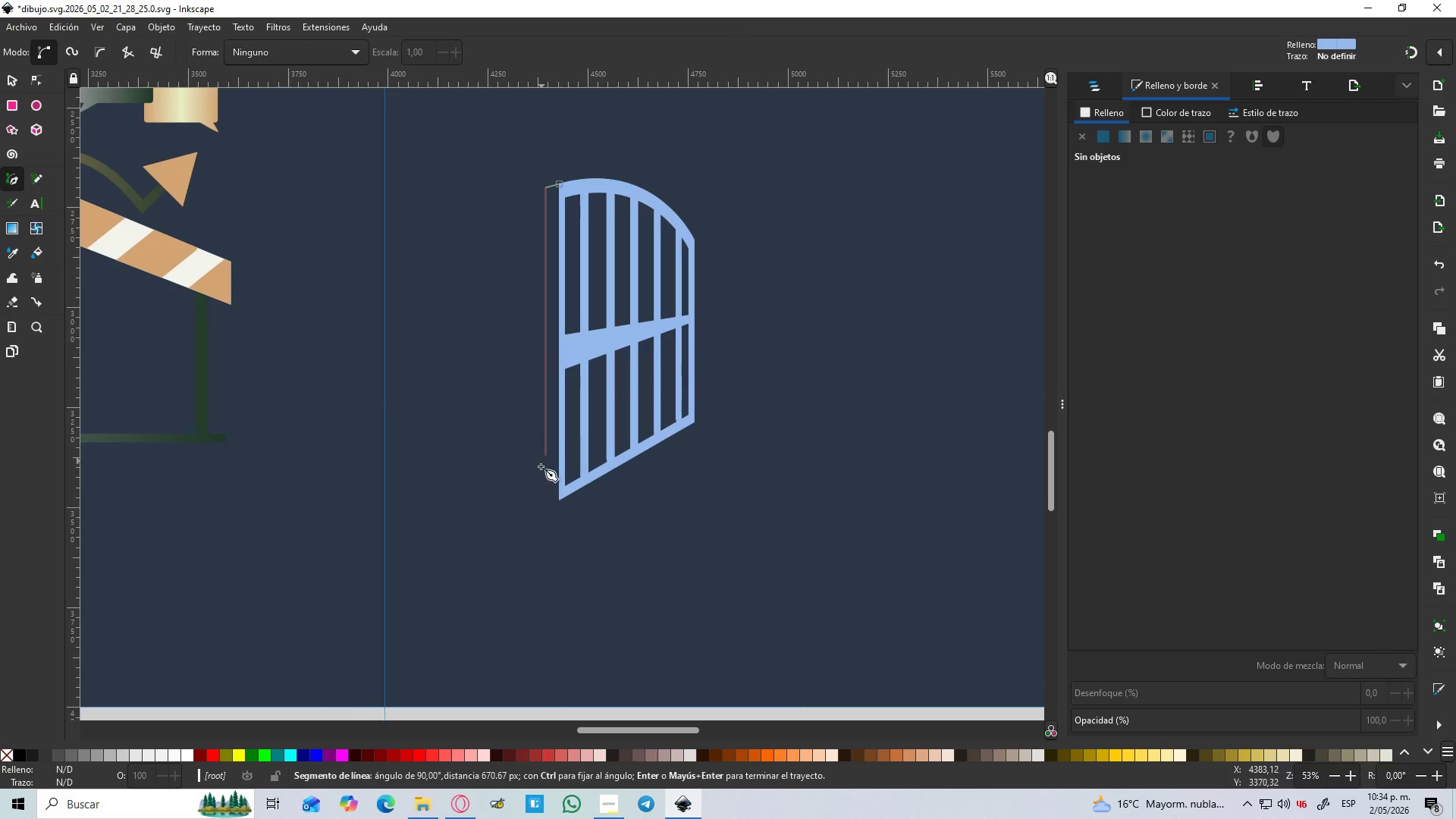 
hold_key(key=ControlLeft, duration=1.51)
scroll: coordinate [550, 500], scroll_direction: up, amount: 6.0
 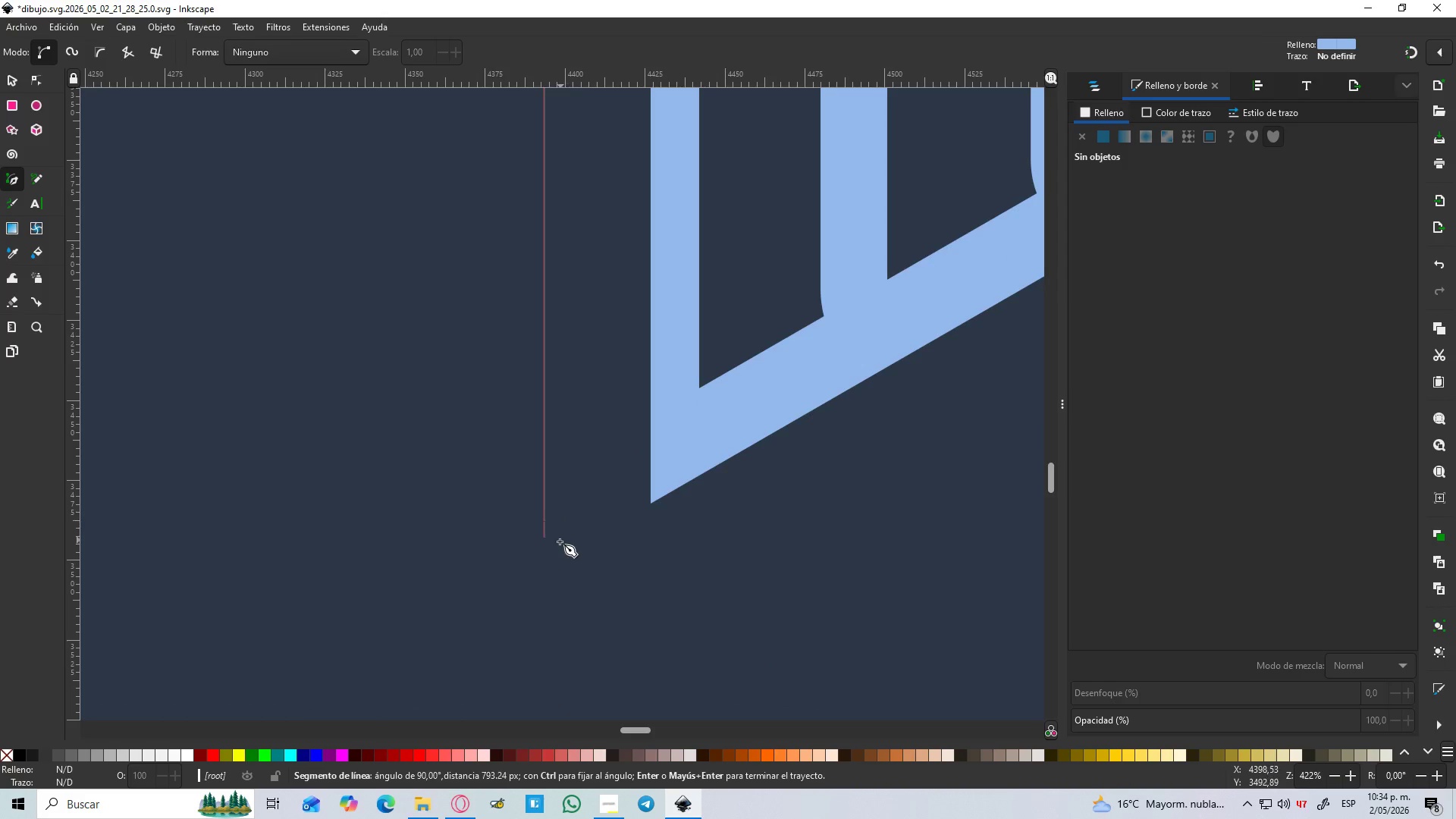 
hold_key(key=ControlLeft, duration=0.97)
 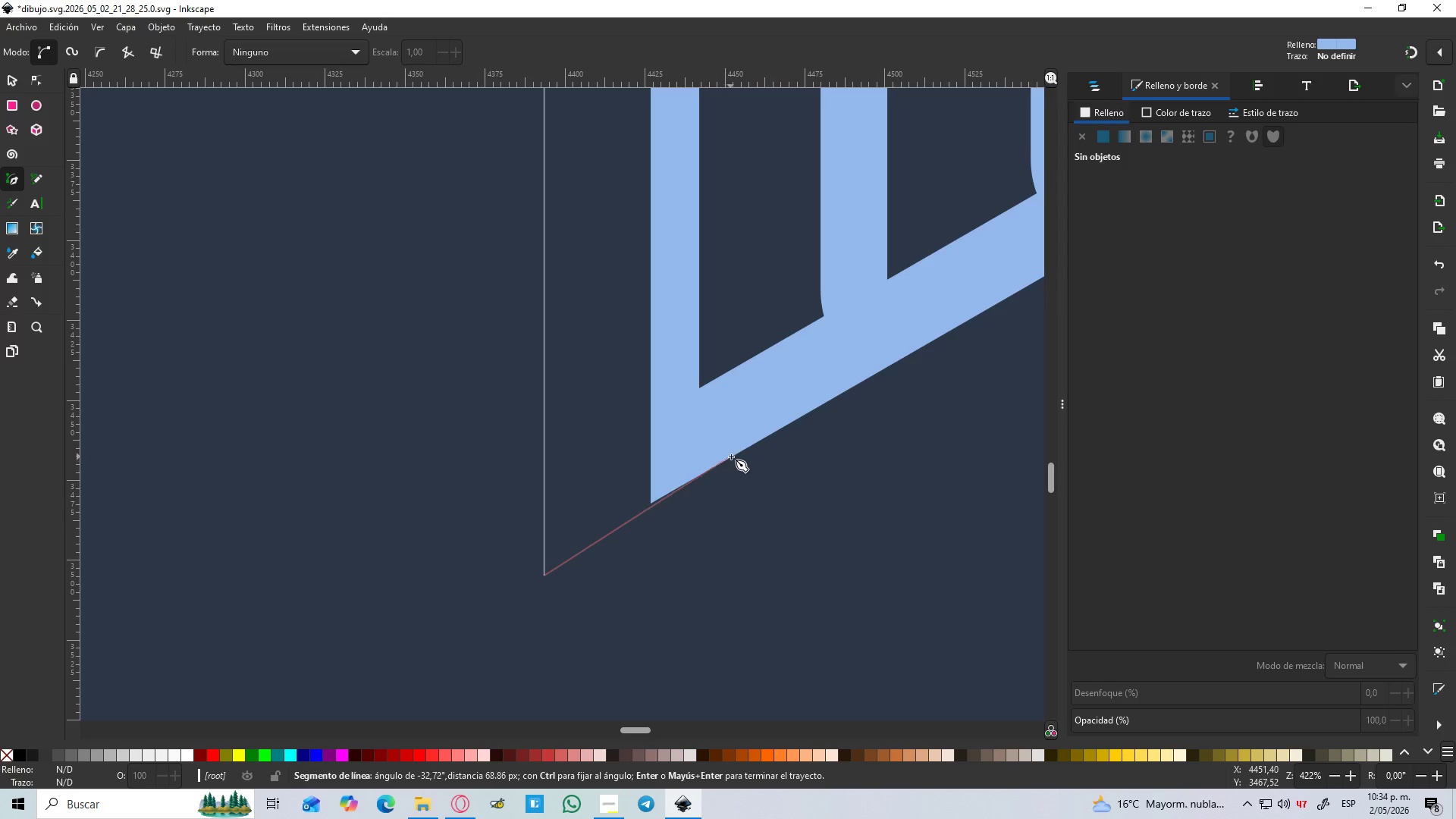 
left_click([732, 456])
 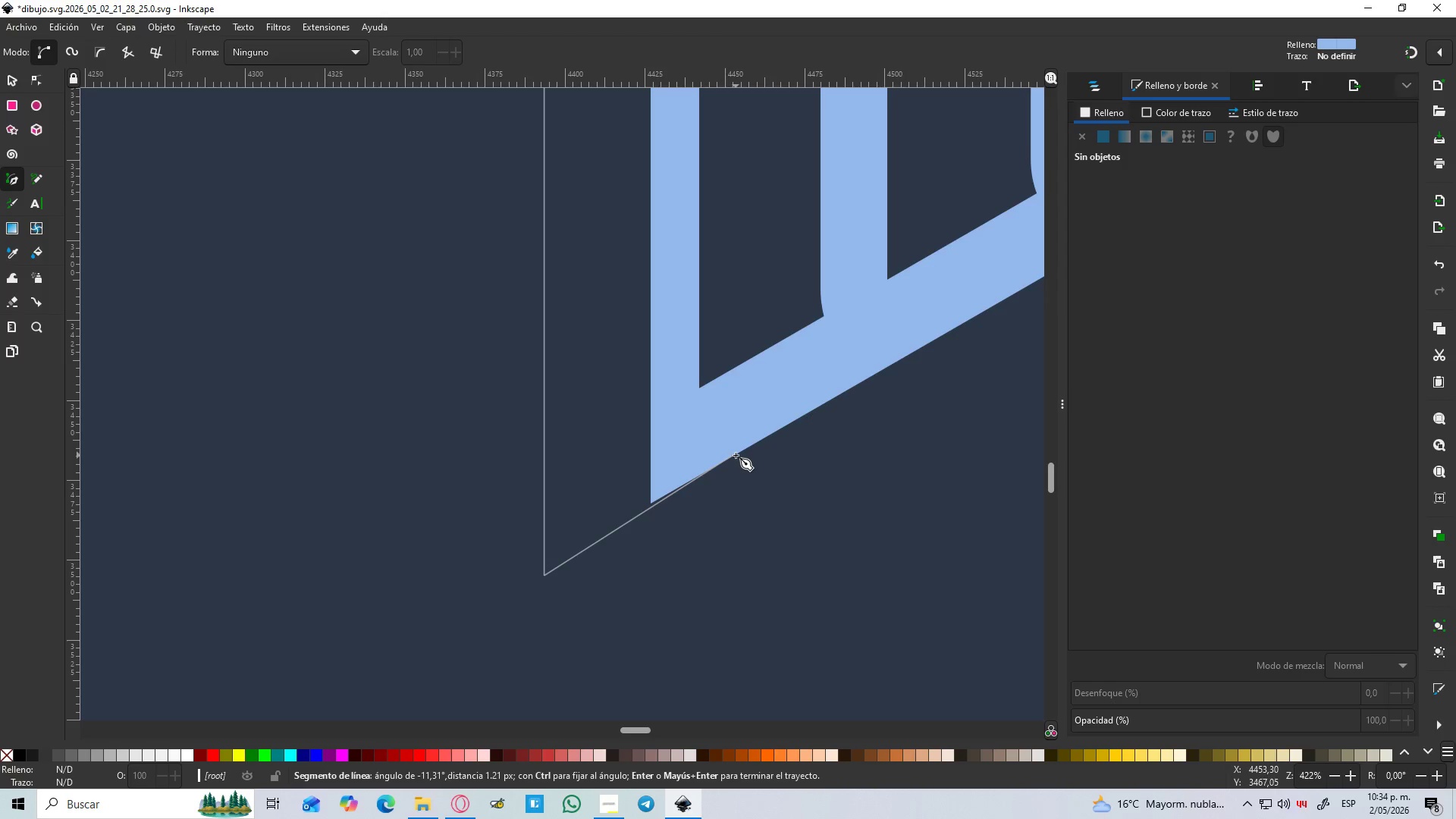 
hold_key(key=ControlLeft, duration=0.55)
 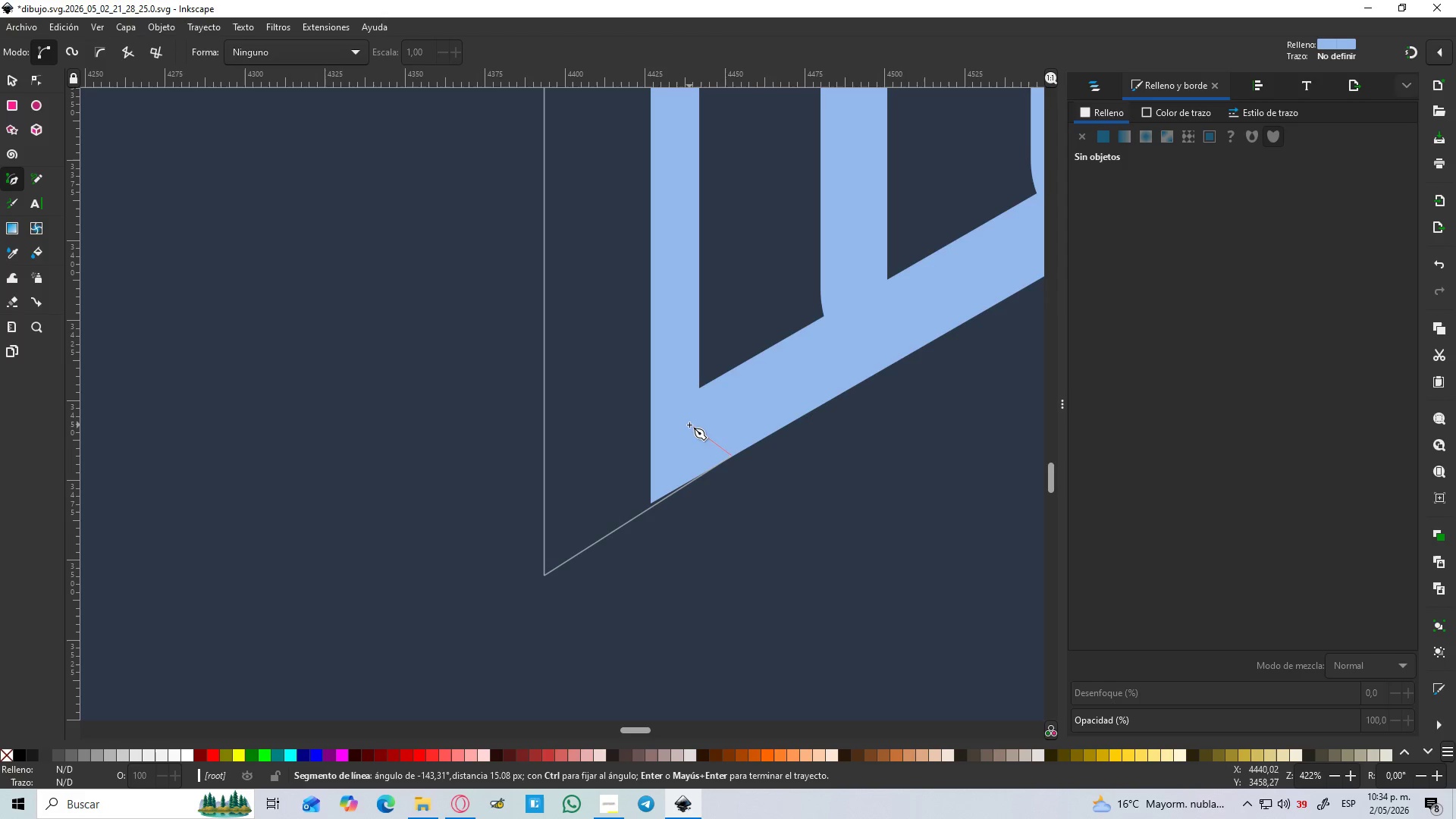 
left_click([689, 425])
 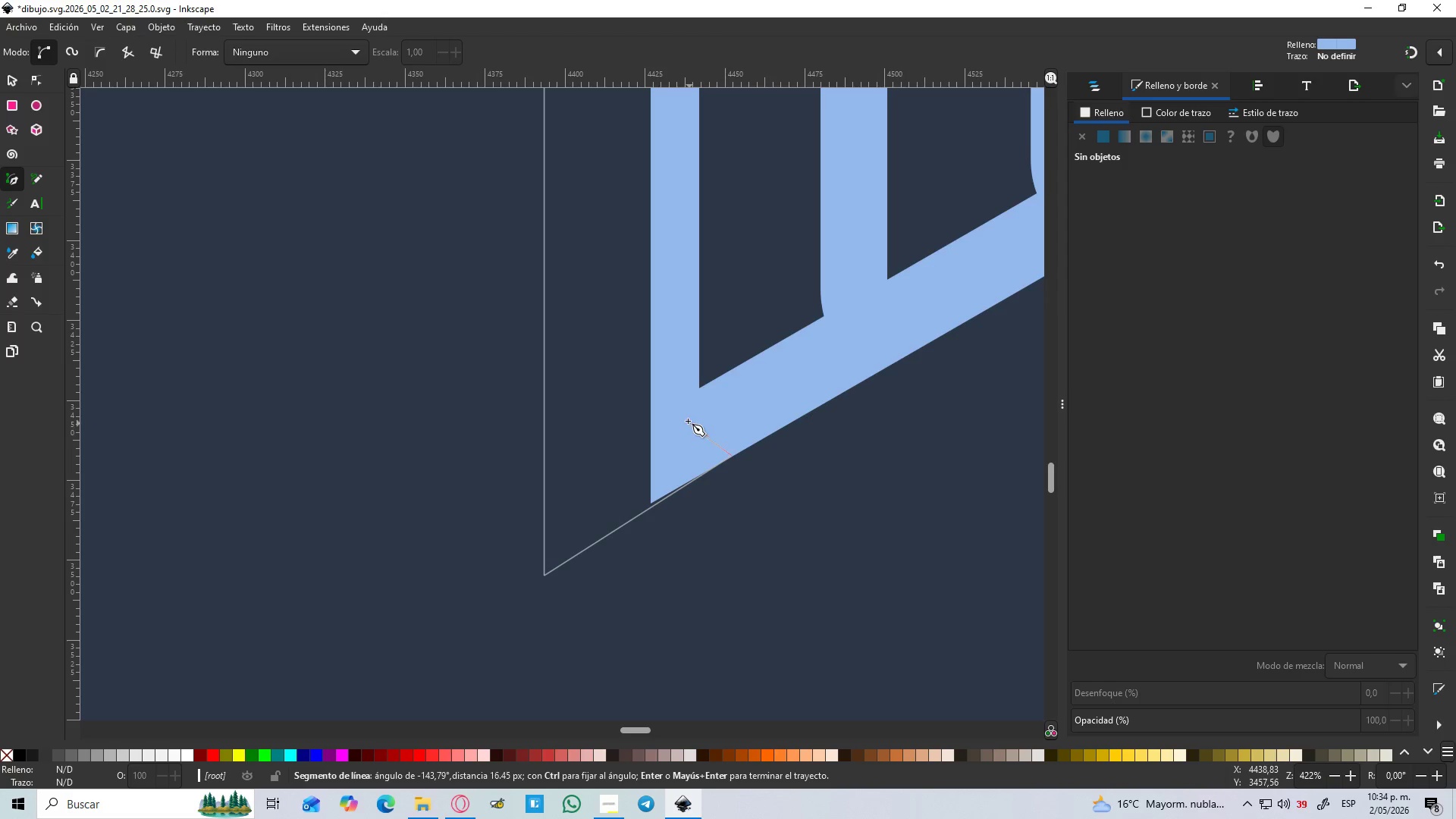 
hold_key(key=ControlLeft, duration=0.61)
scroll: coordinate [682, 402], scroll_direction: down, amount: 5.0
 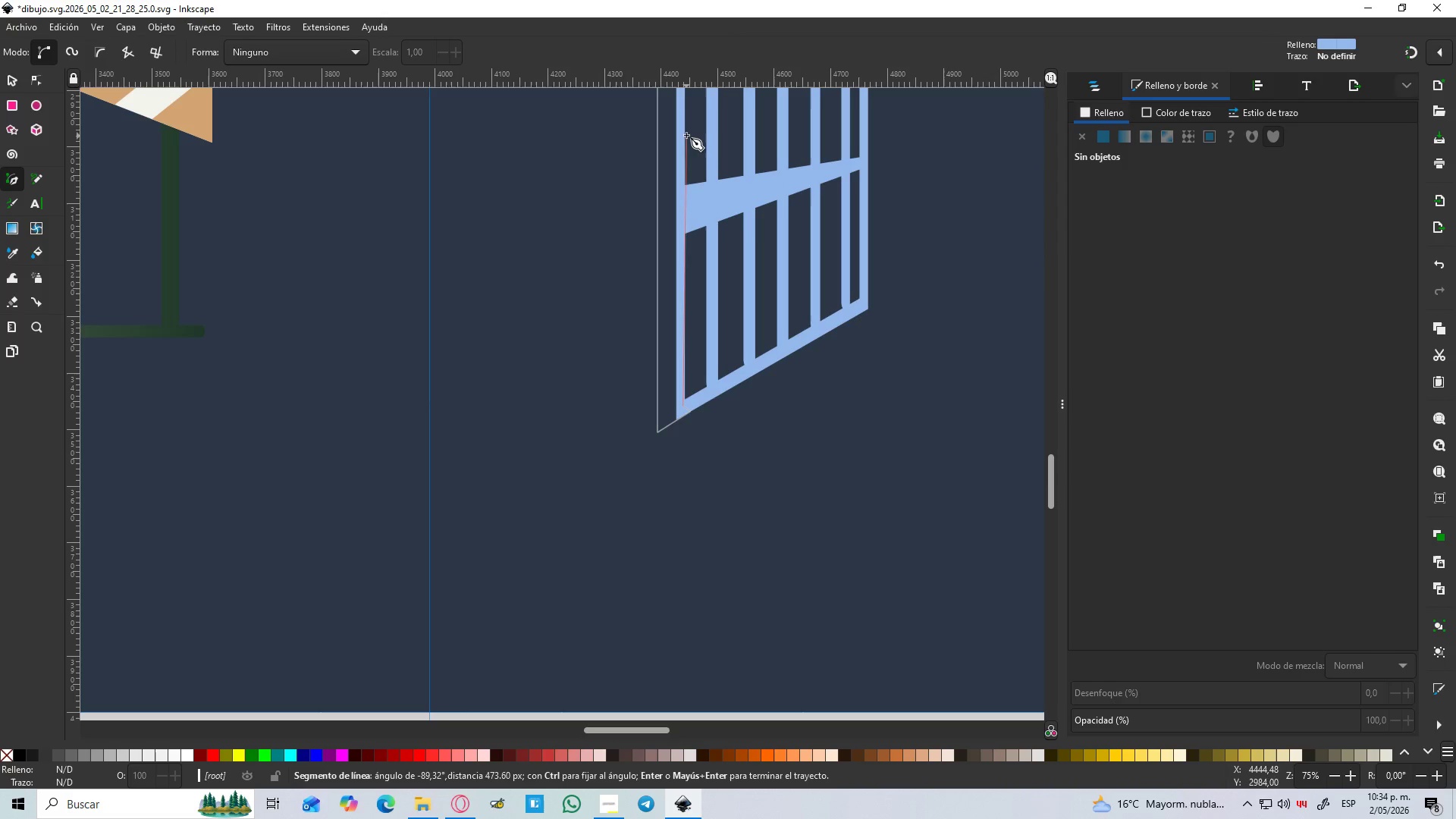 
hold_key(key=Space, duration=0.47)
 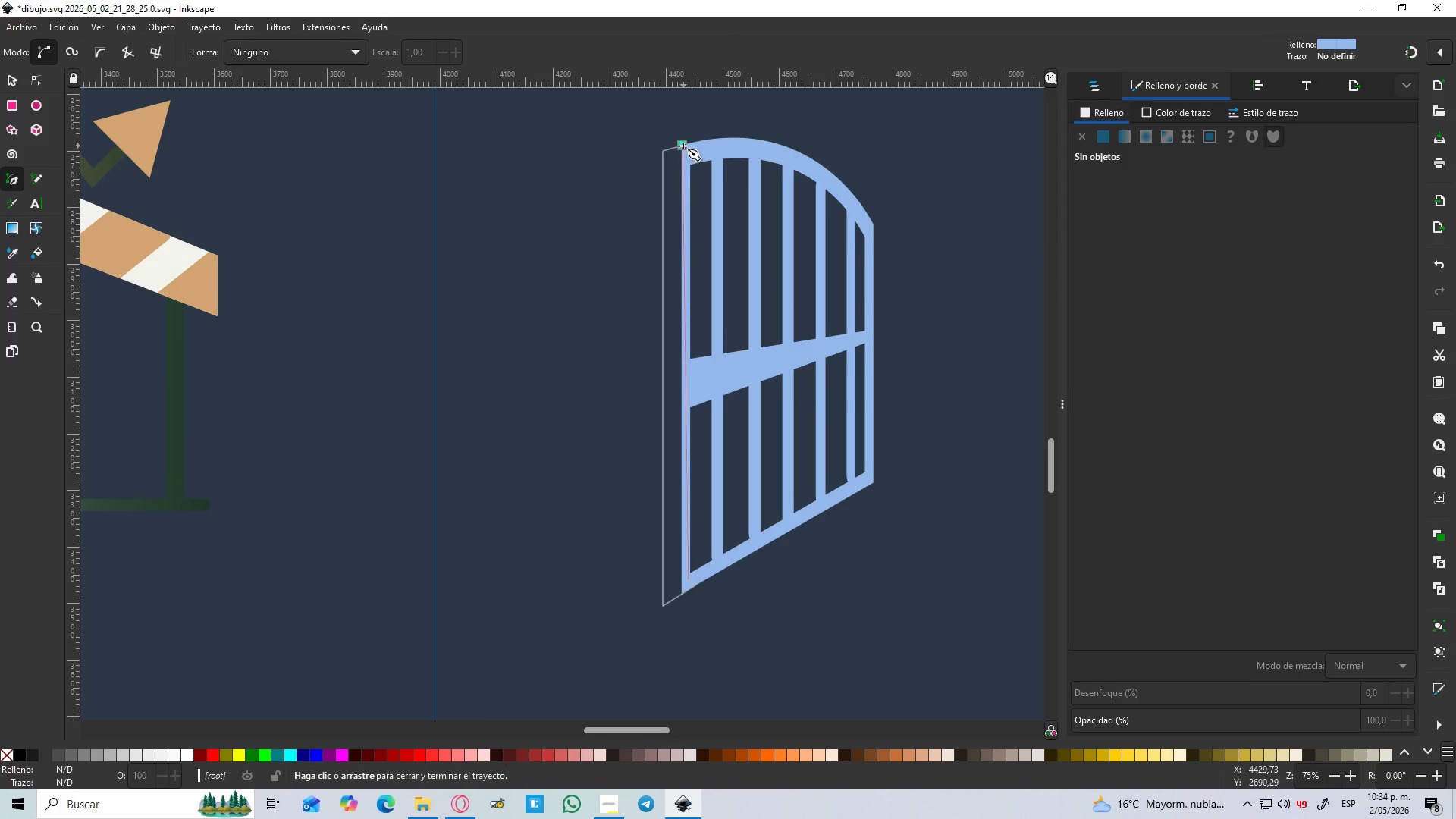 
left_click([683, 146])
 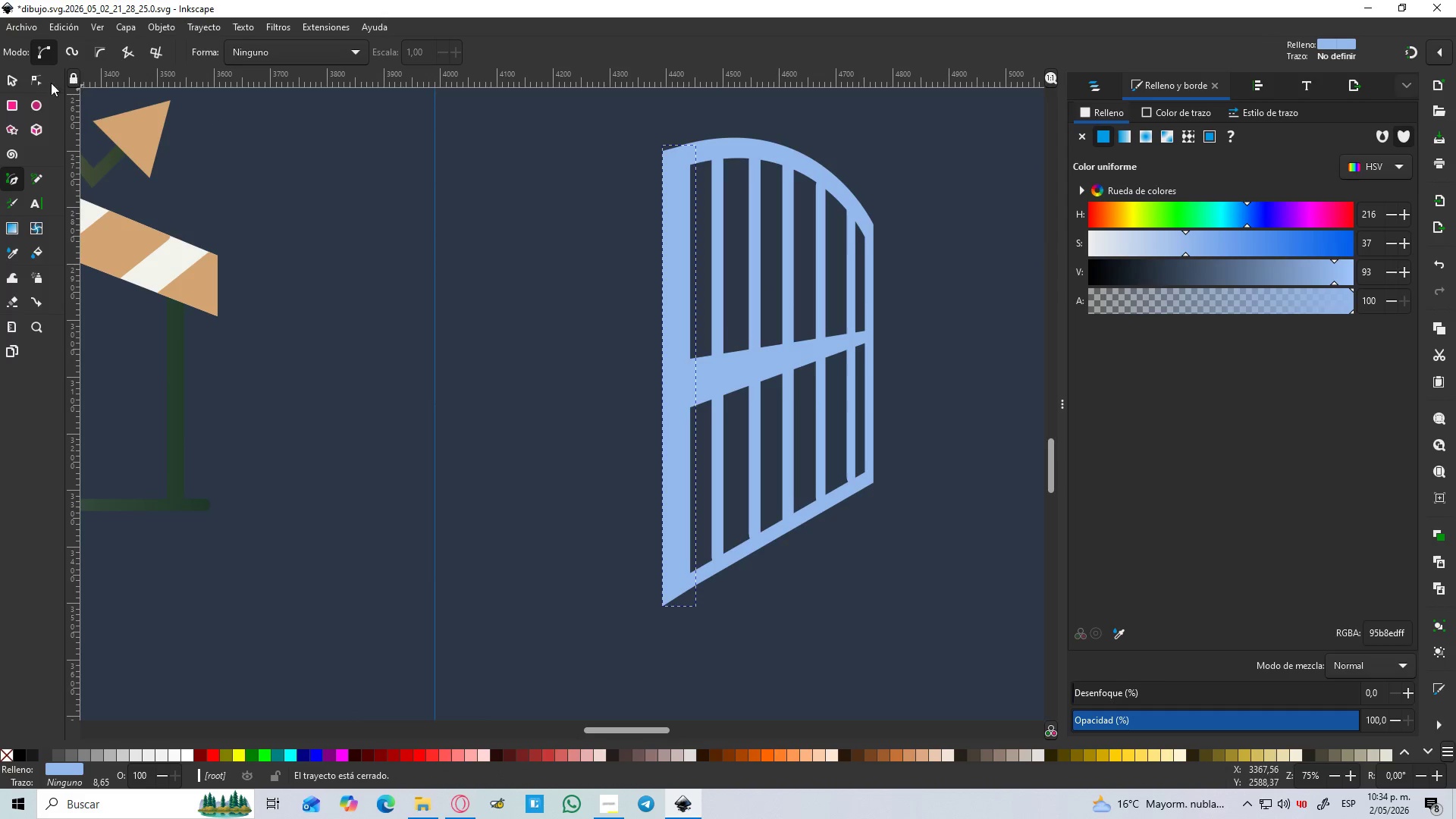 
left_click([17, 81])
 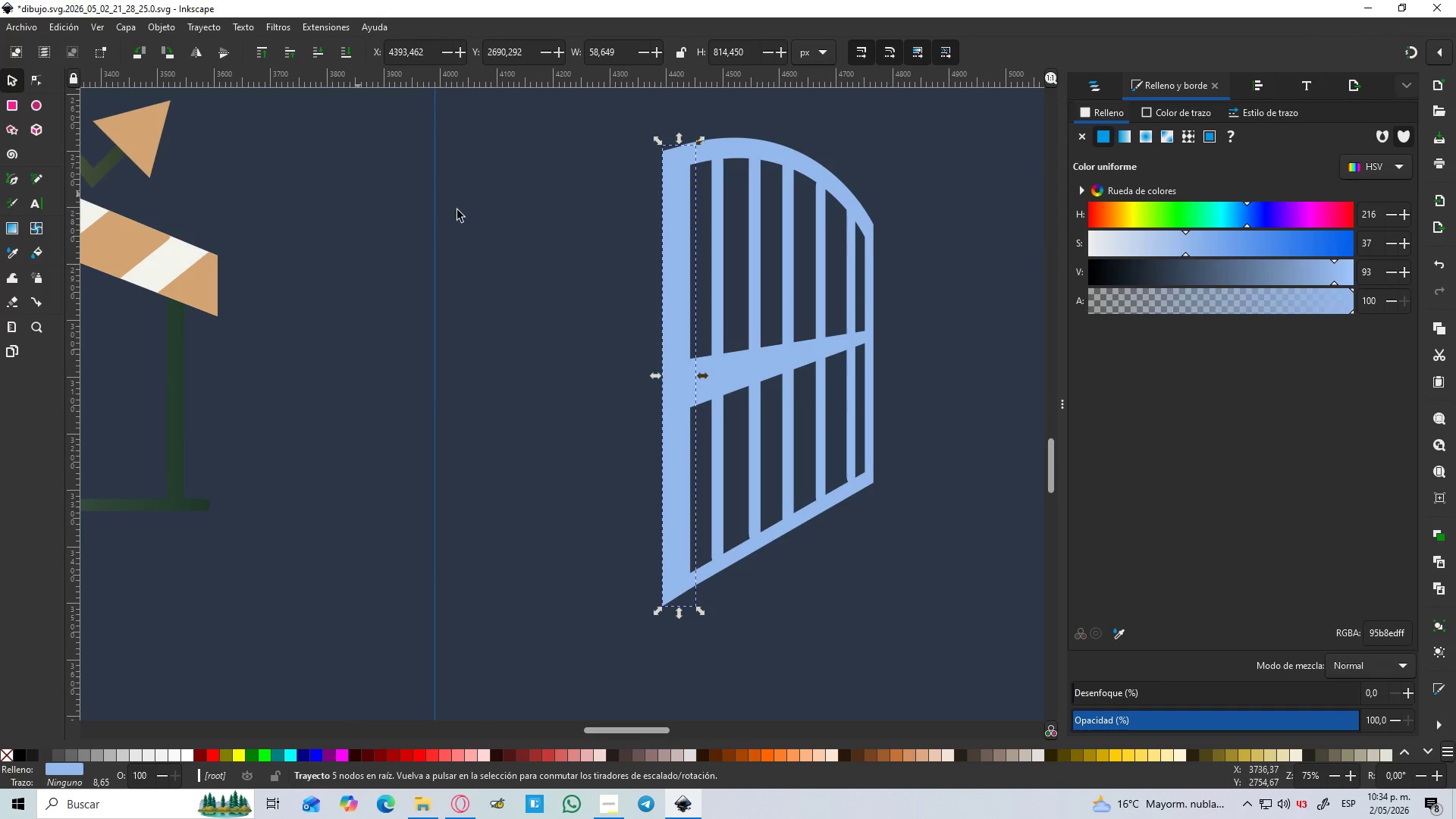 
hold_key(key=ShiftLeft, duration=0.75)
left_click([828, 180])
 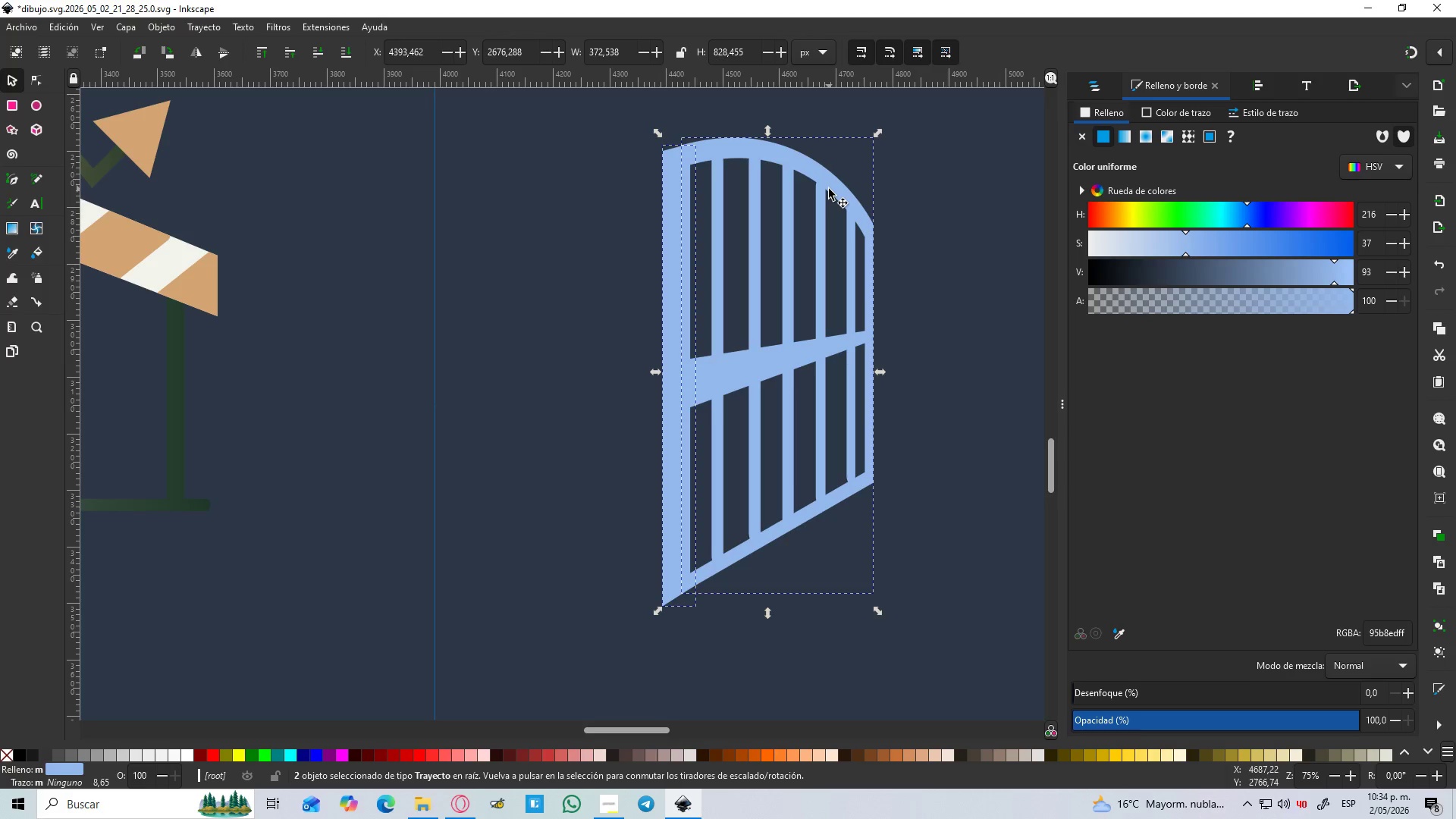 
key(Control+NumpadAdd)
 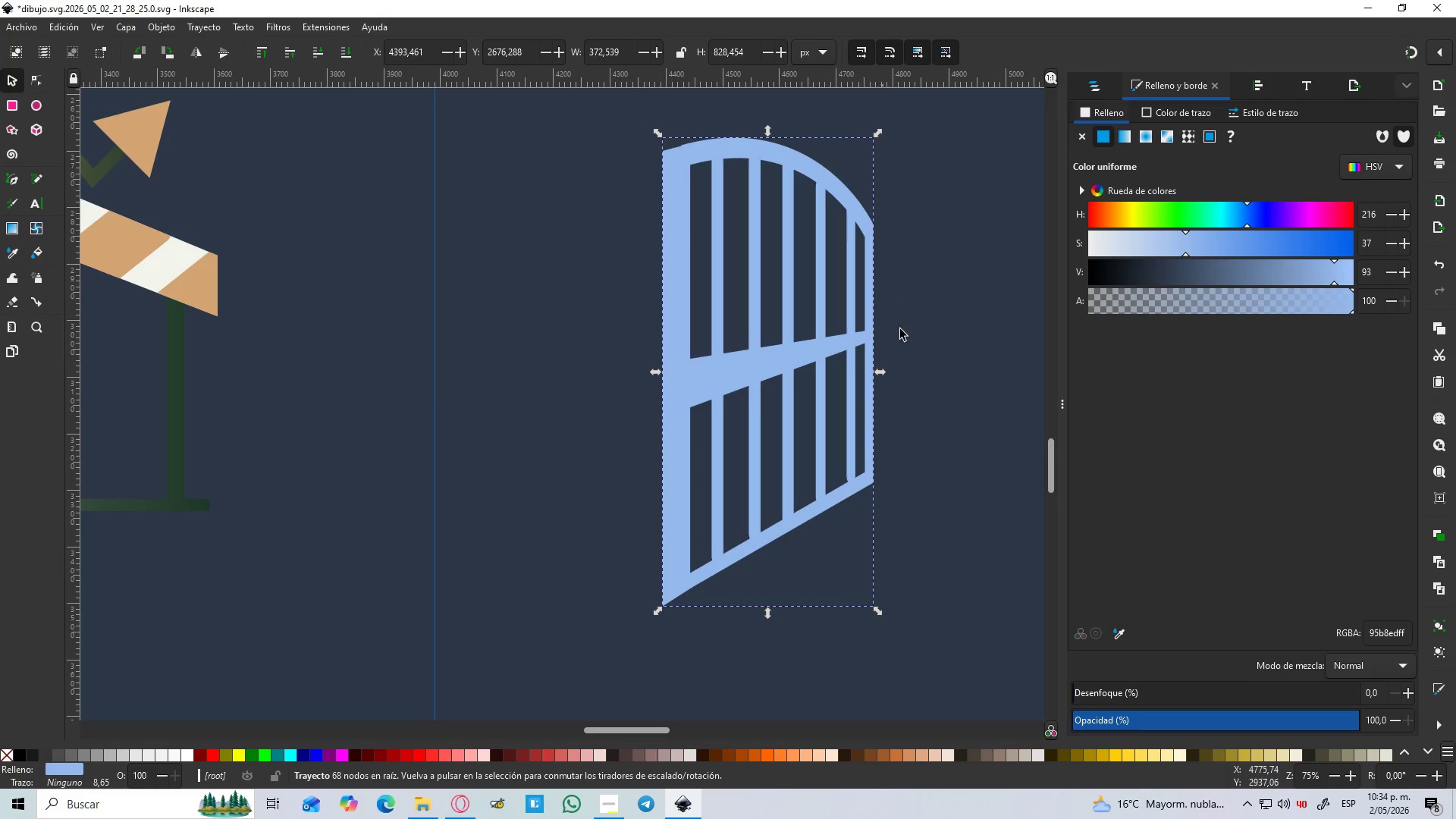 
left_click([941, 370])
 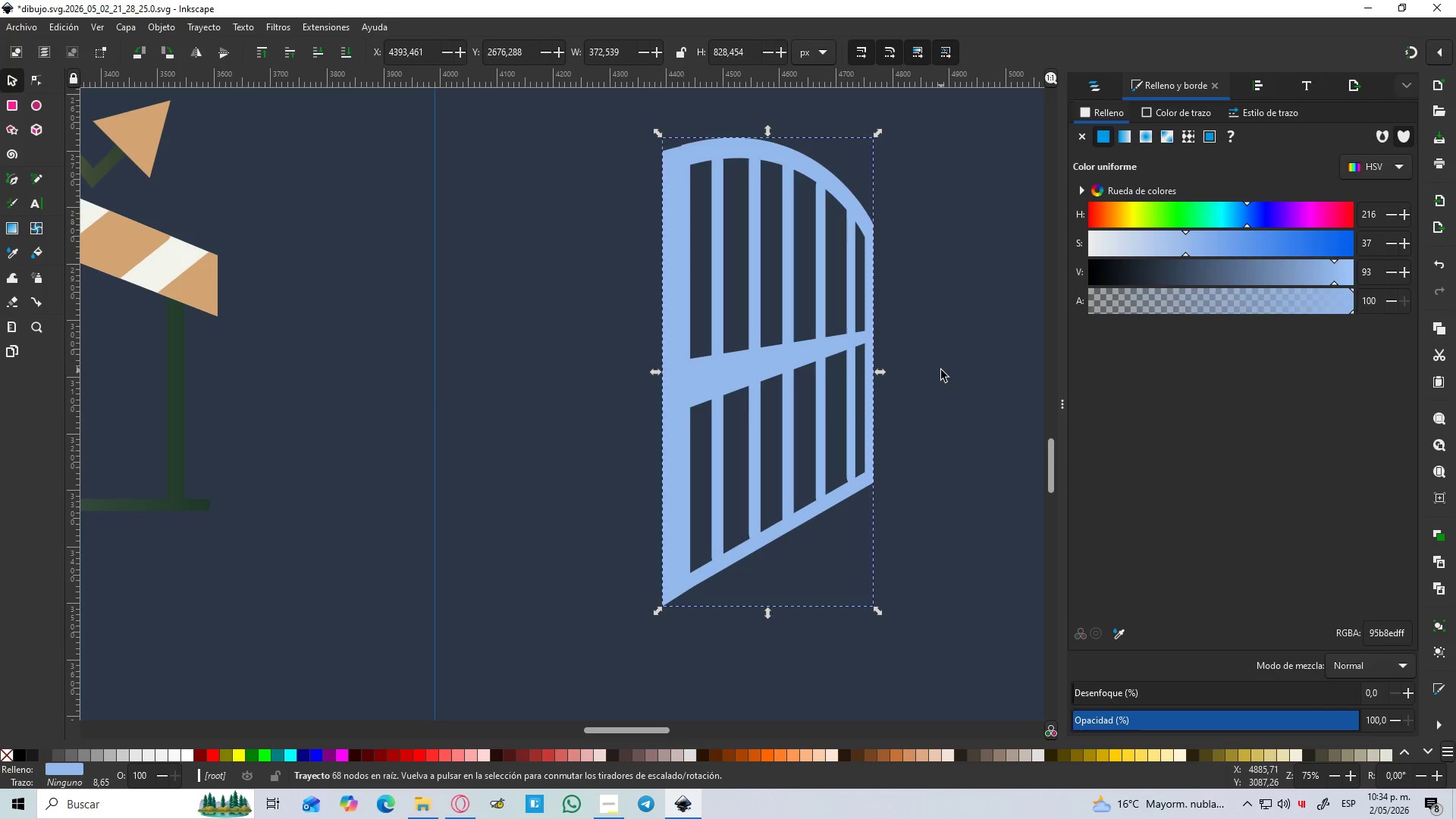 
hold_key(key=ControlLeft, duration=0.48)
 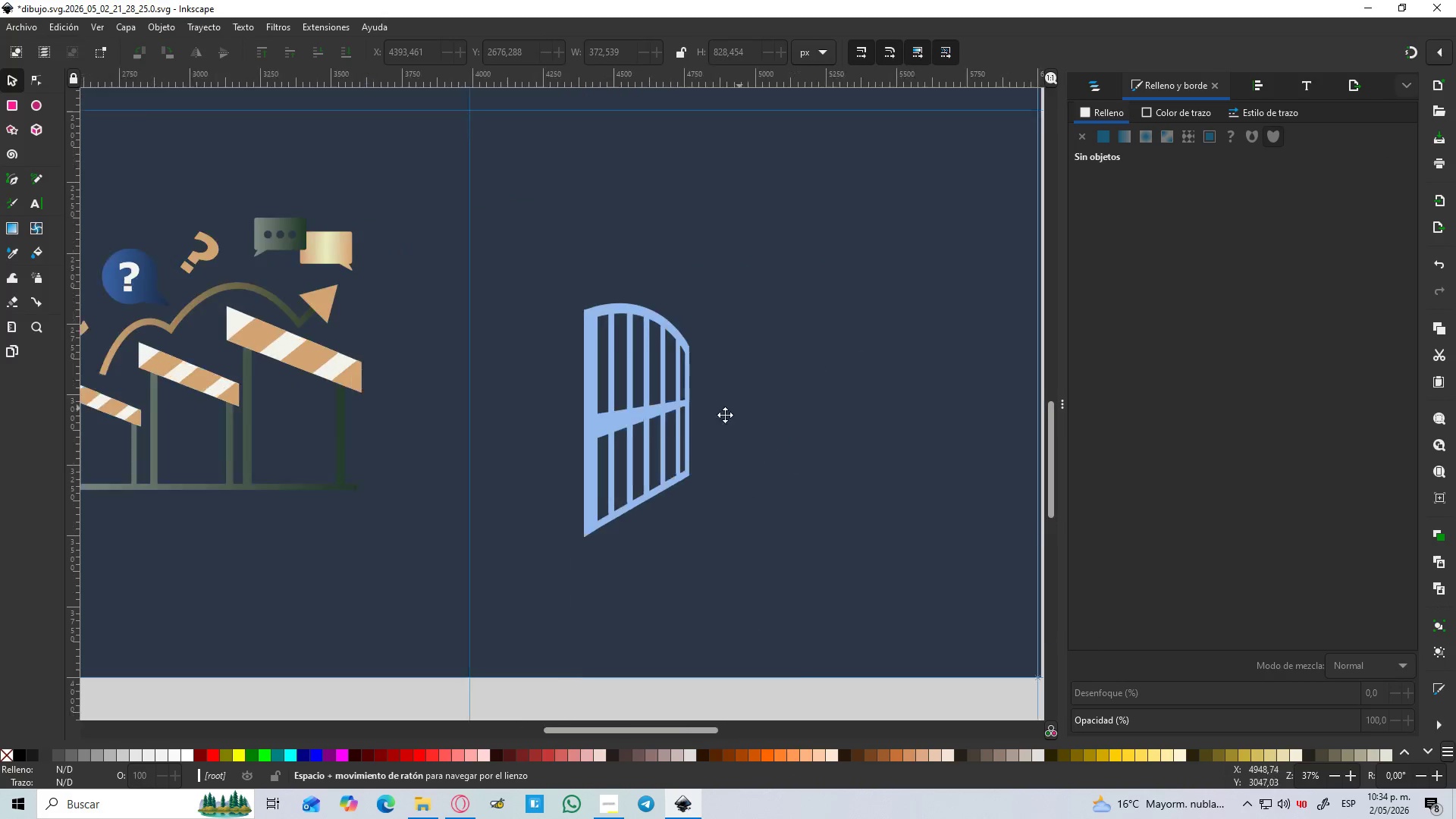 
hold_key(key=Space, duration=0.5)
 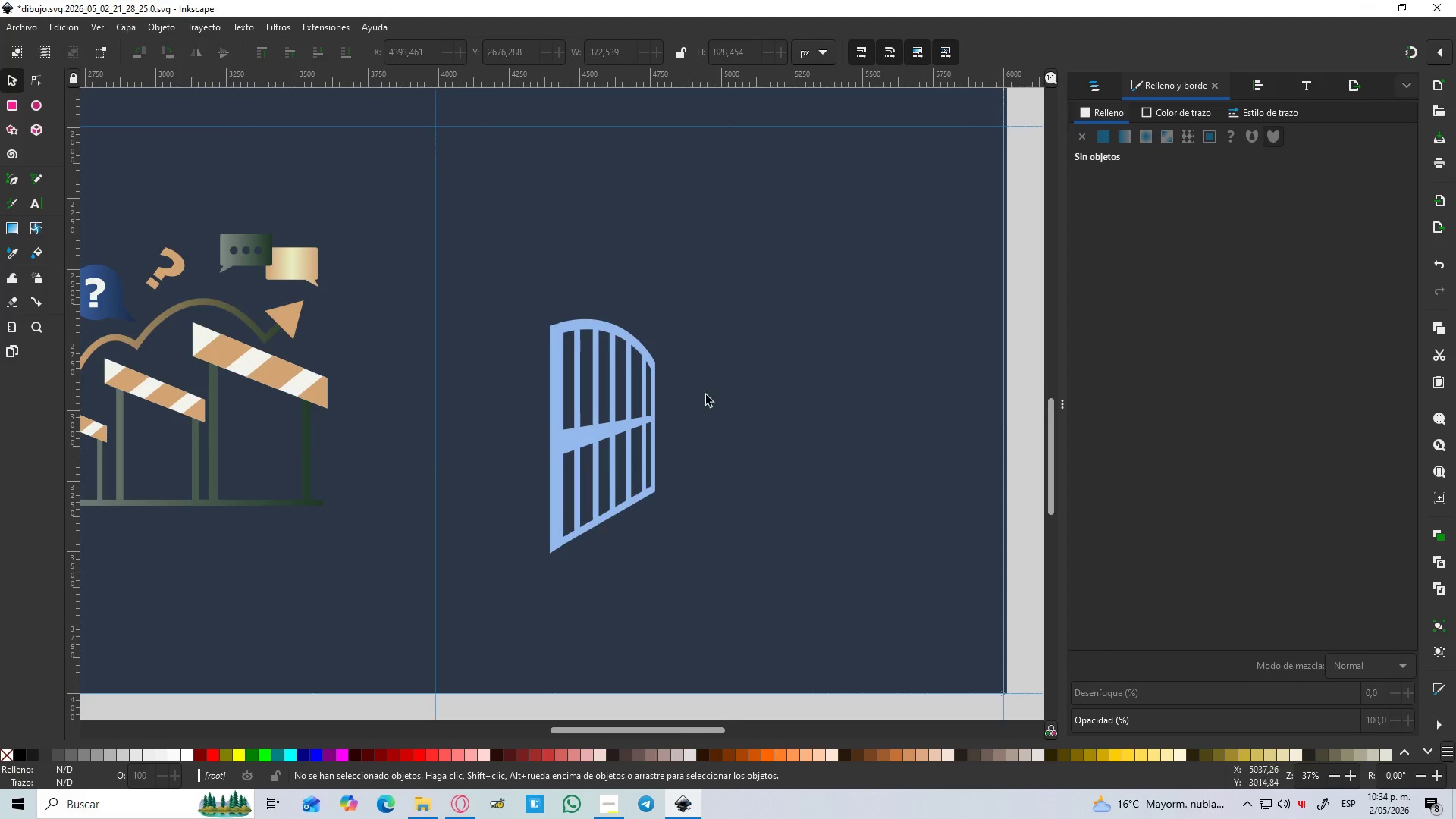 
scroll: coordinate [935, 370], scroll_direction: down, amount: 2.0
 